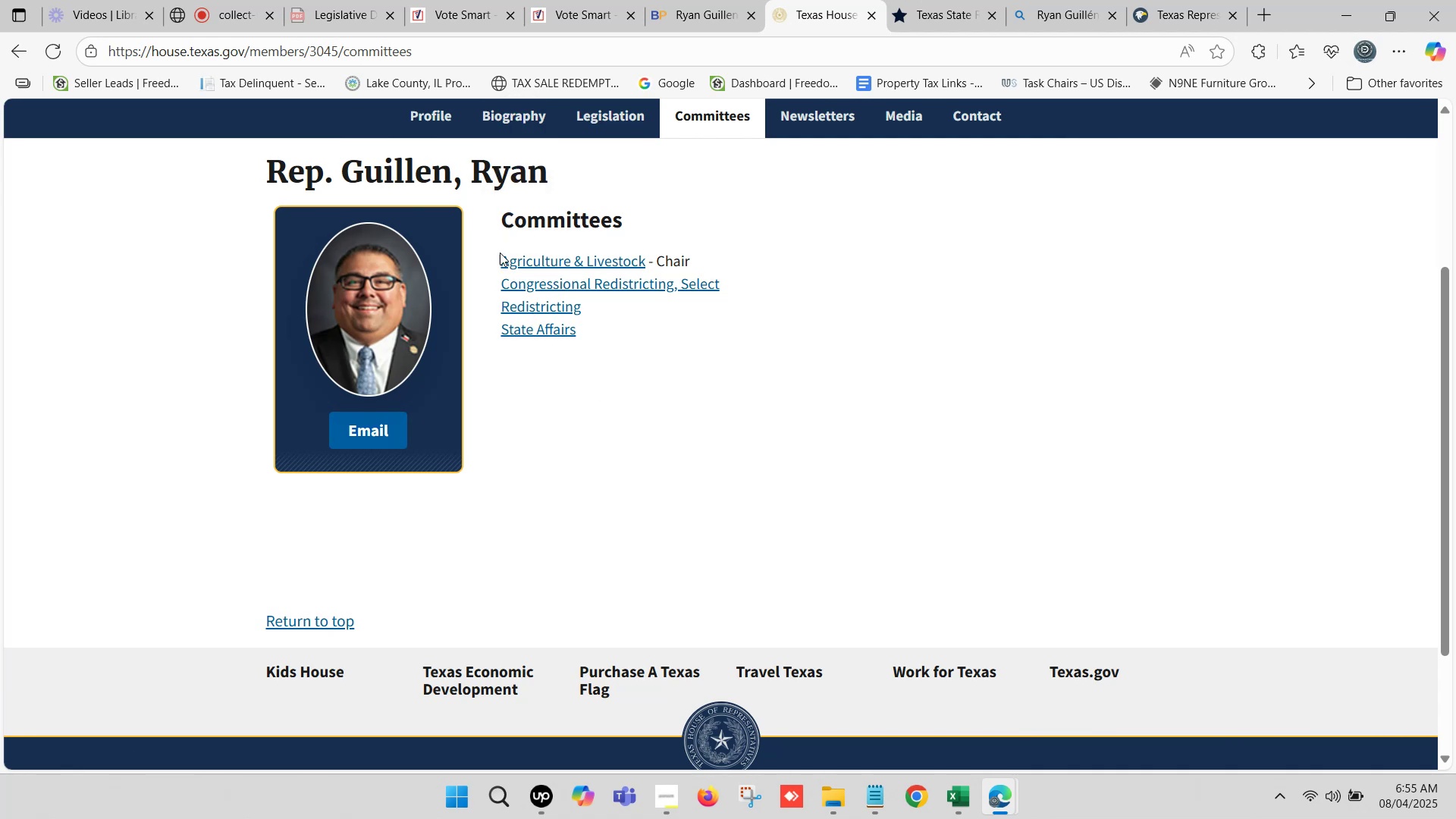 
left_click_drag(start_coordinate=[502, 246], to_coordinate=[542, 284])
 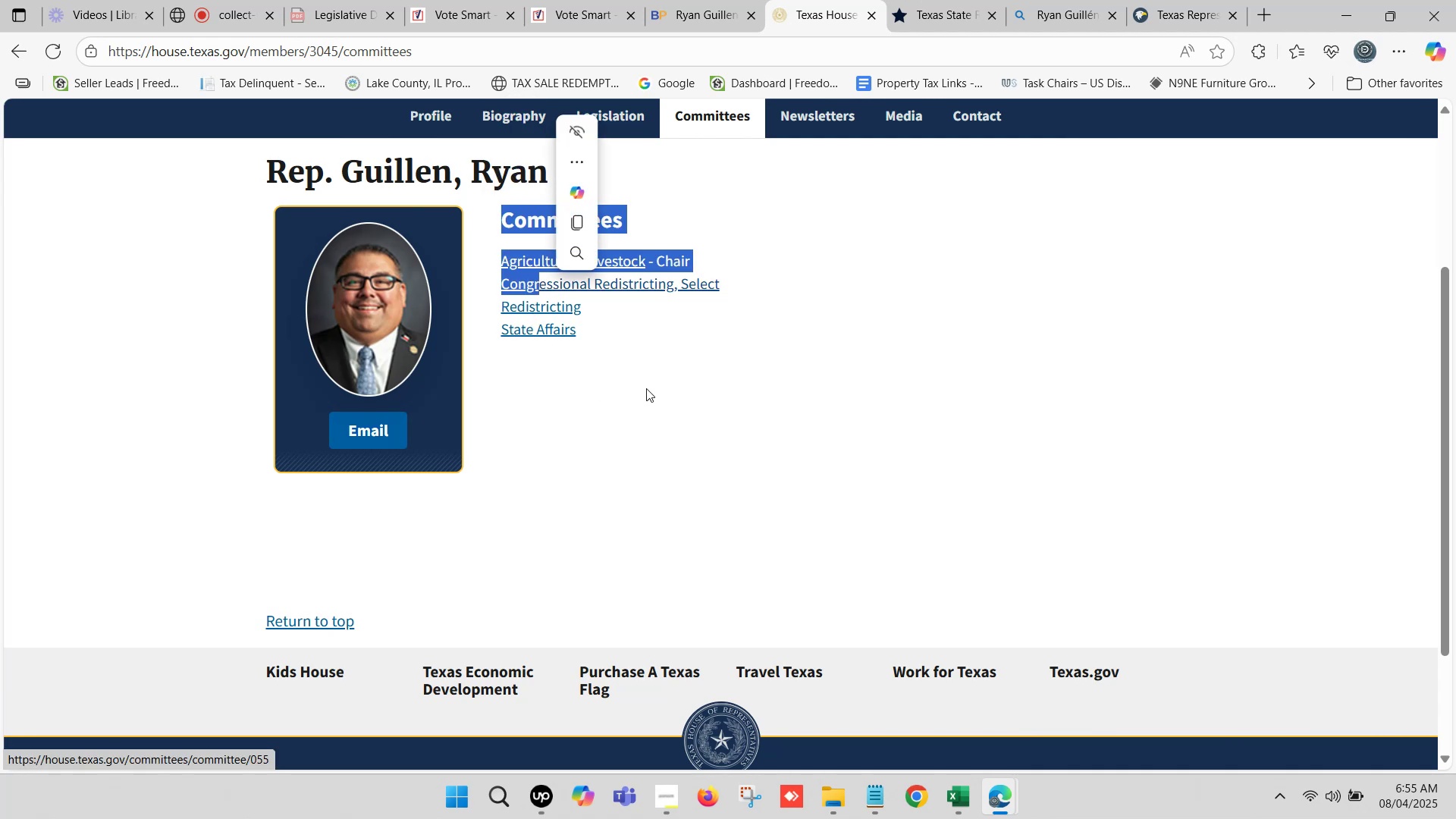 
left_click([646, 388])
 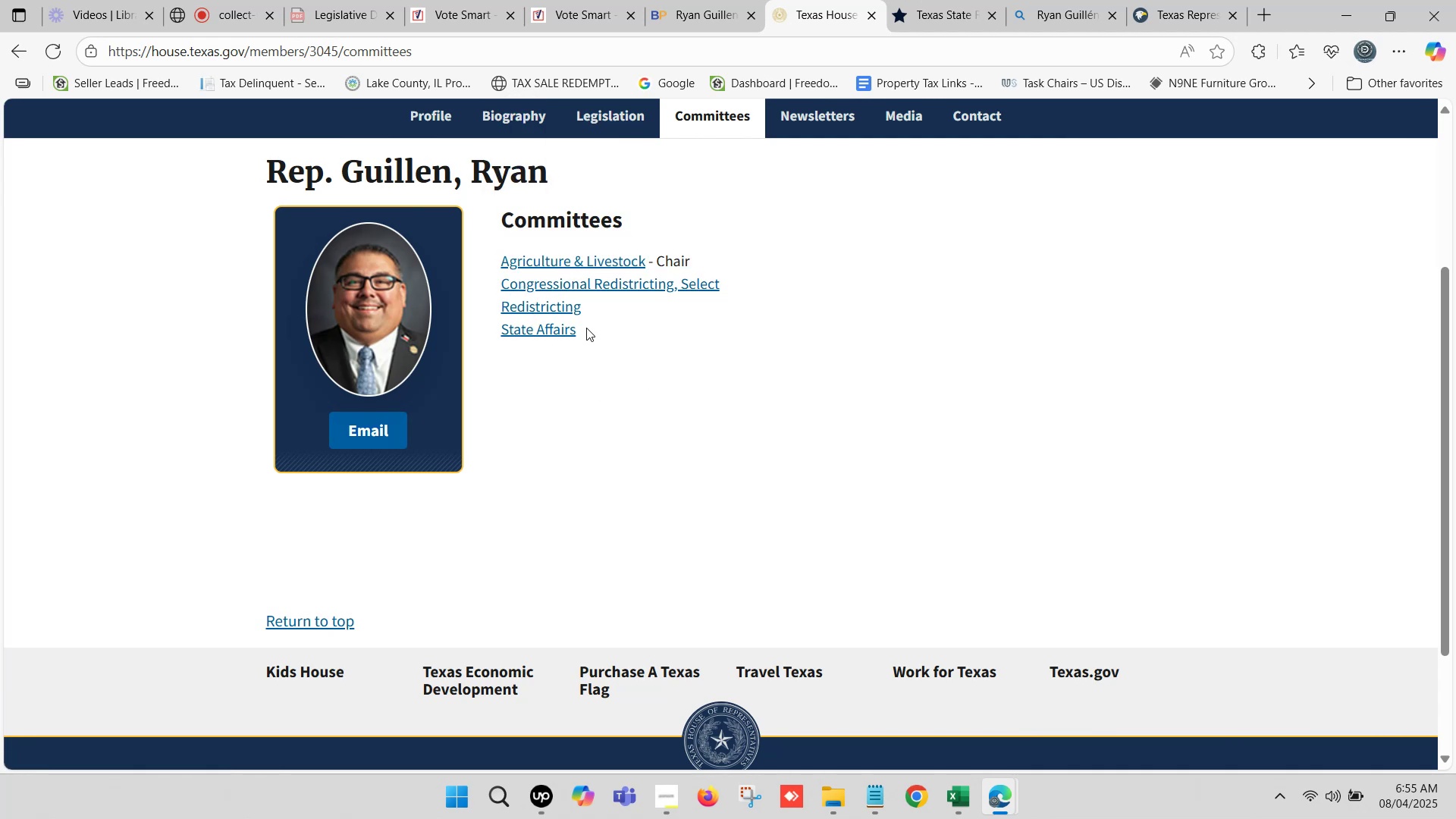 
left_click_drag(start_coordinate=[582, 329], to_coordinate=[504, 265])
 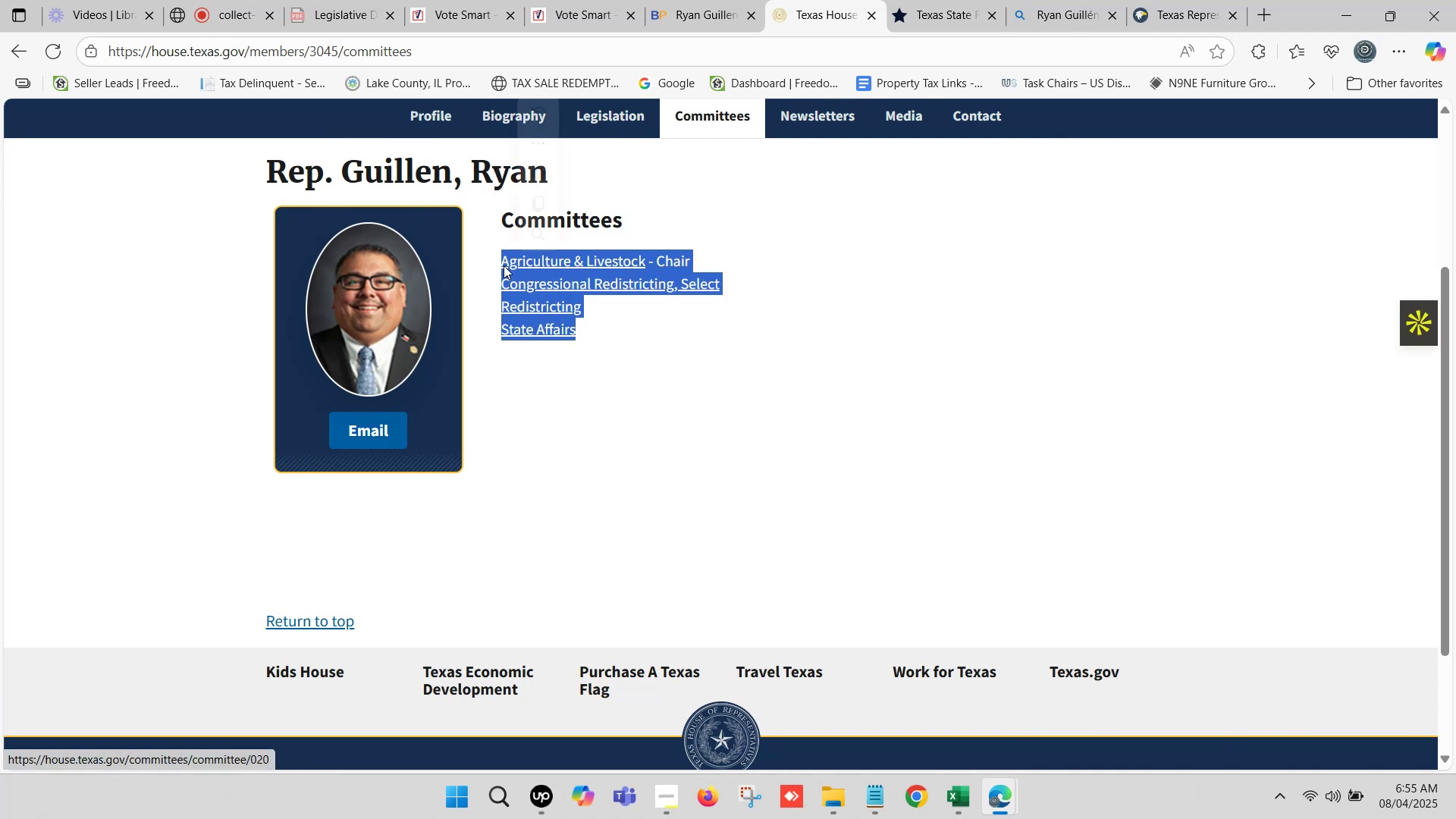 
key(Control+C)
 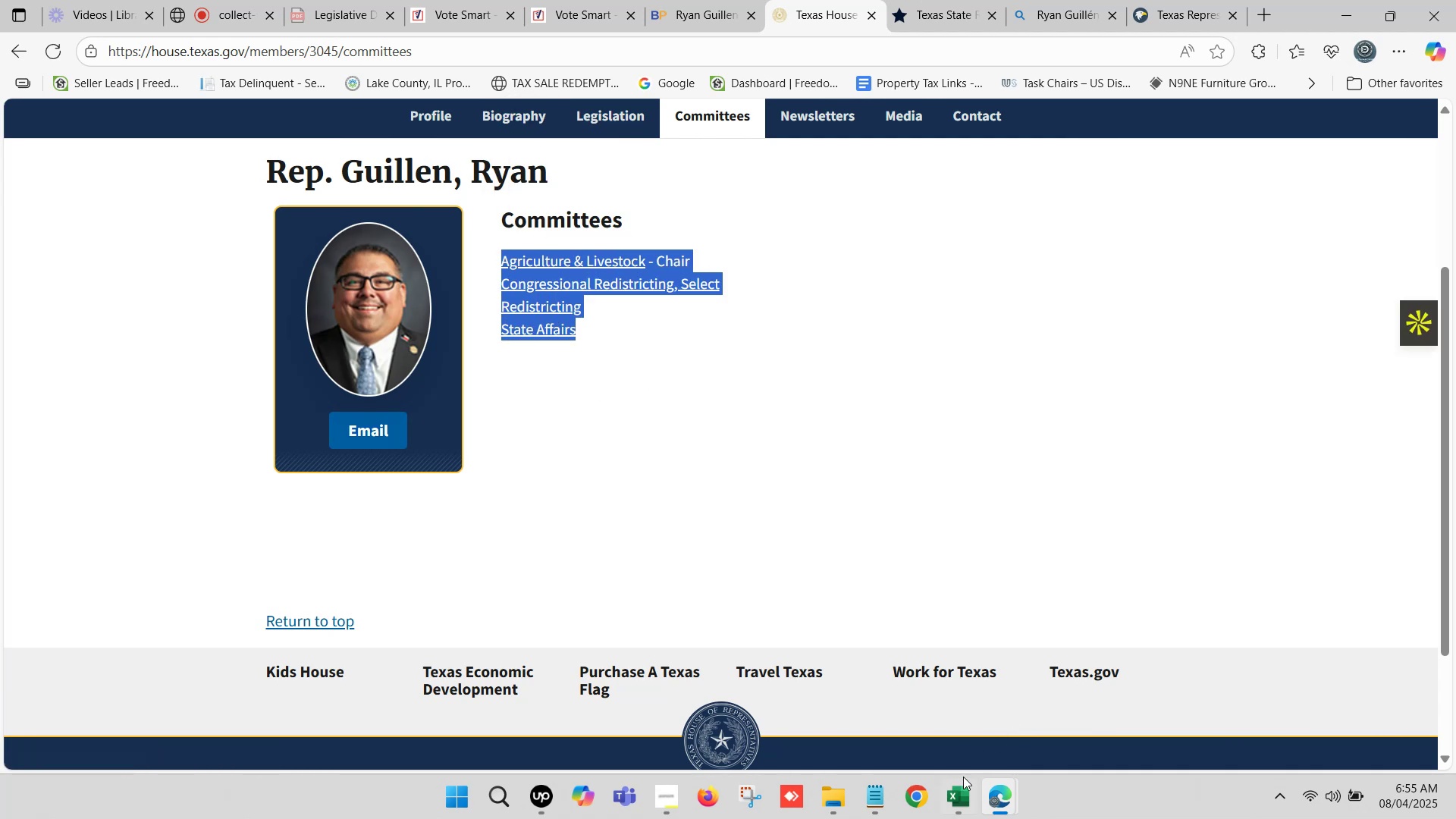 
left_click([960, 792])
 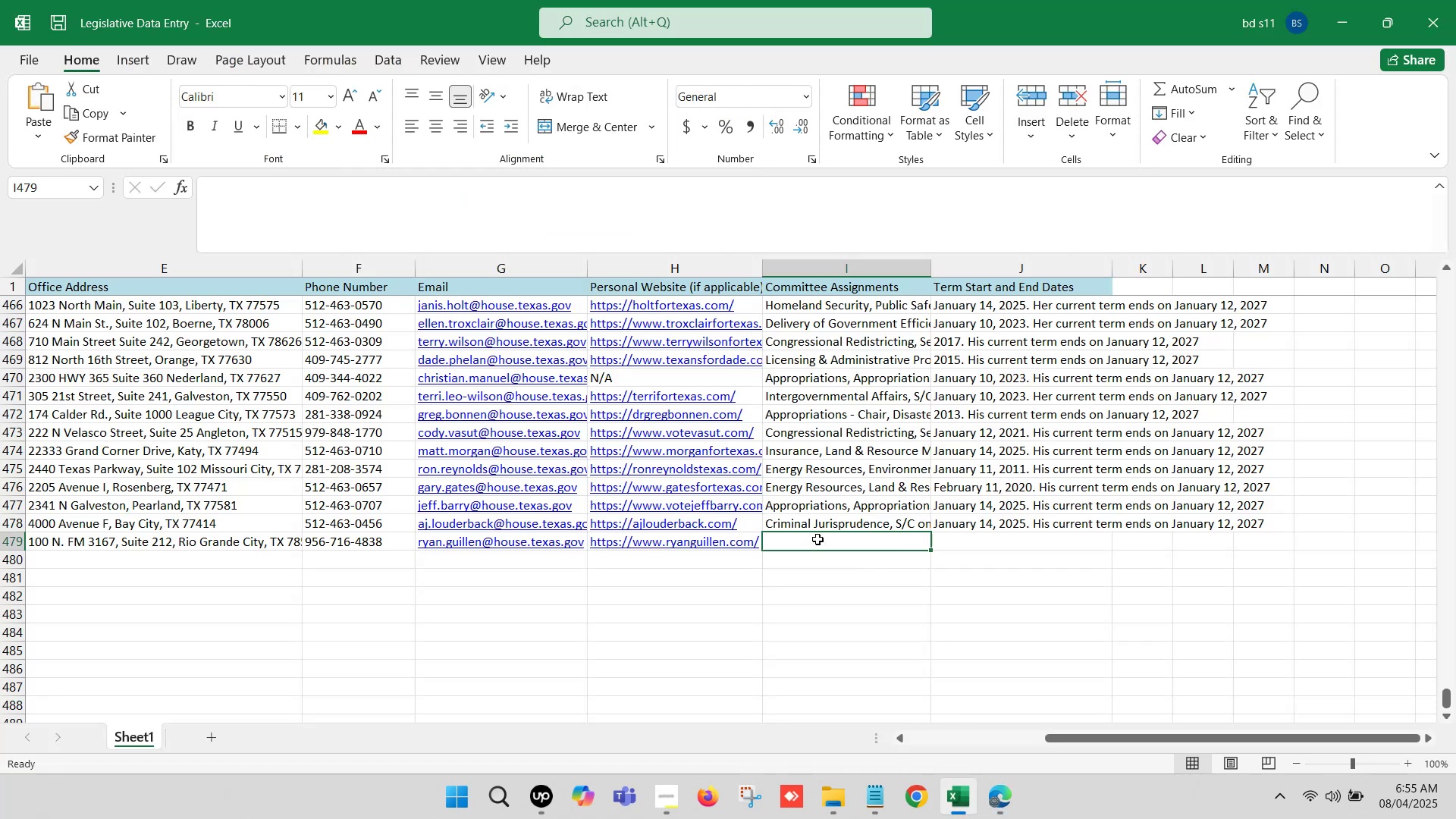 
double_click([817, 539])
 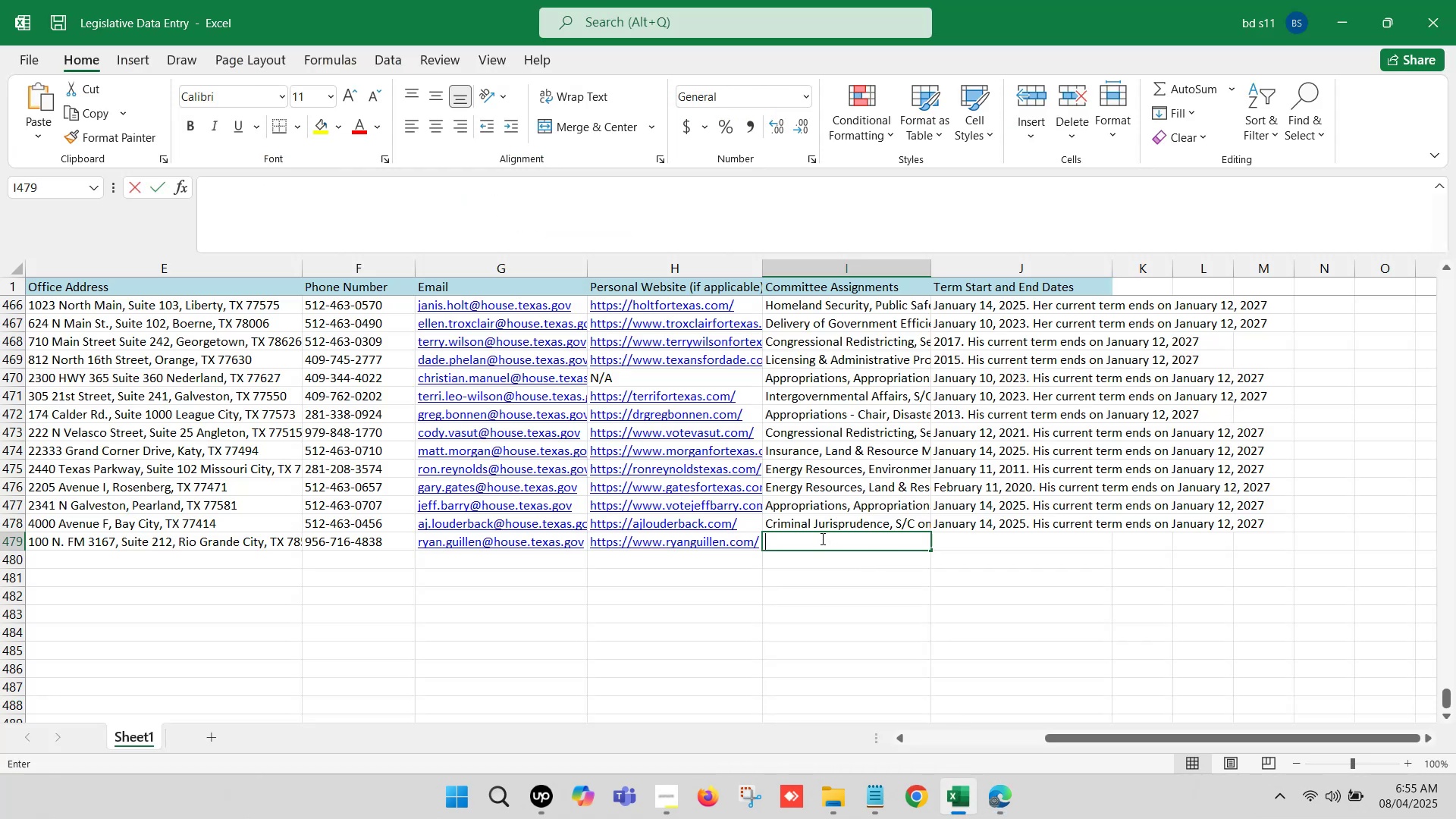 
key(Control+ControlLeft)
 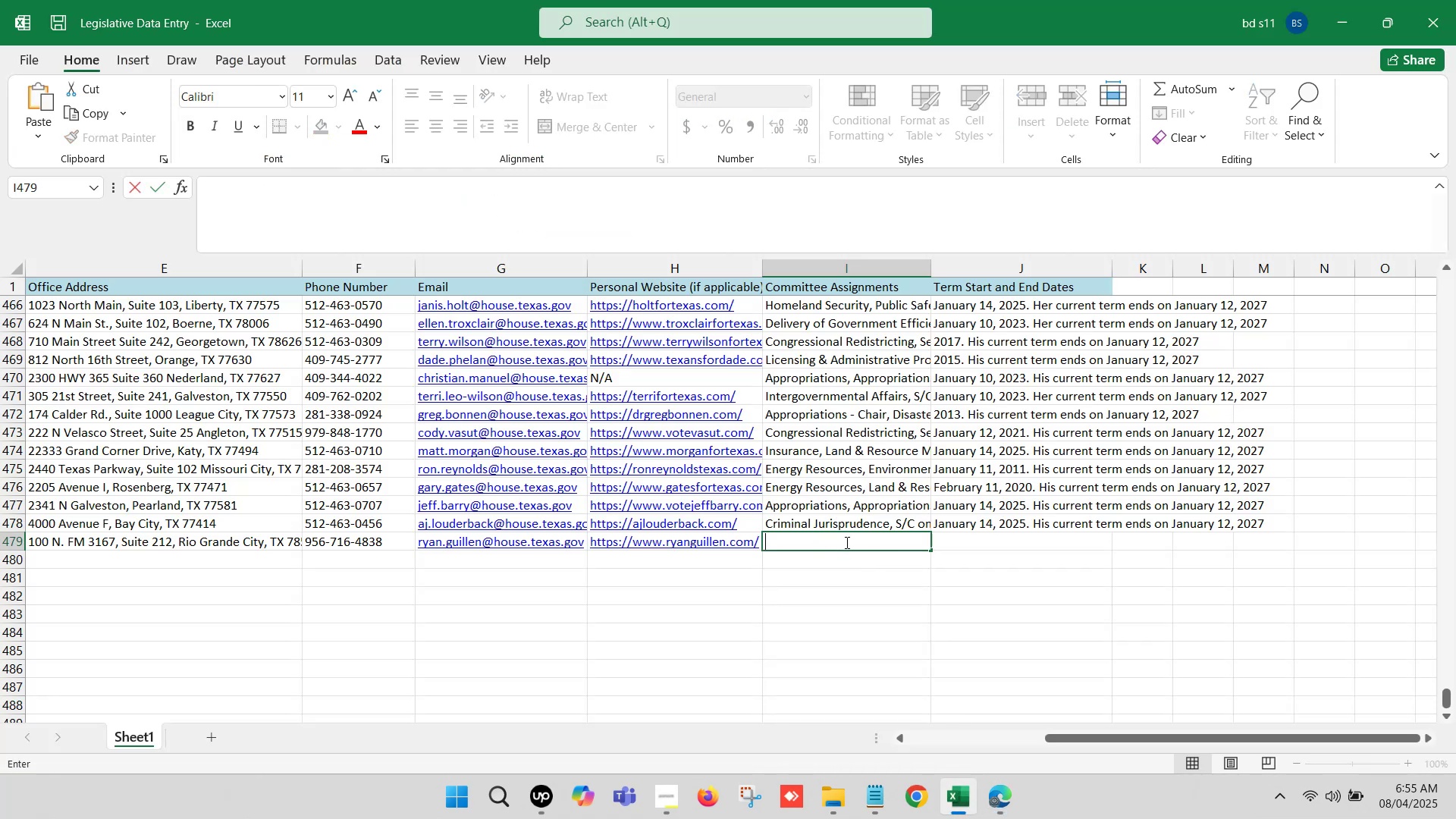 
key(Control+V)
 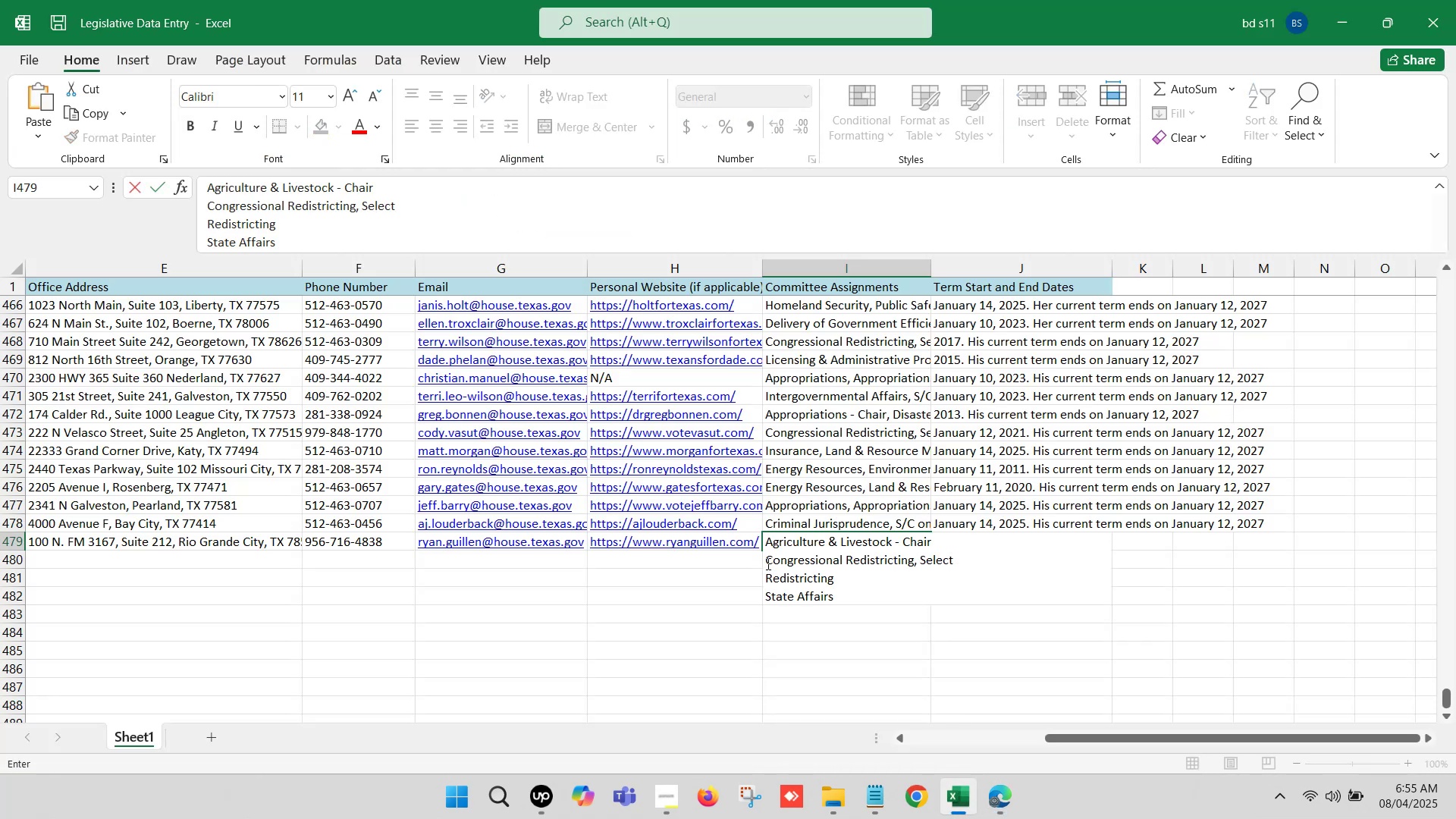 
left_click([768, 559])
 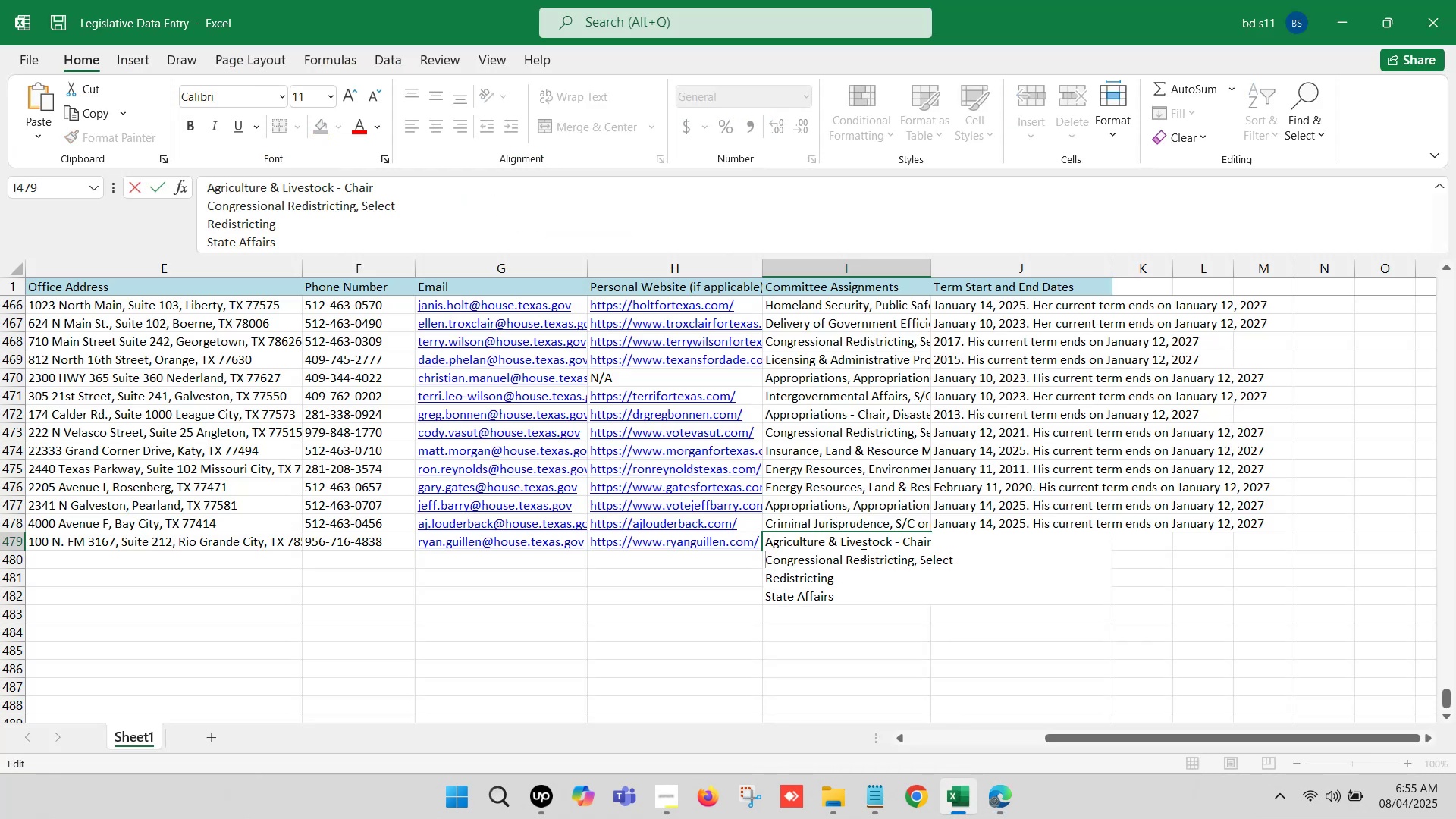 
key(Backspace)
 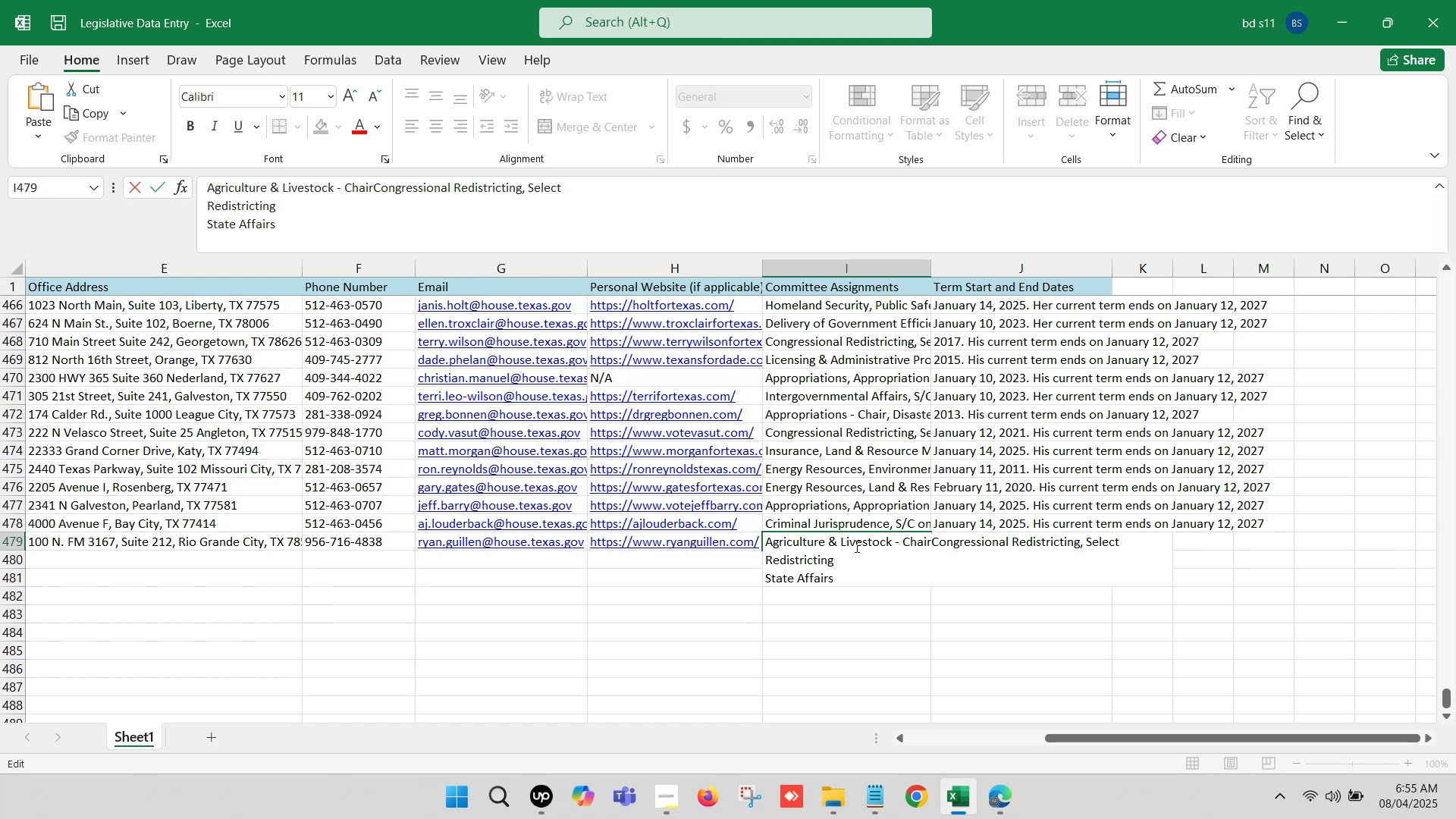 
key(Comma)
 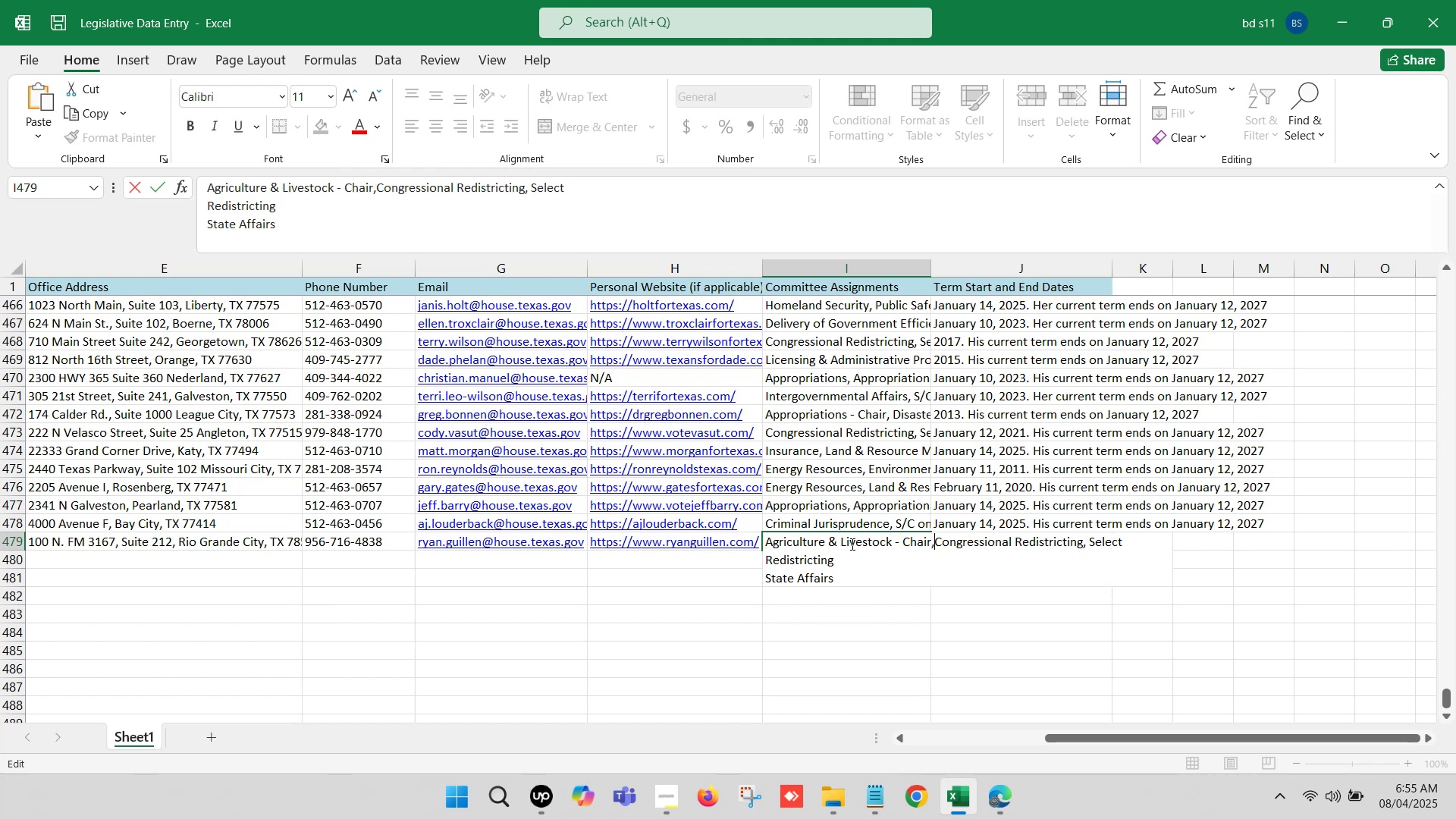 
key(Space)
 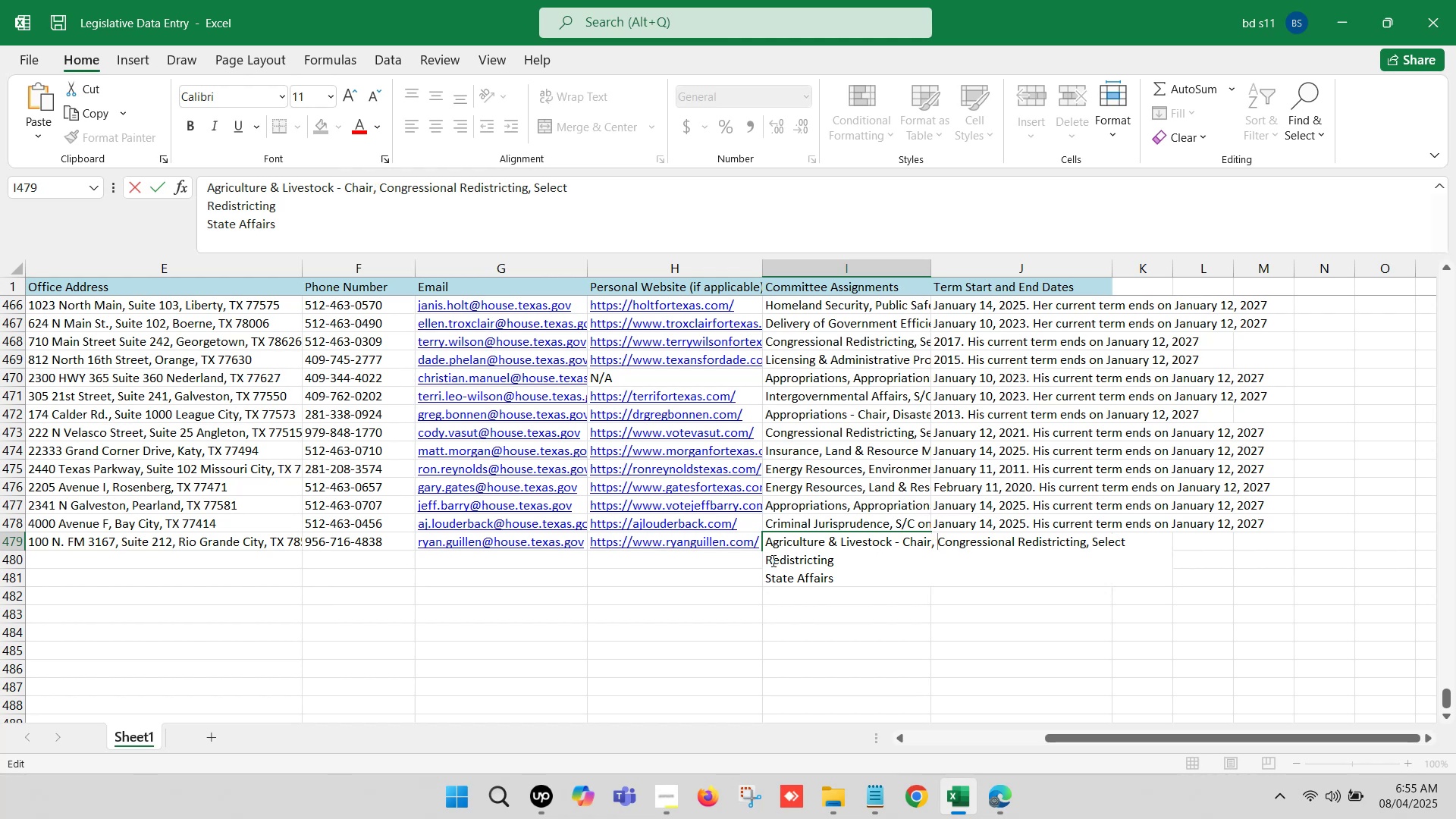 
left_click([764, 560])
 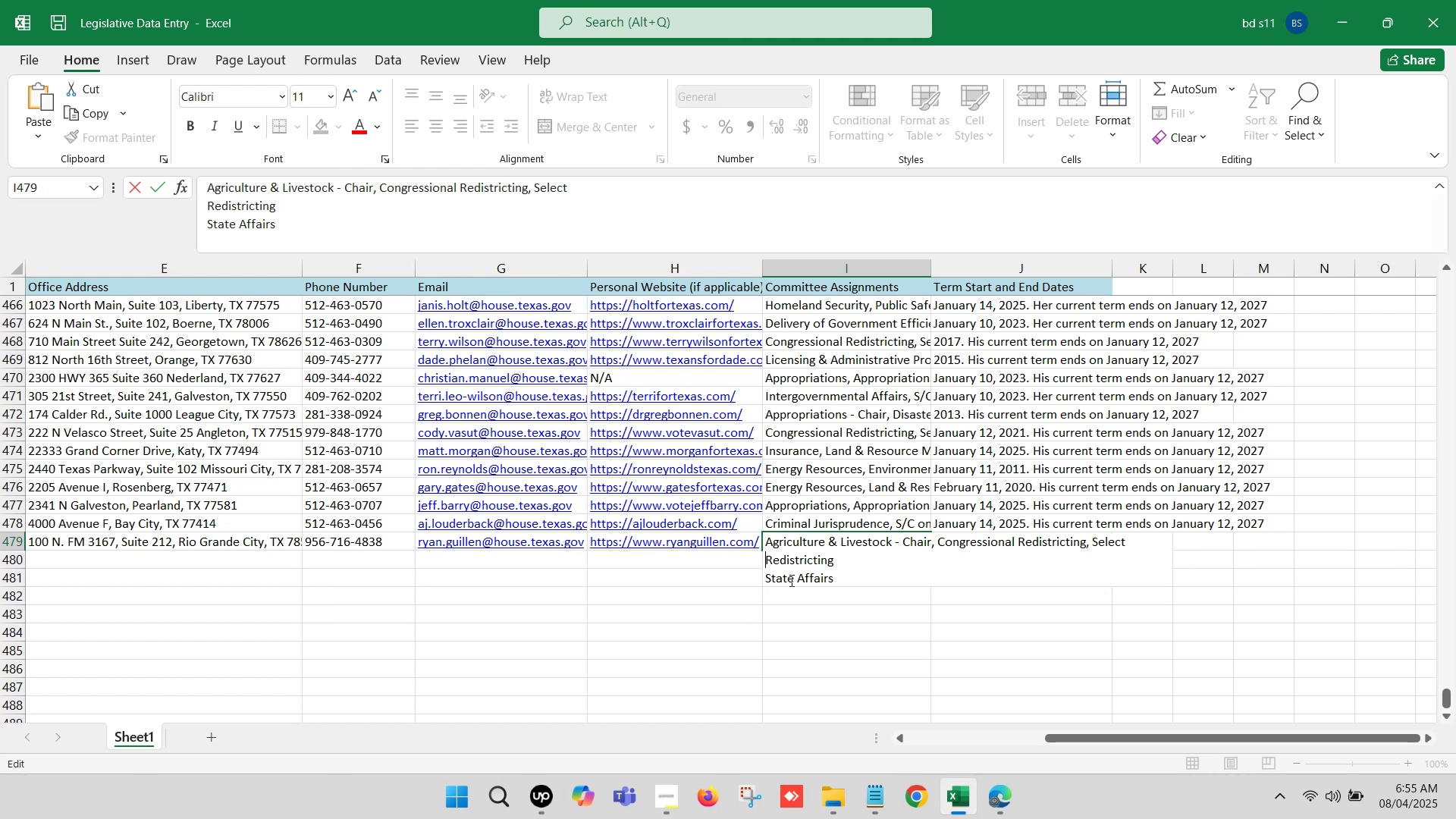 
key(Backspace)
 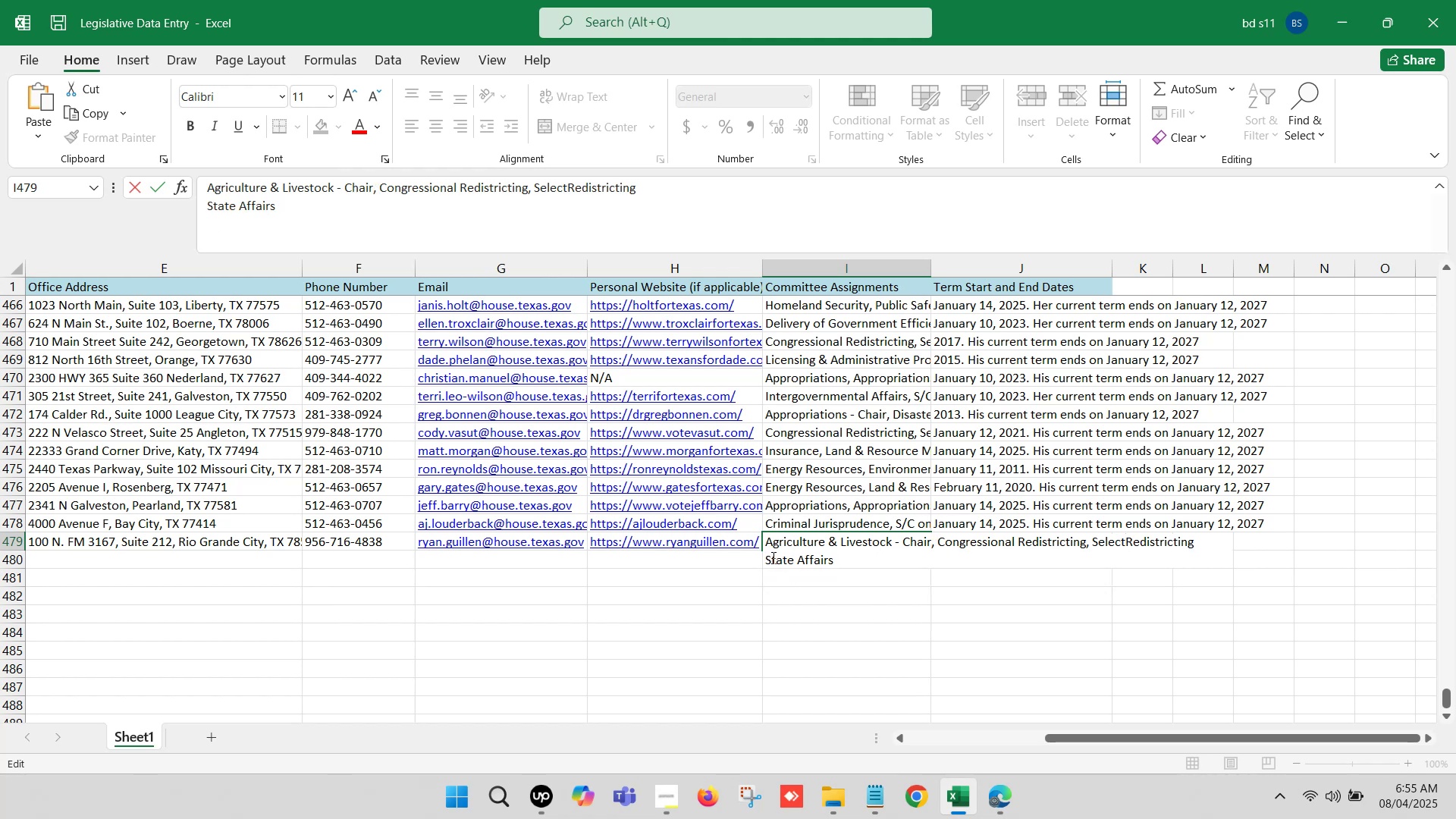 
key(Comma)
 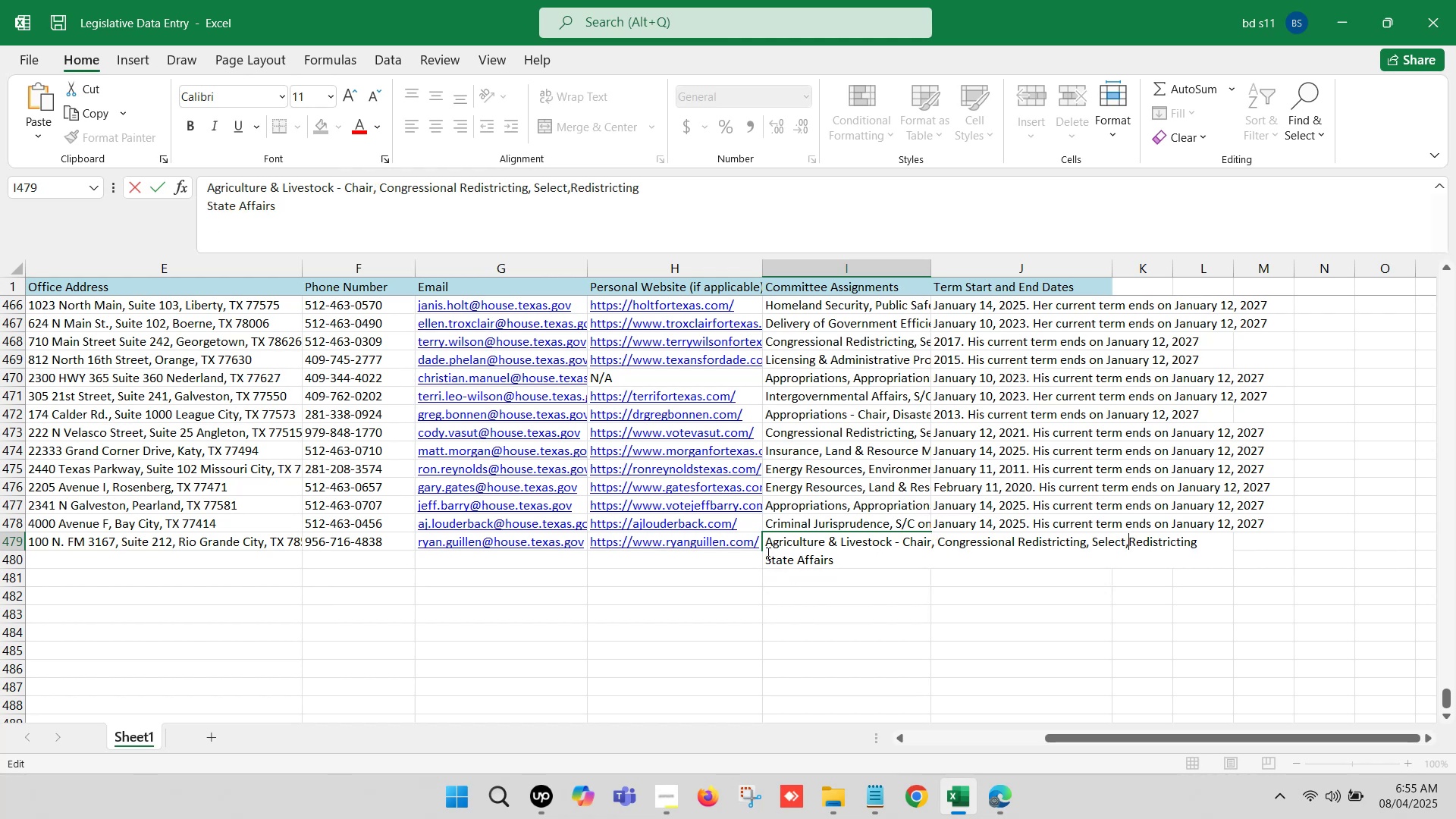 
key(Space)
 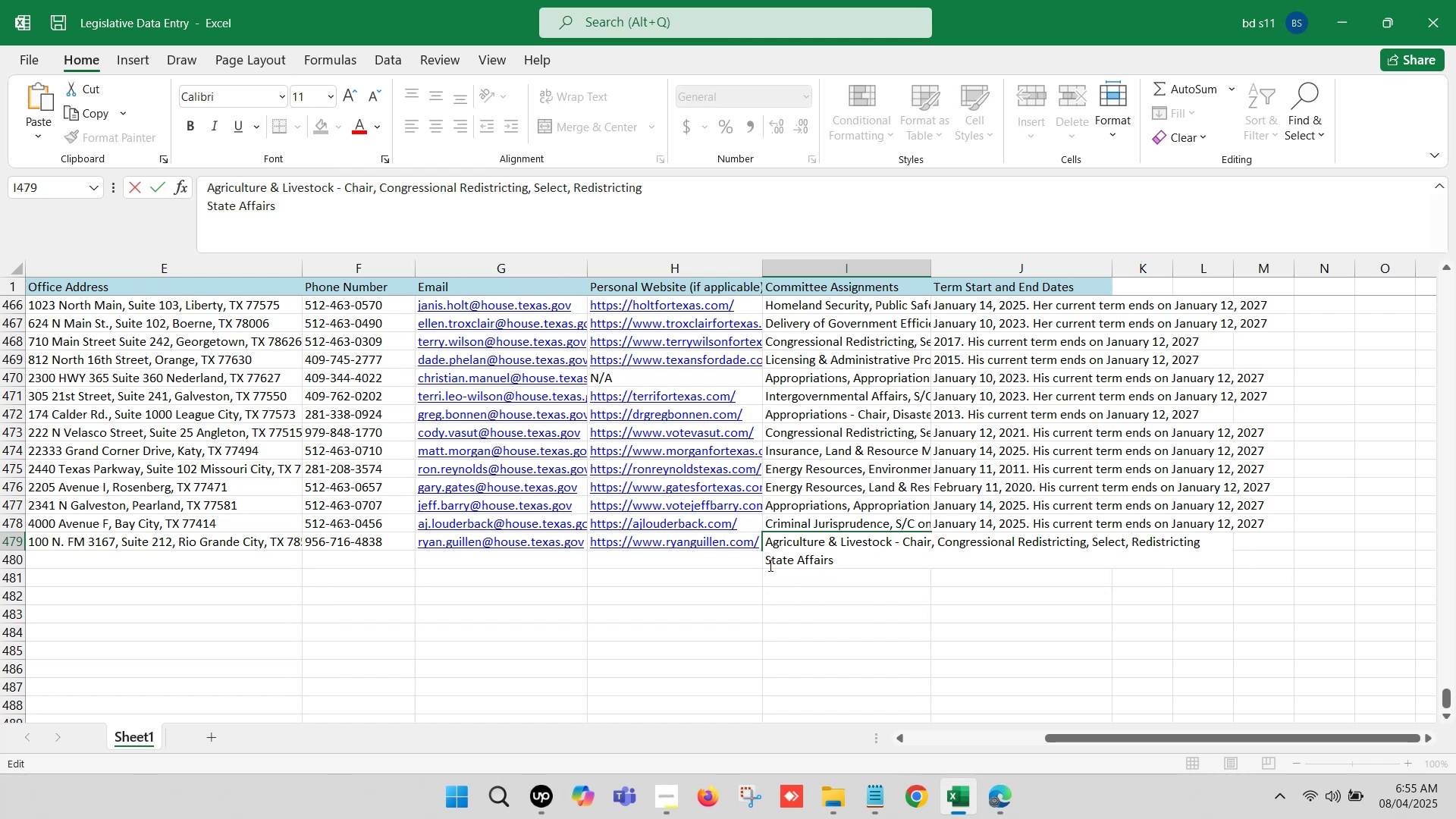 
left_click([764, 559])
 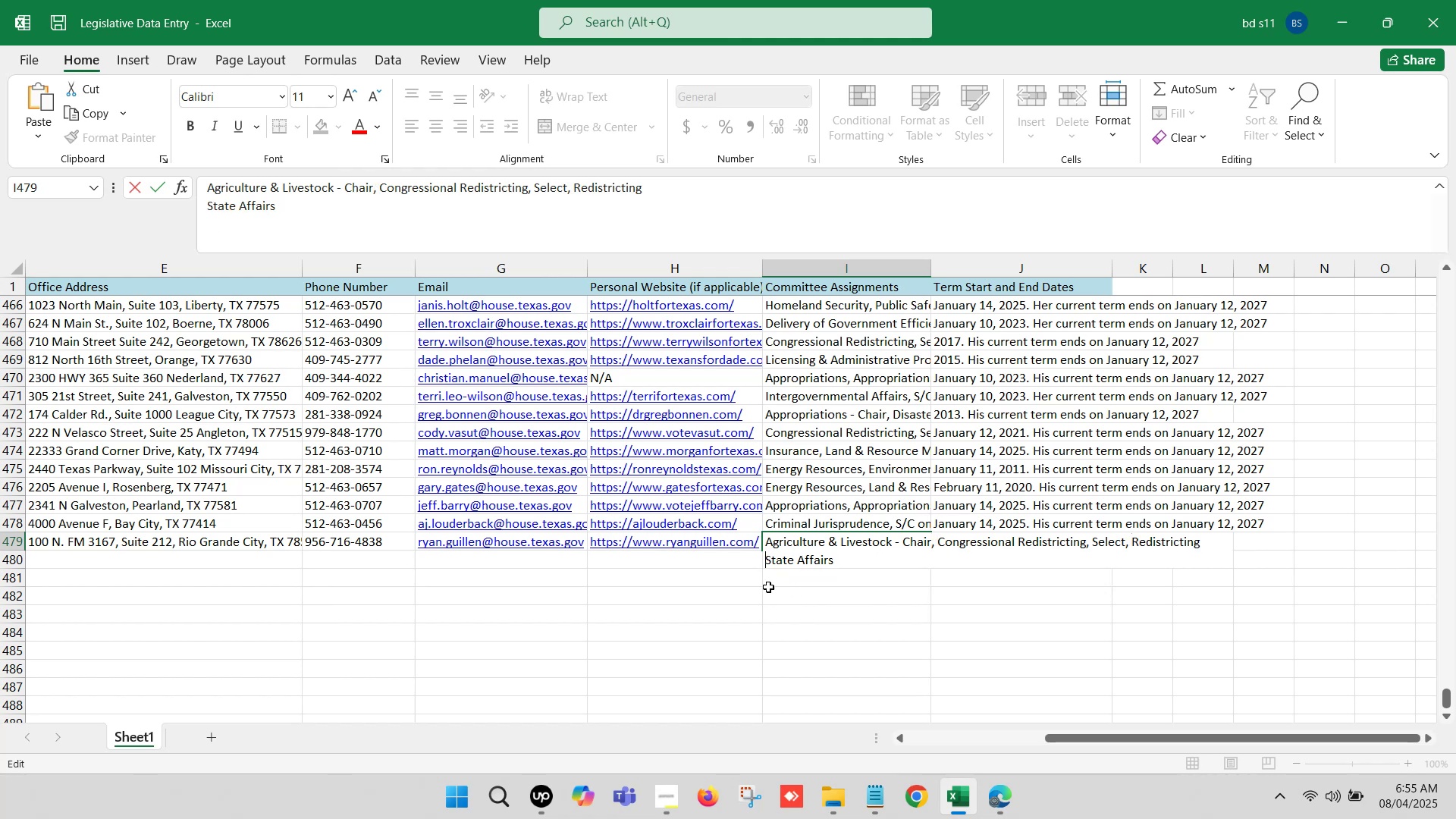 
key(Backspace)
 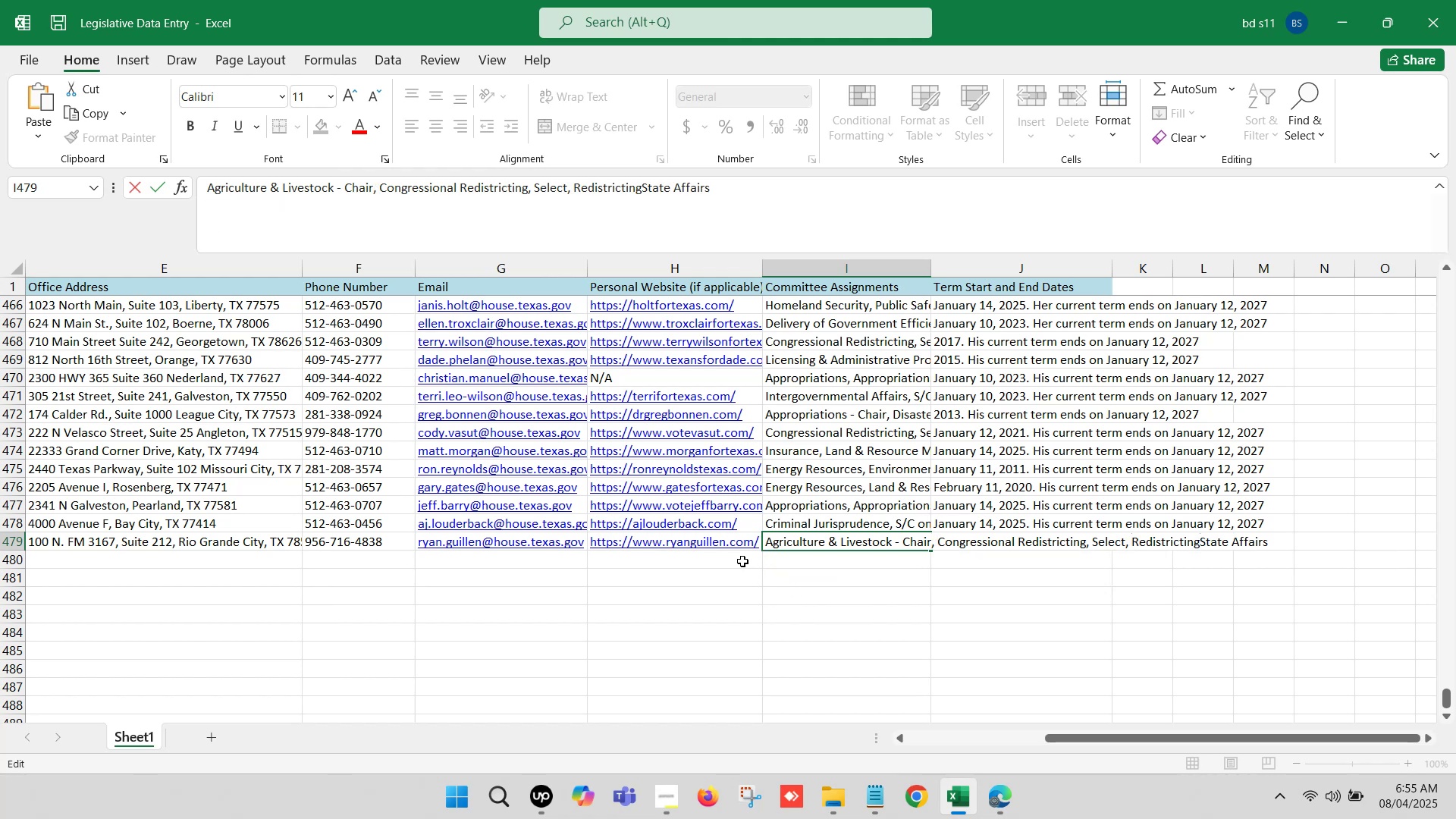 
key(Period)
 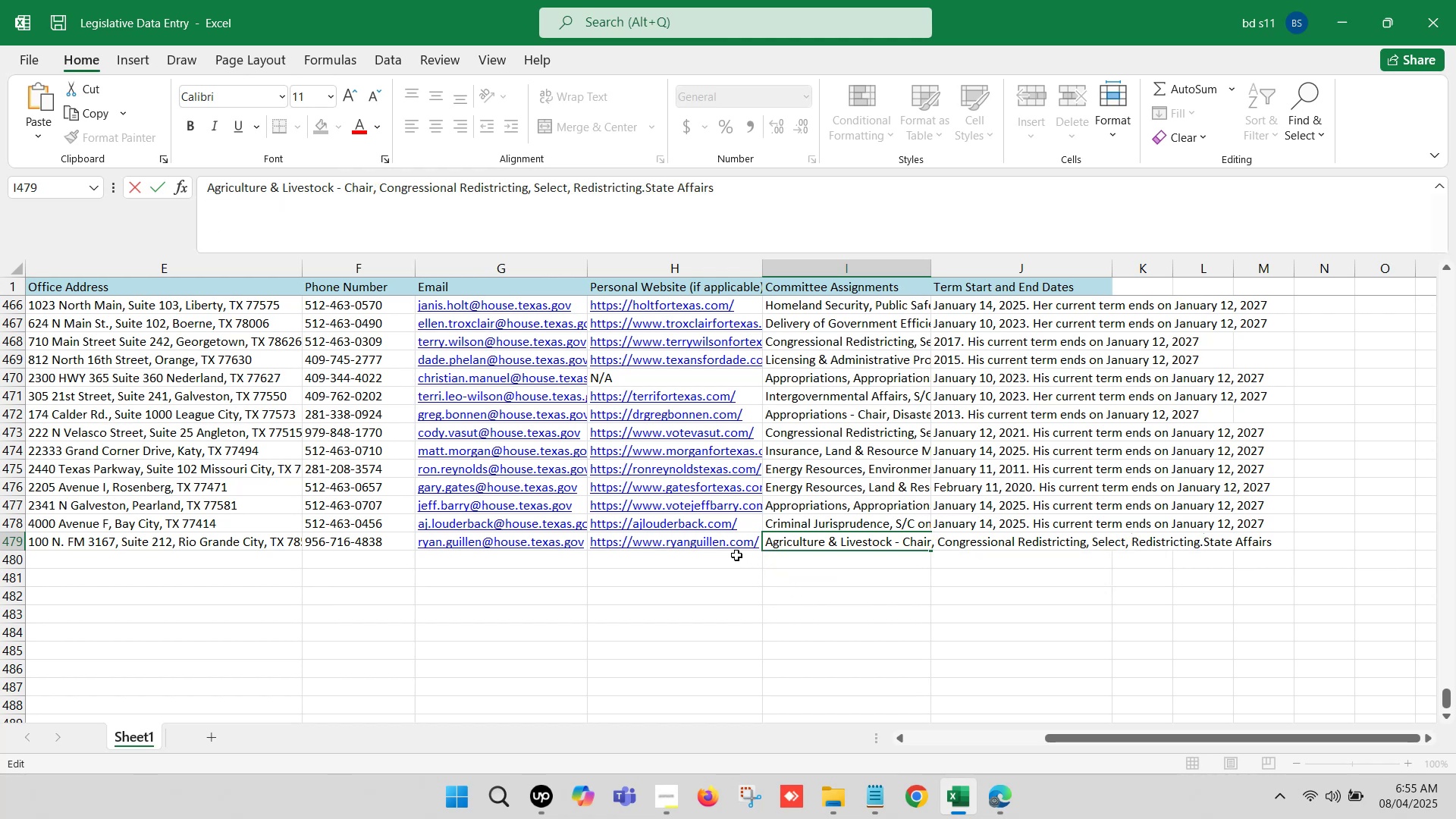 
key(Backspace)
 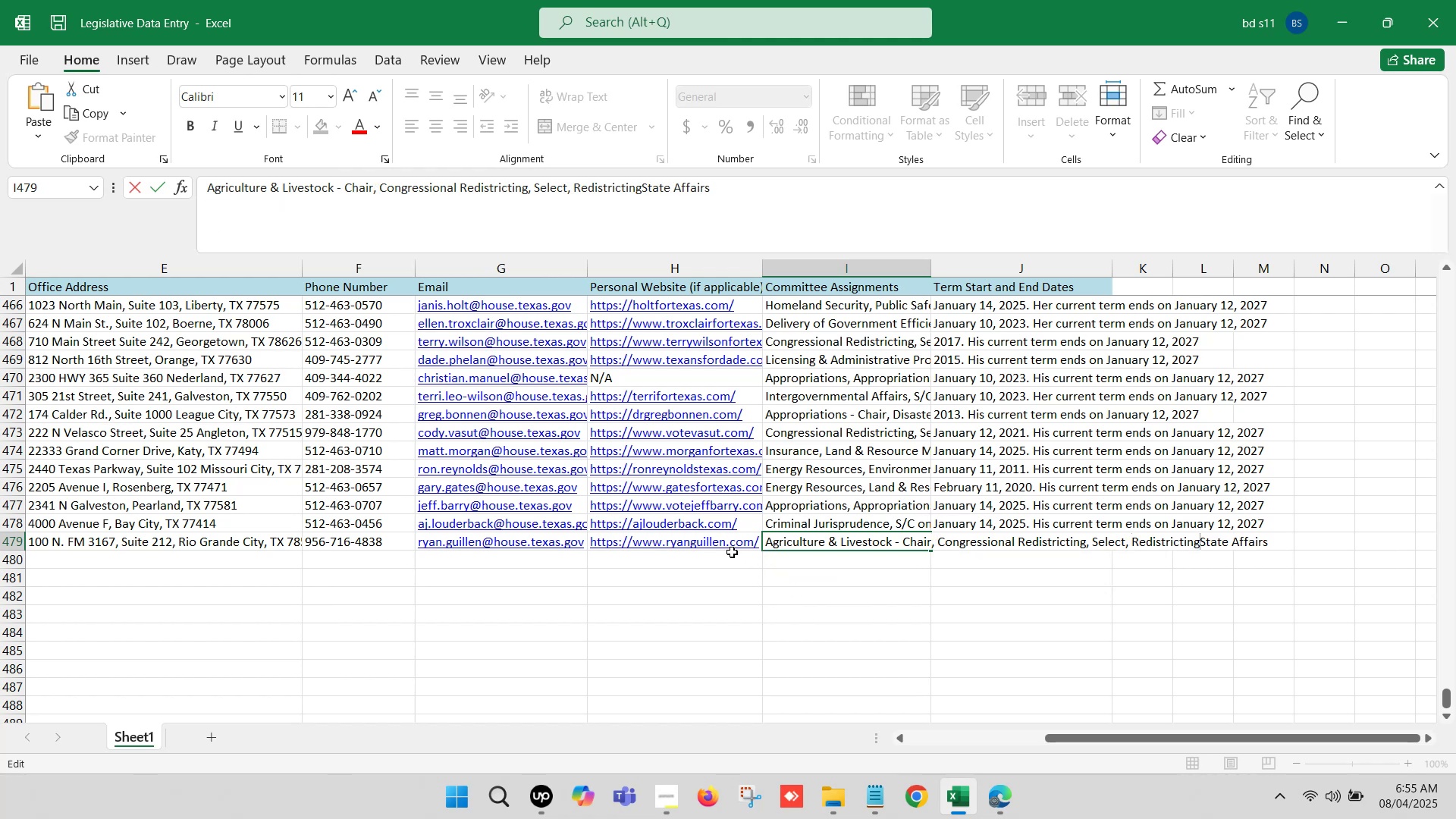 
key(Comma)
 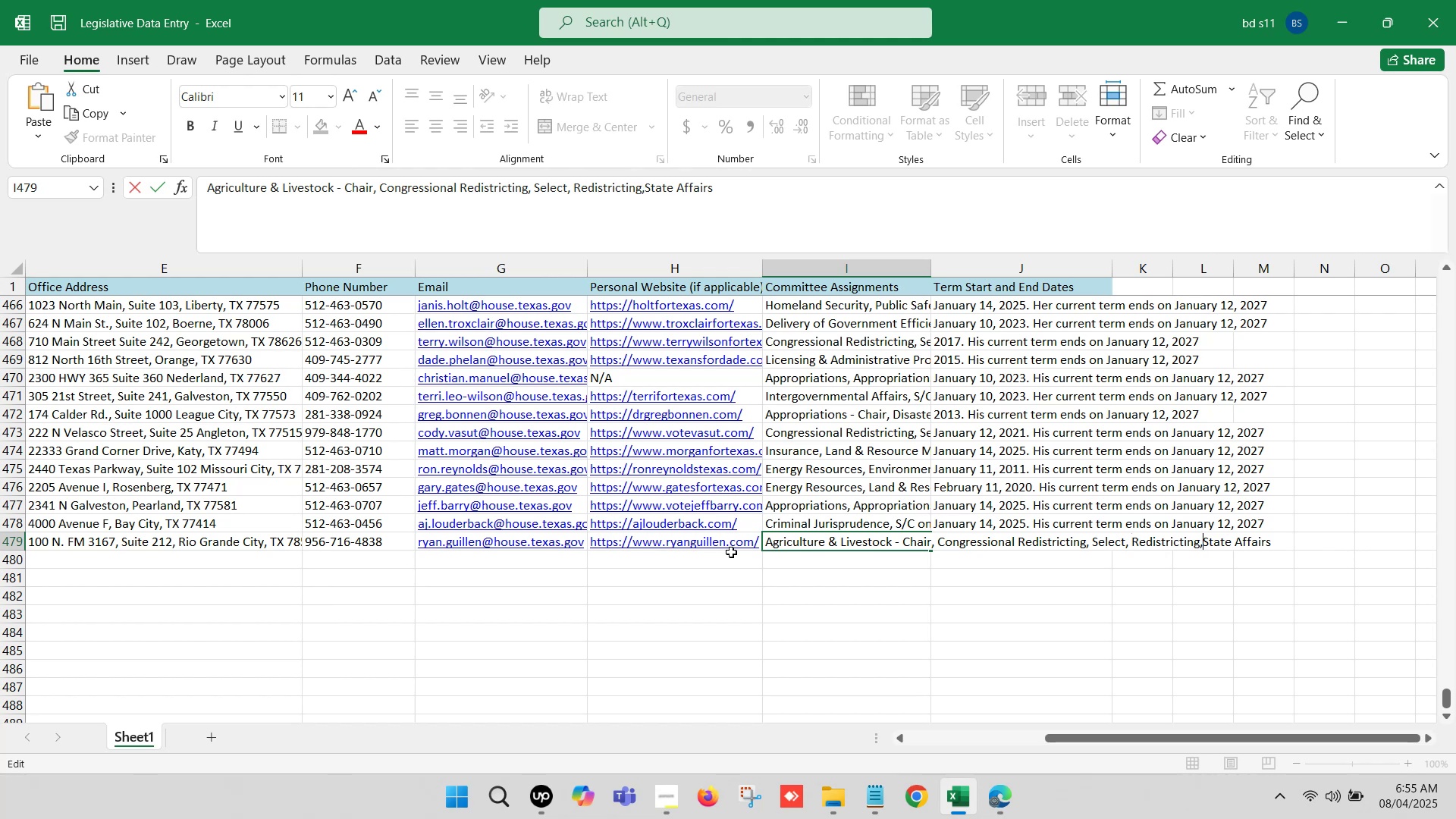 
key(Space)
 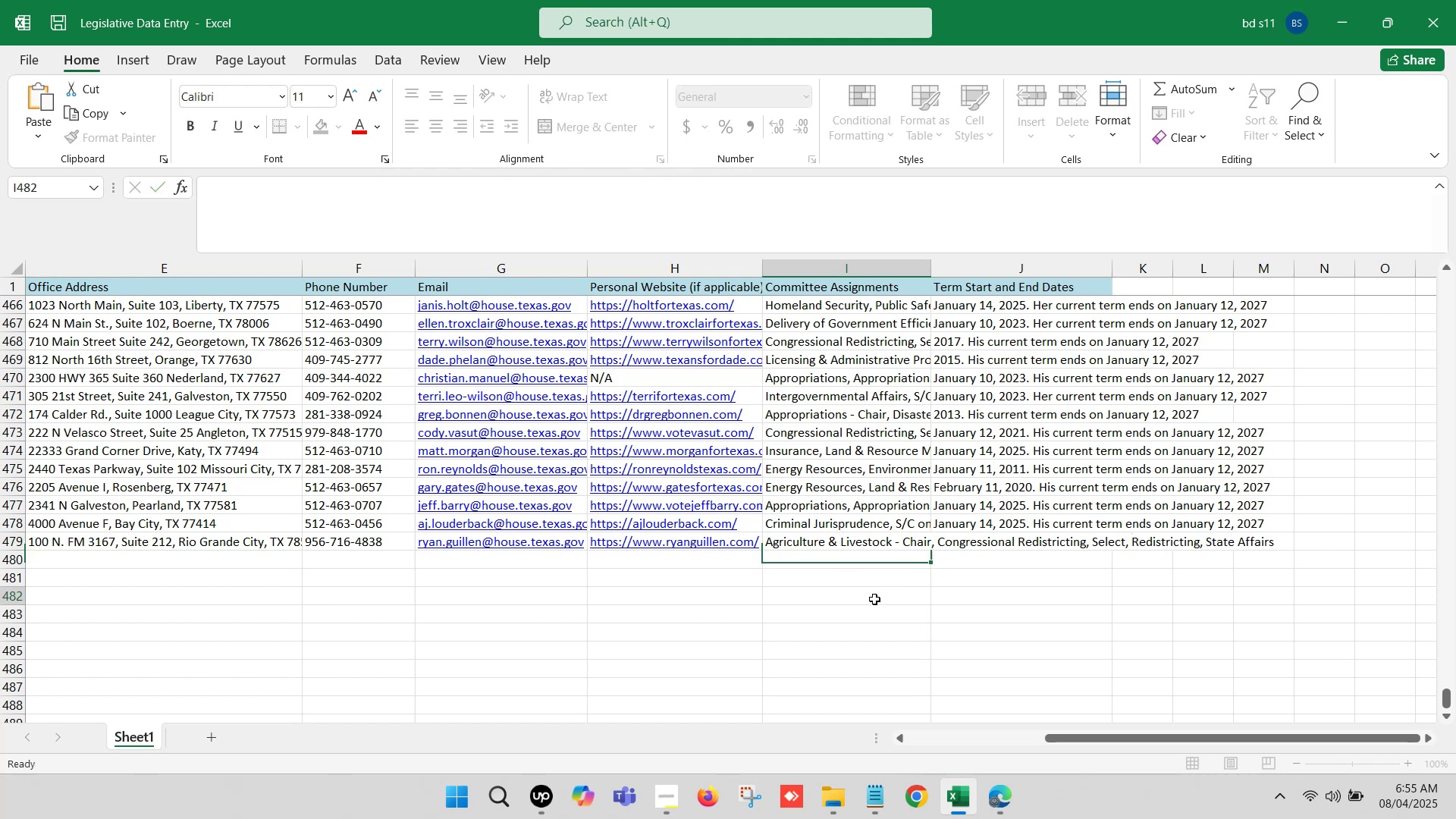 
key(Control+S)
 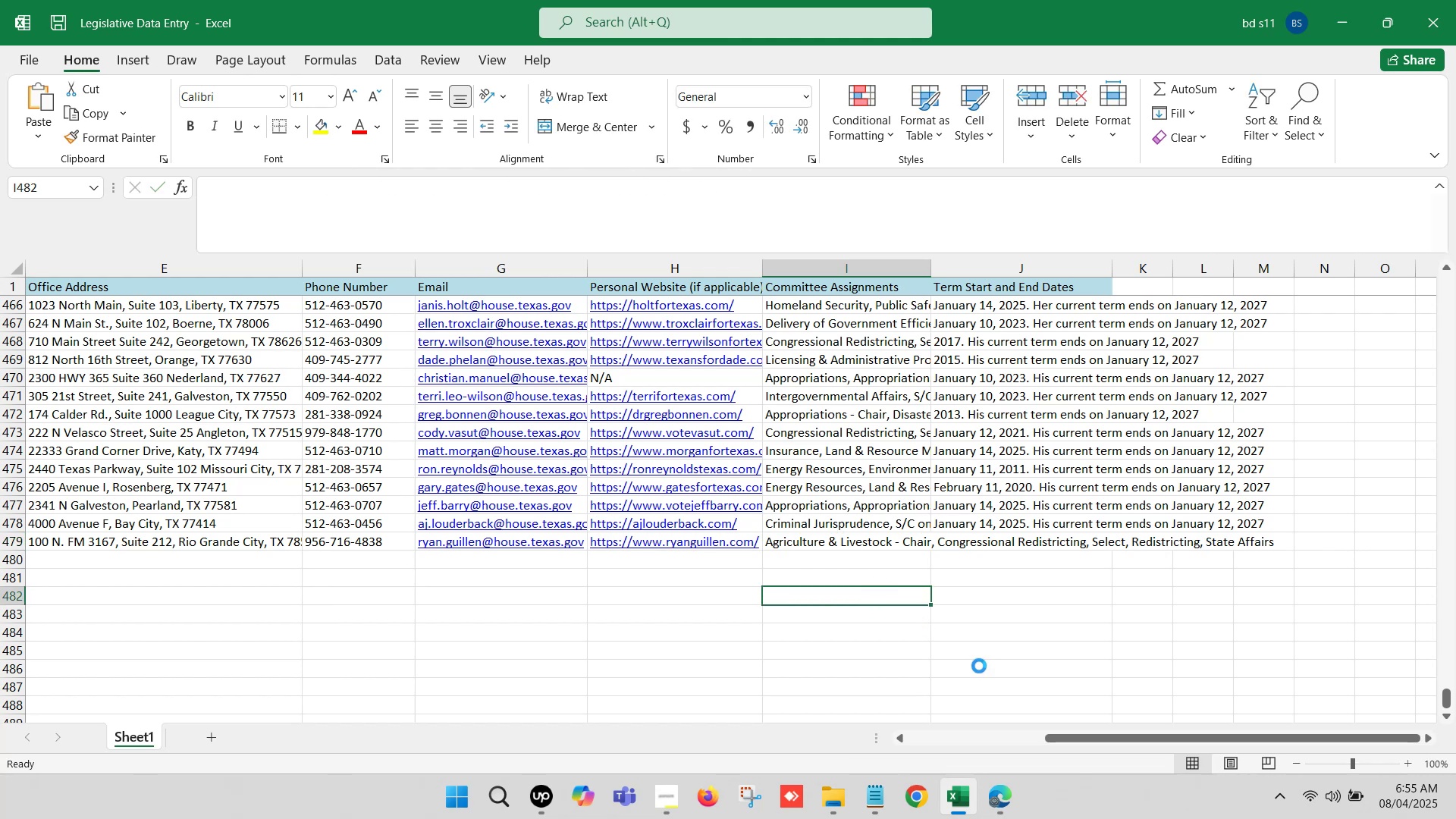 
left_click([999, 805])
 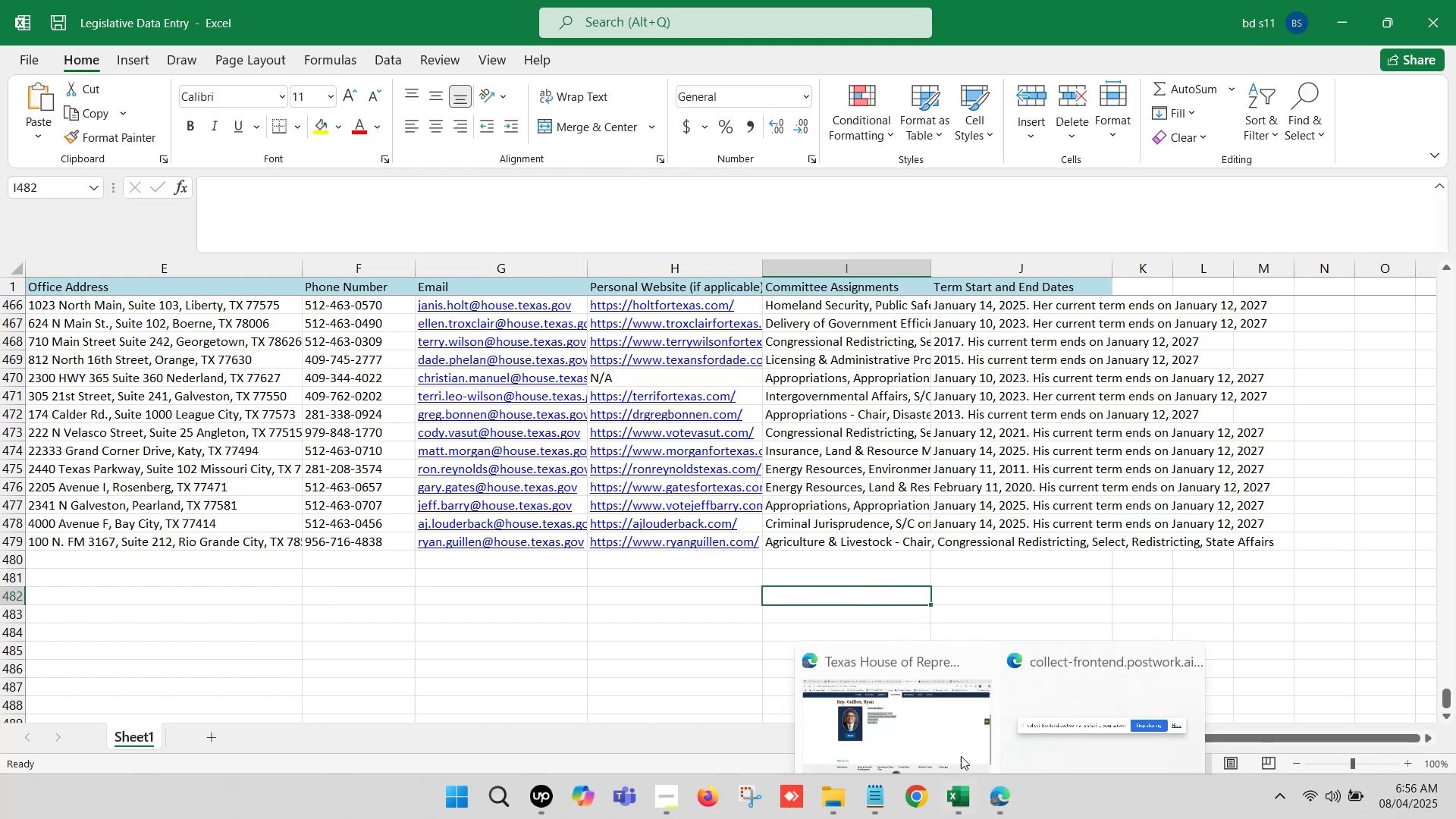 
left_click([907, 709])
 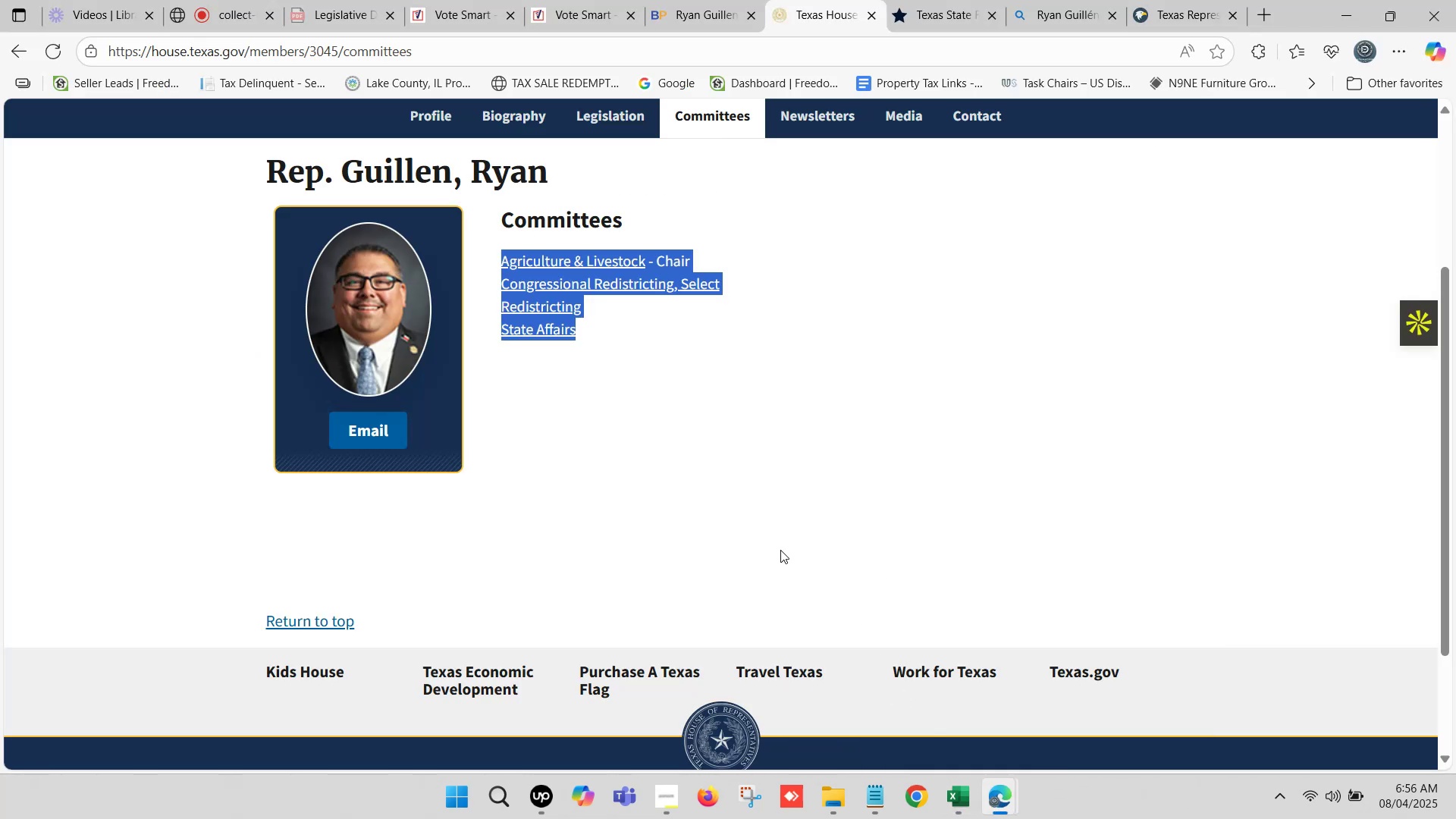 
scroll: coordinate [773, 485], scroll_direction: up, amount: 2.0
 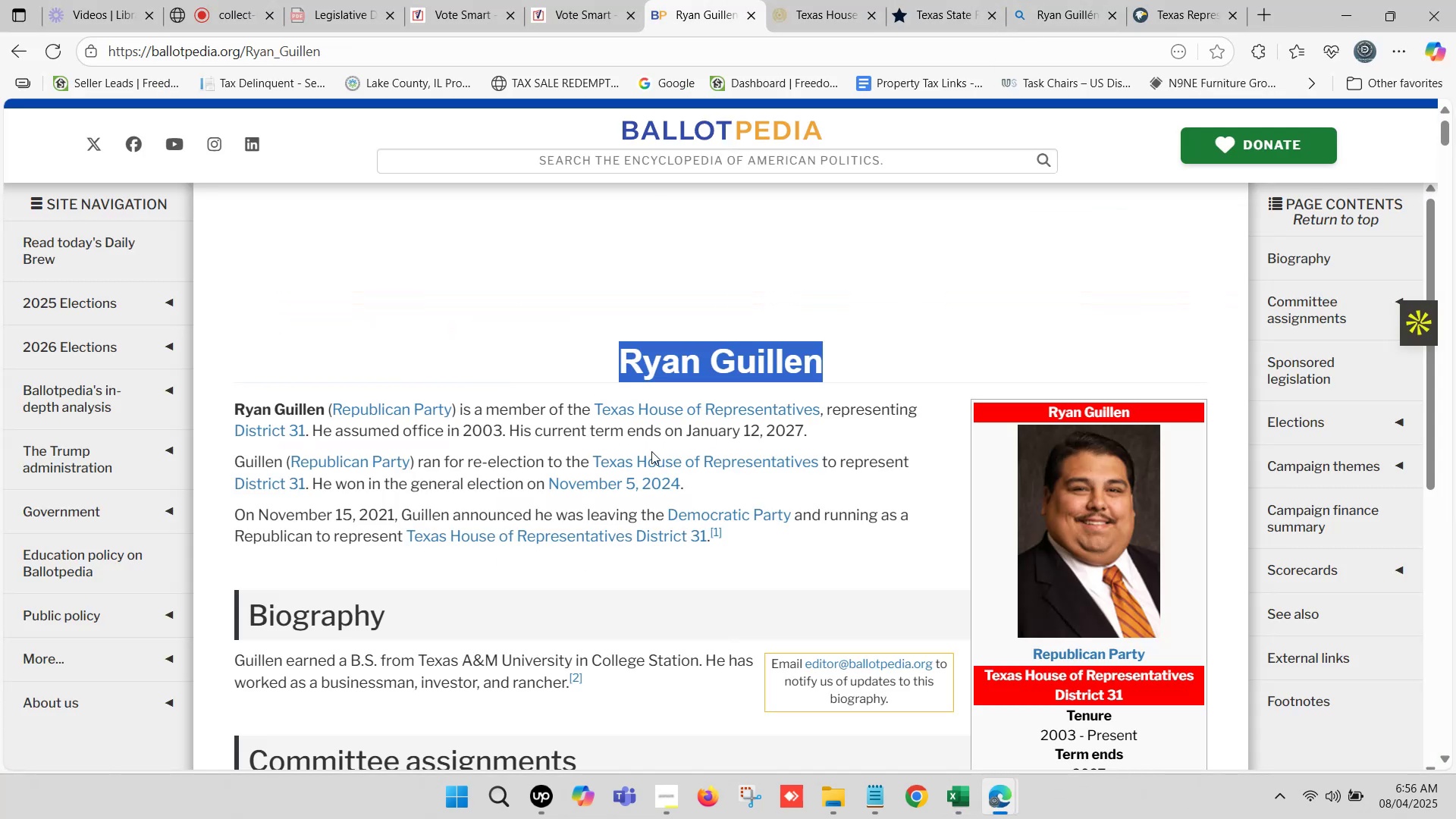 
wait(6.7)
 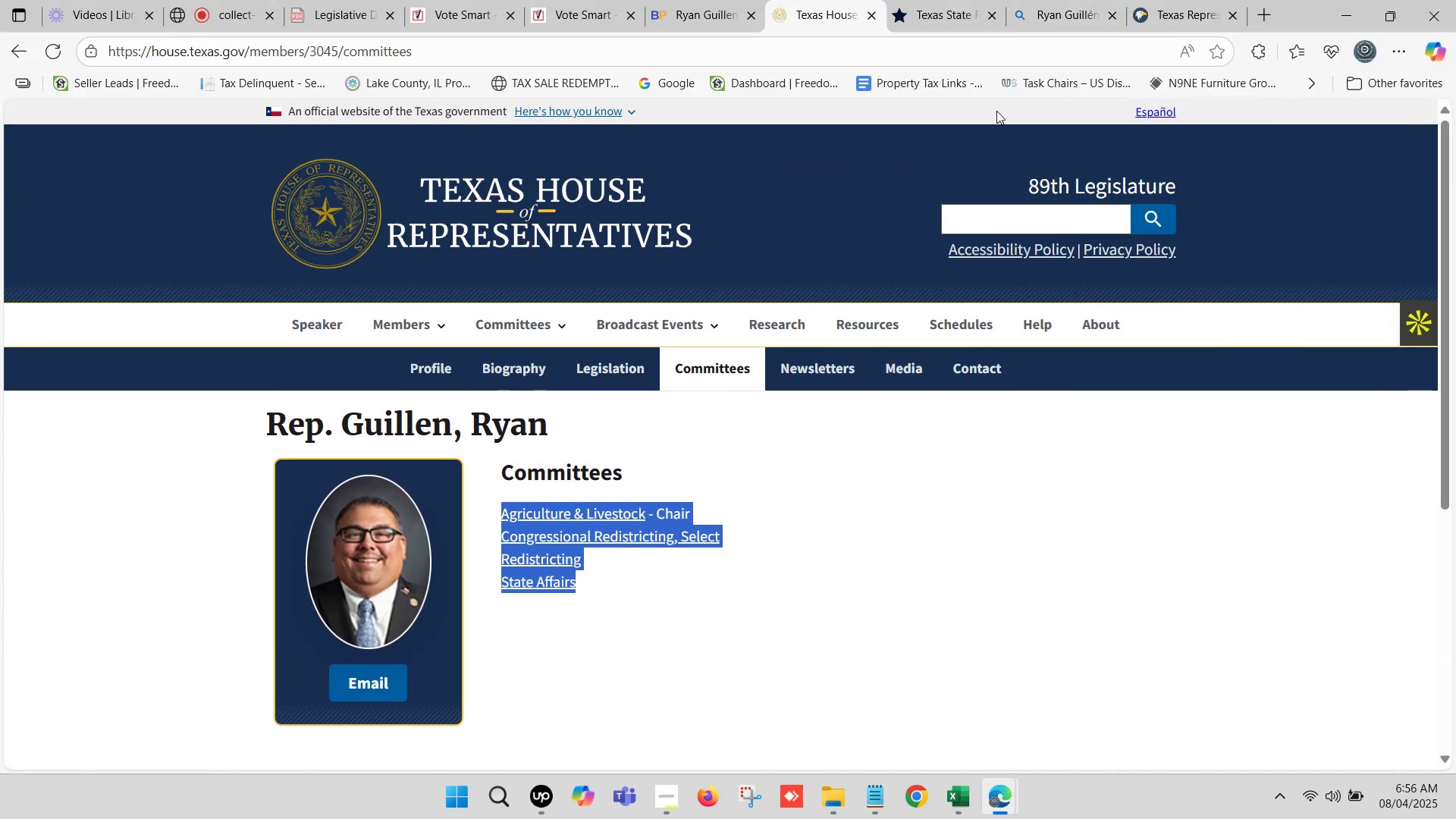 
left_click_drag(start_coordinate=[464, 425], to_coordinate=[802, 425])
 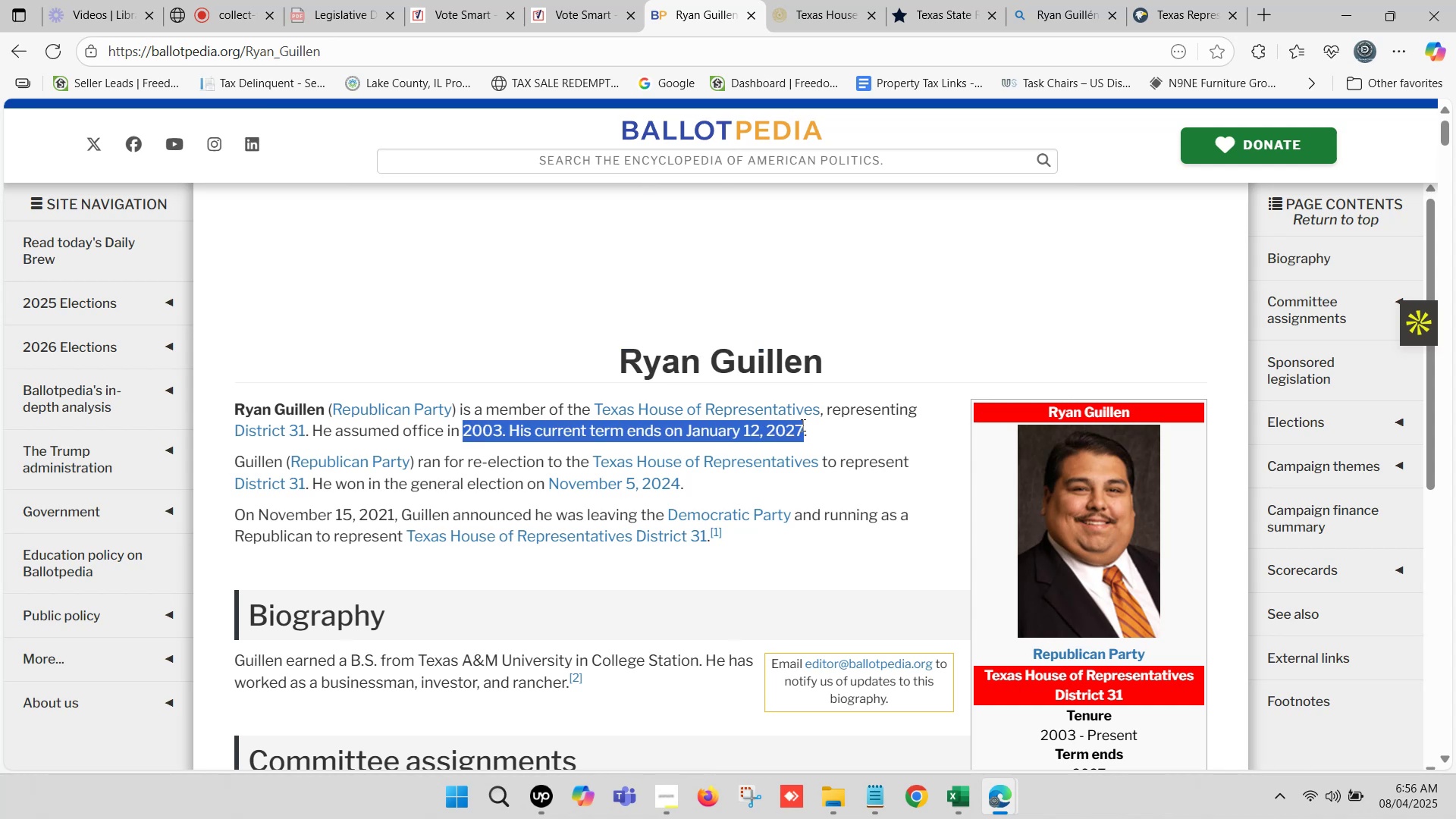 
key(Control+C)
 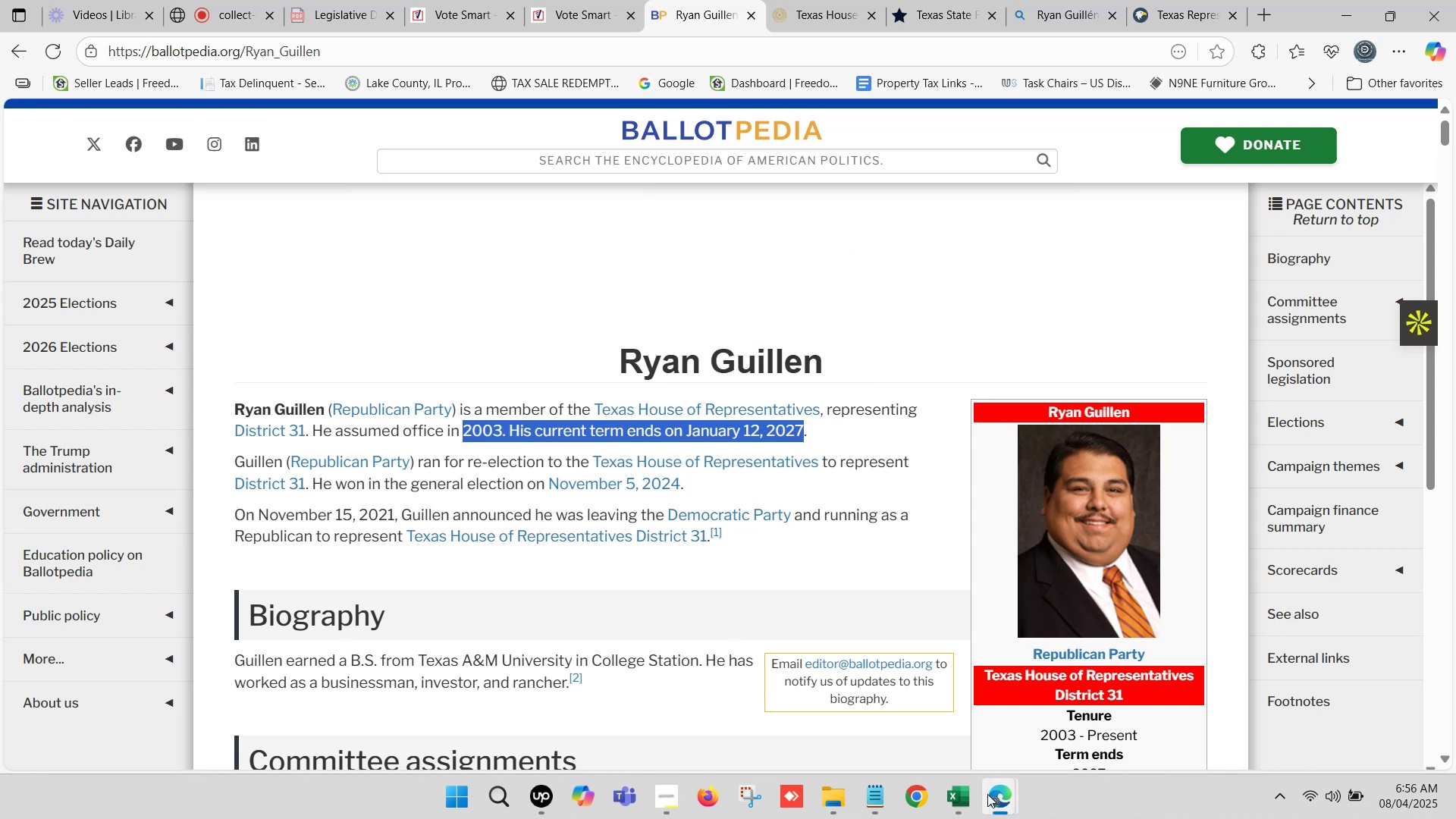 
left_click([968, 802])
 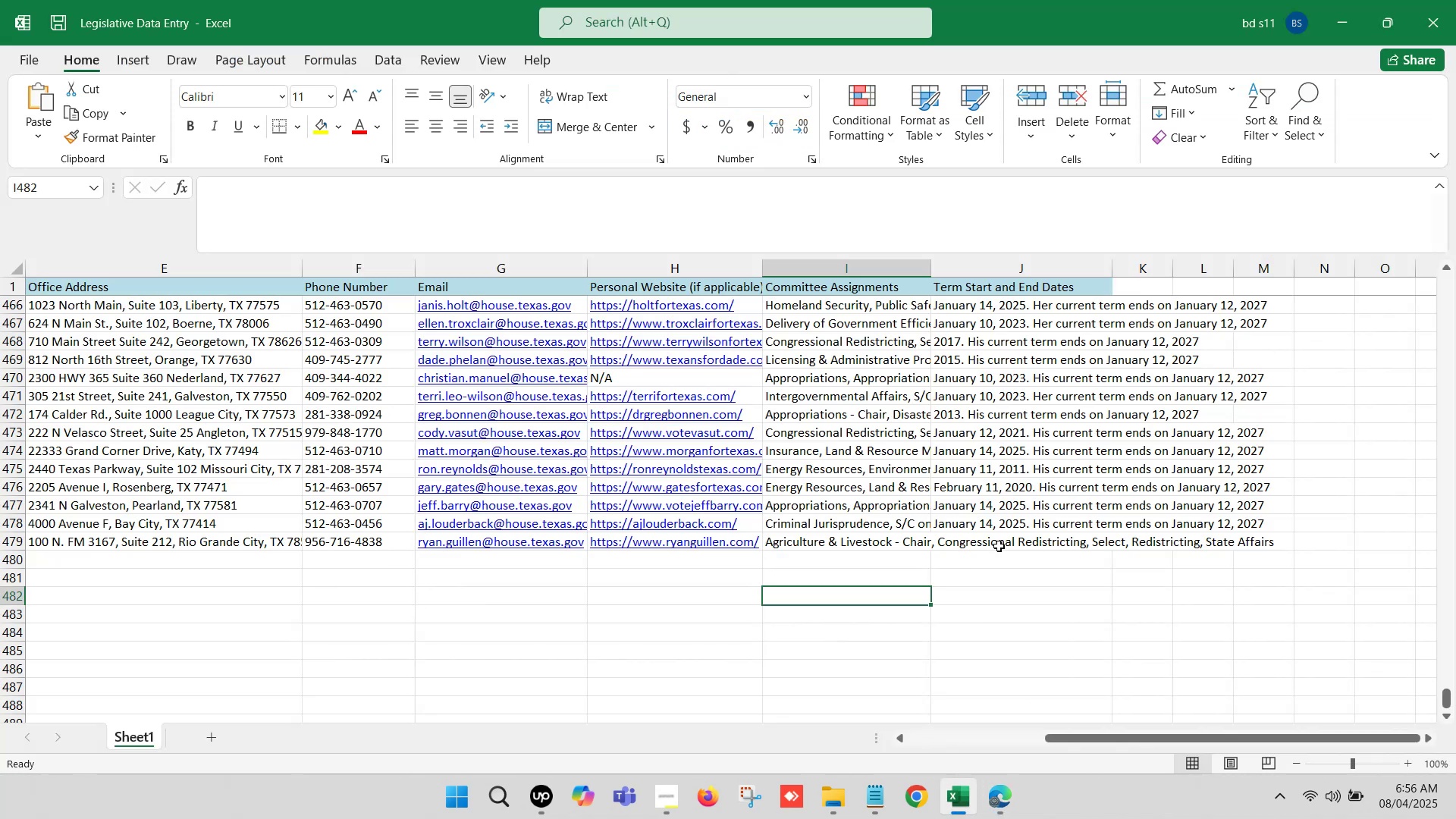 
double_click([999, 546])
 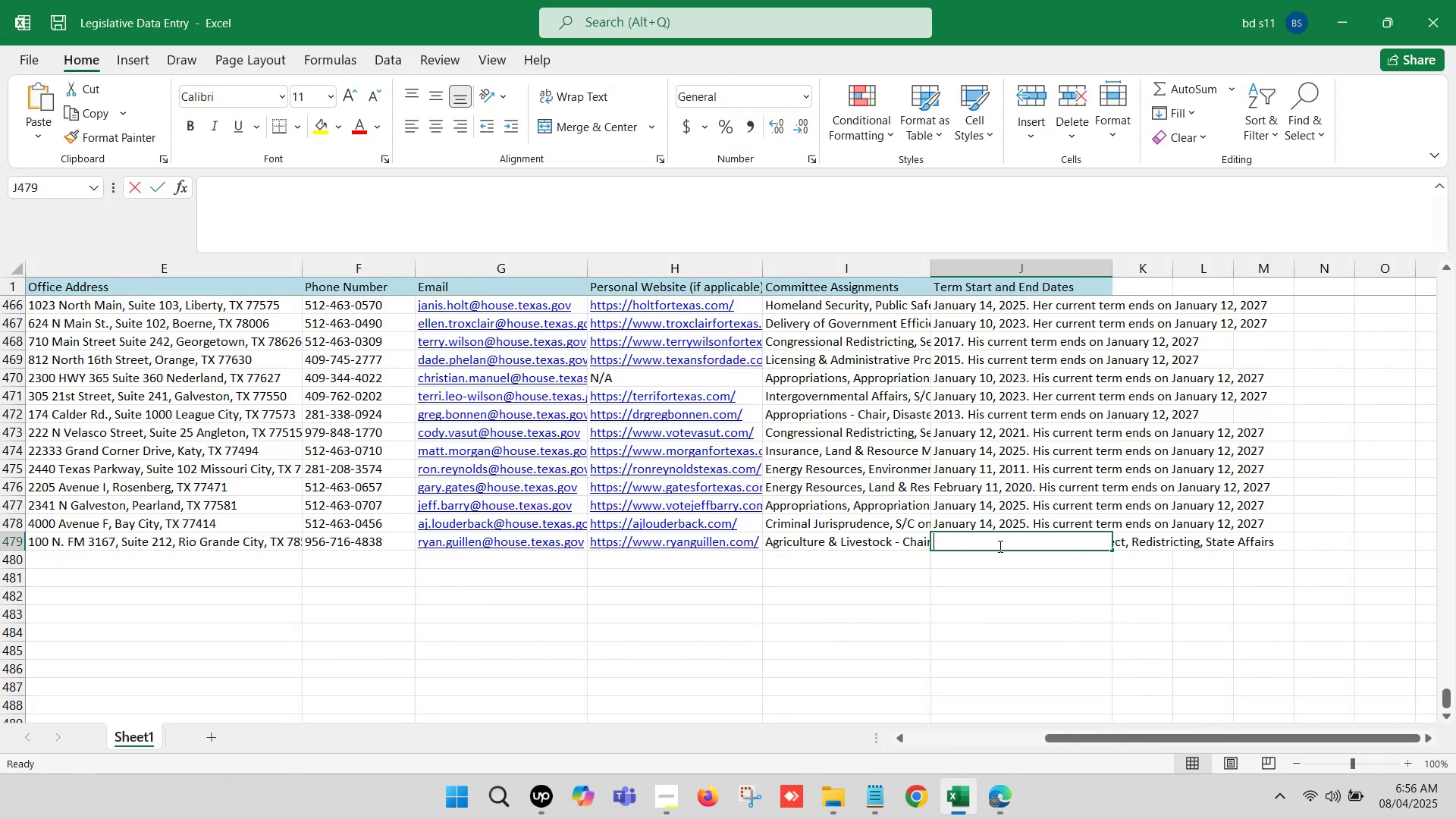 
key(Control+ControlLeft)
 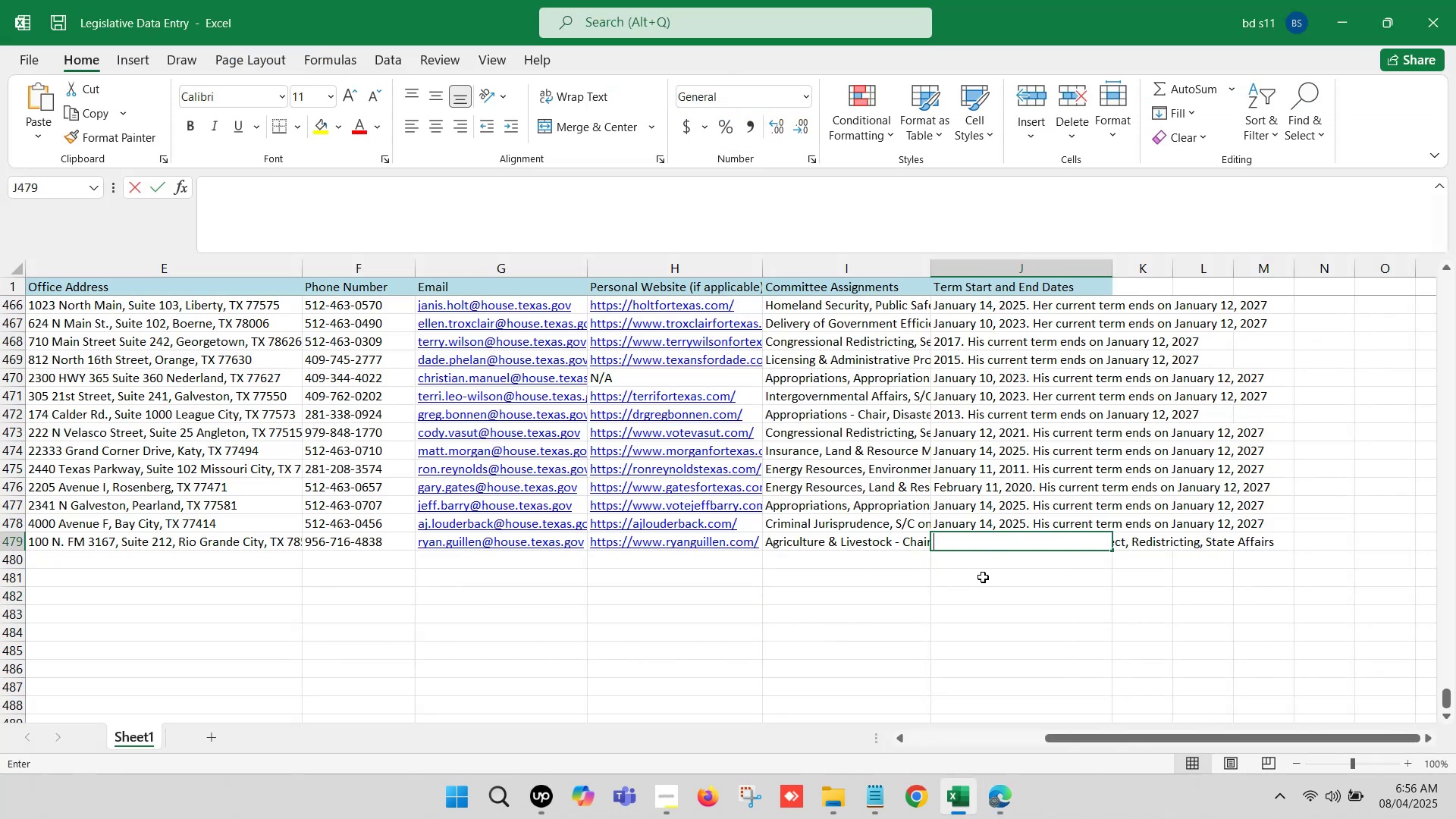 
key(Control+V)
 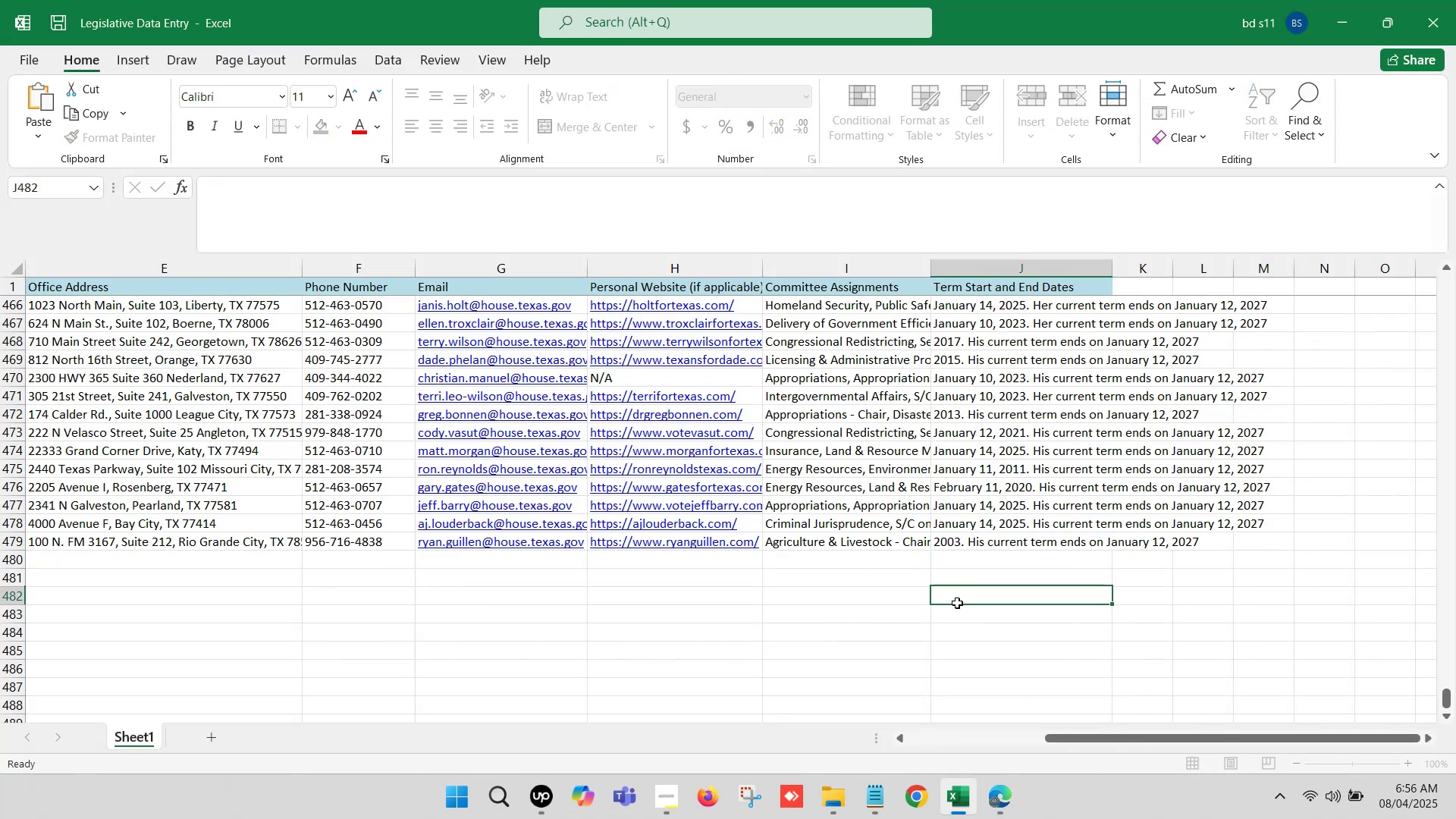 
key(Control+S)
 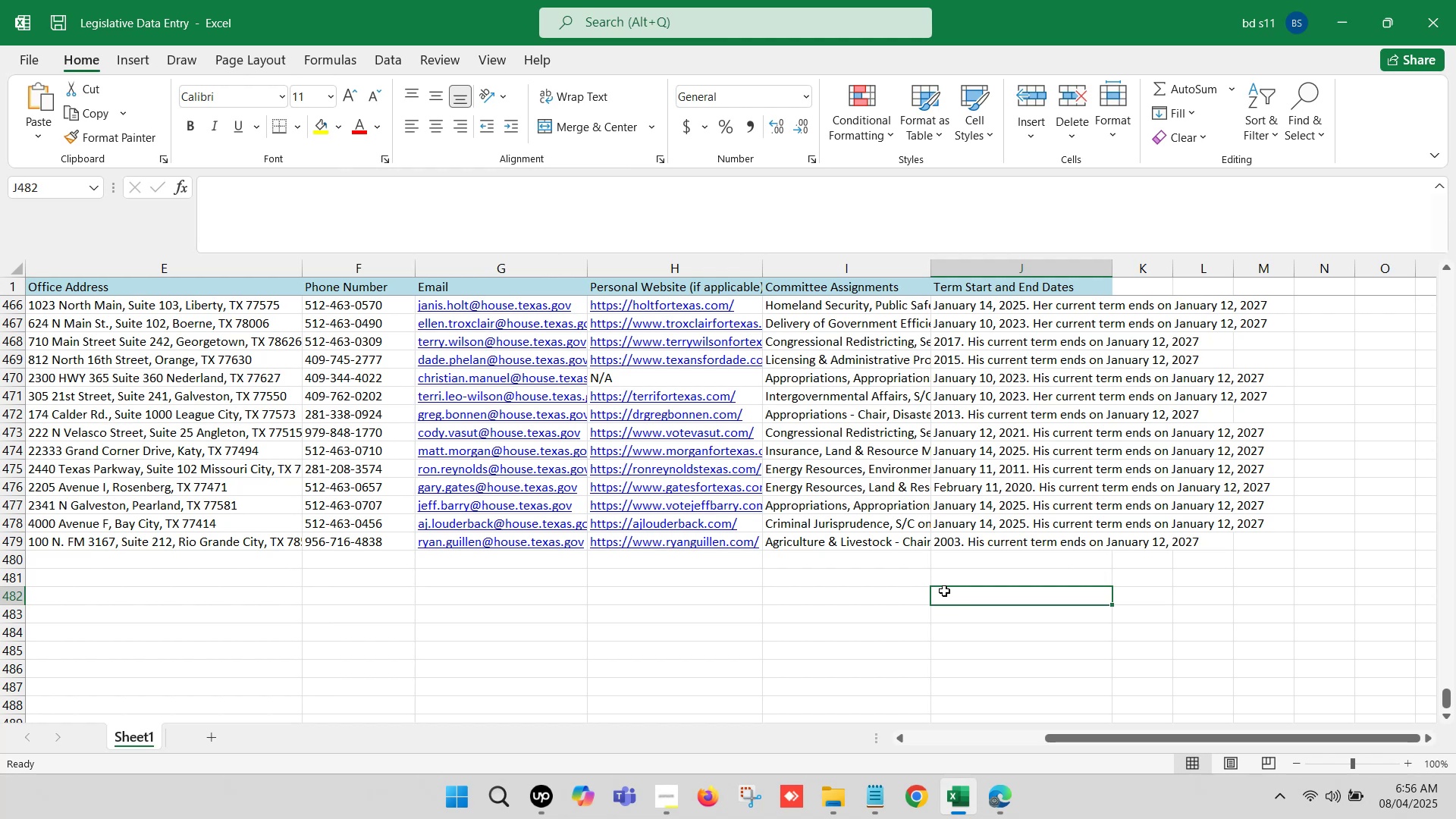 
hold_key(key=ArrowLeft, duration=1.31)
 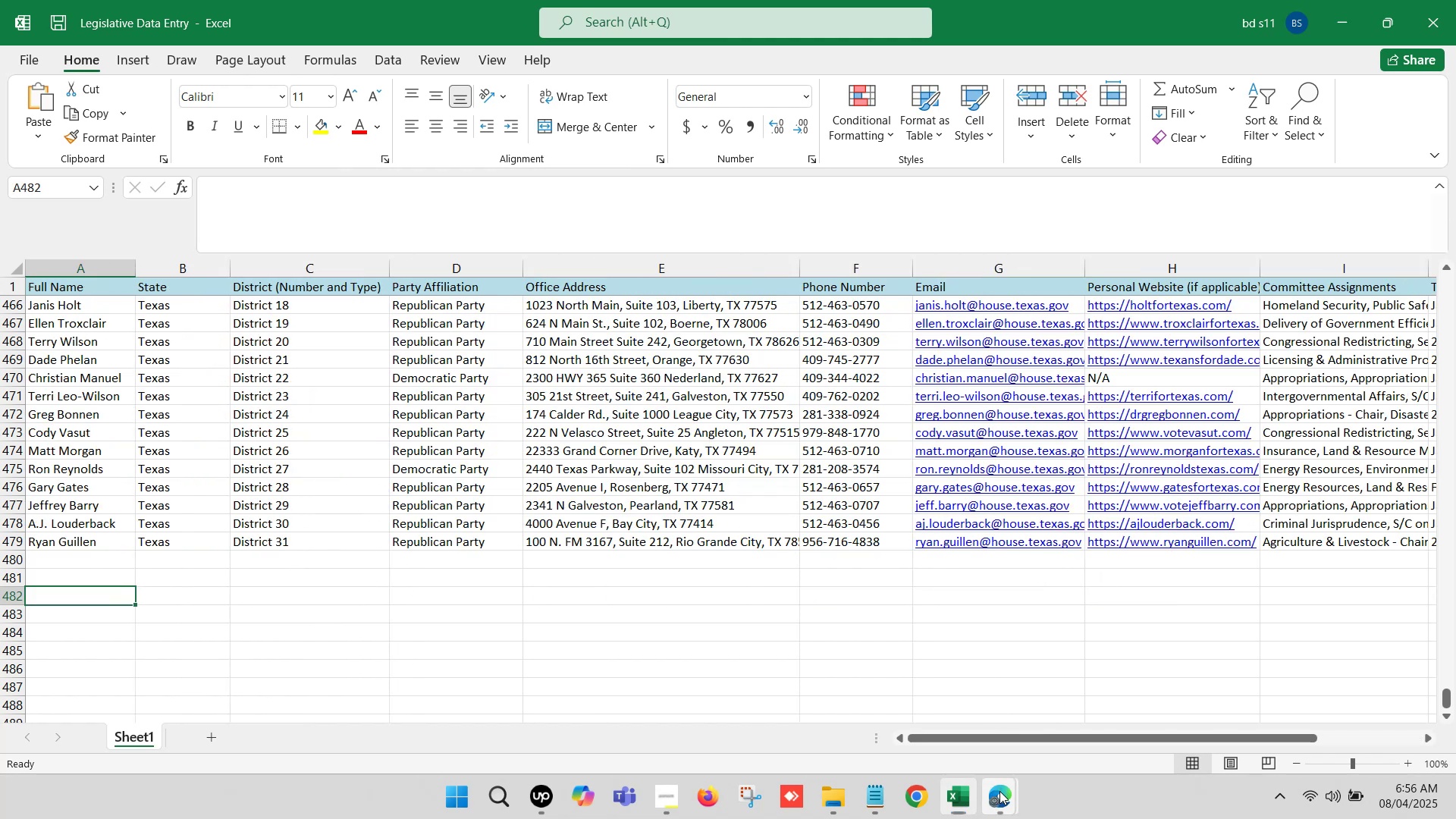 
left_click([934, 715])
 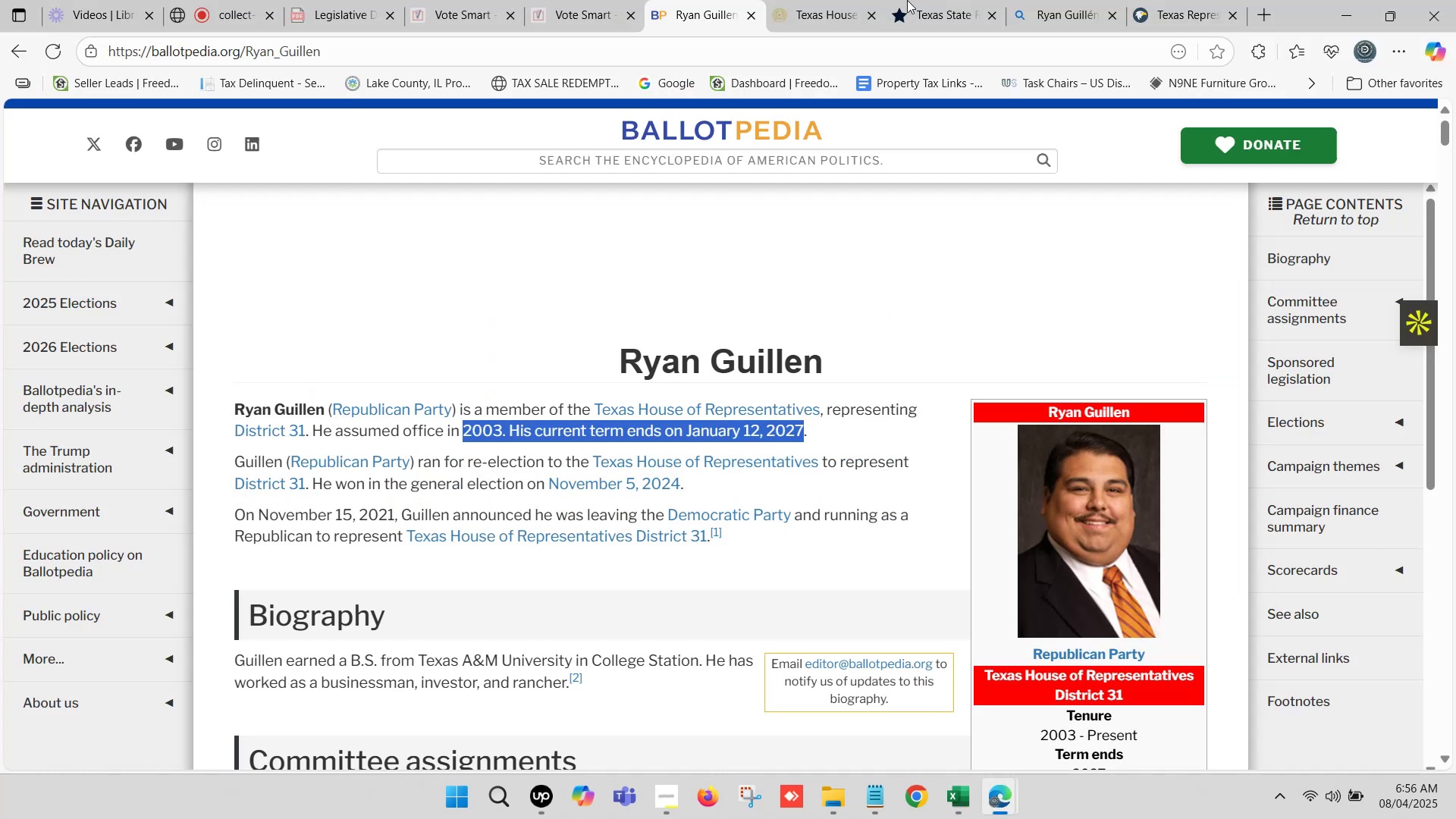 
left_click([946, 0])
 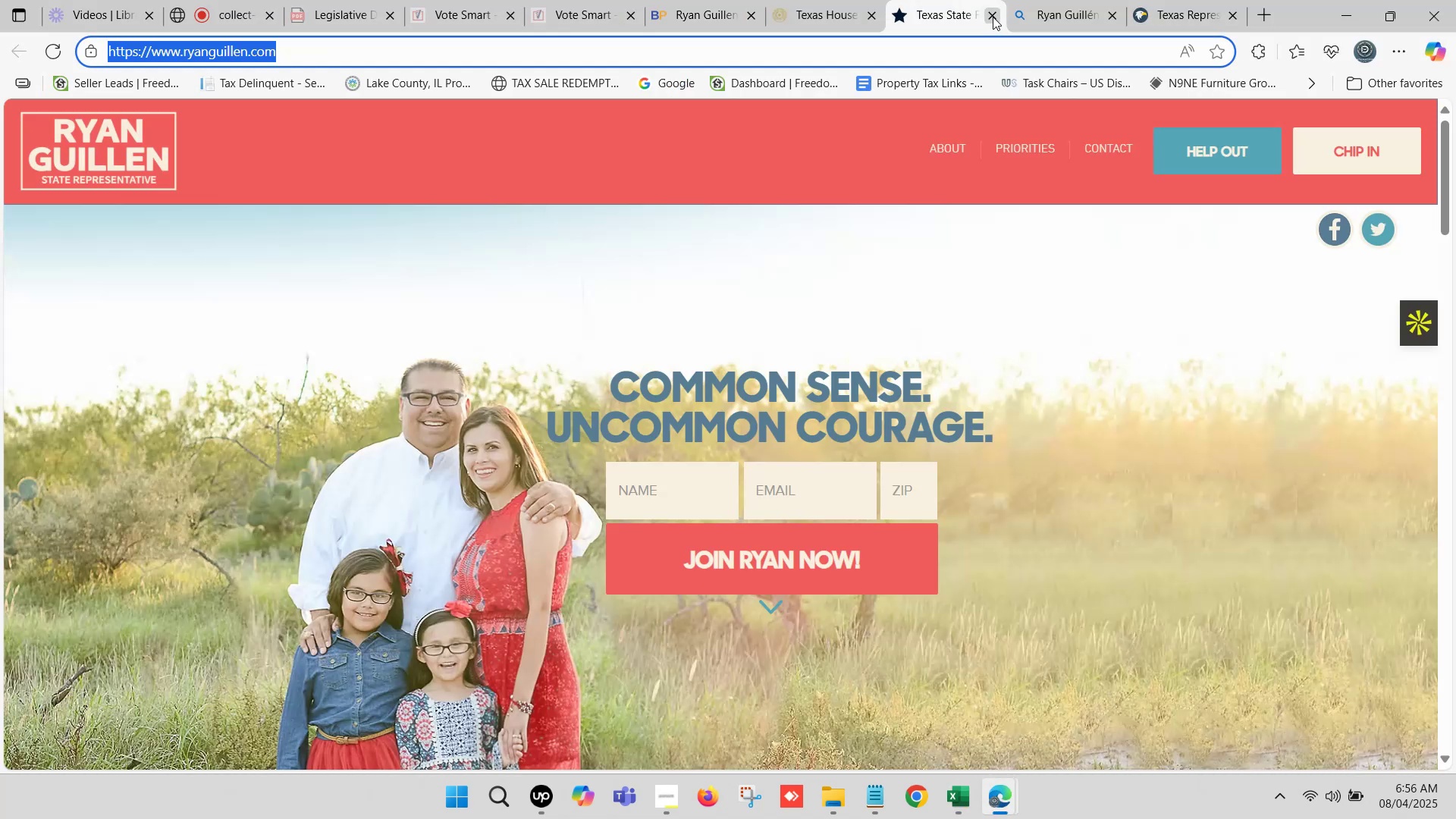 
left_click([993, 17])
 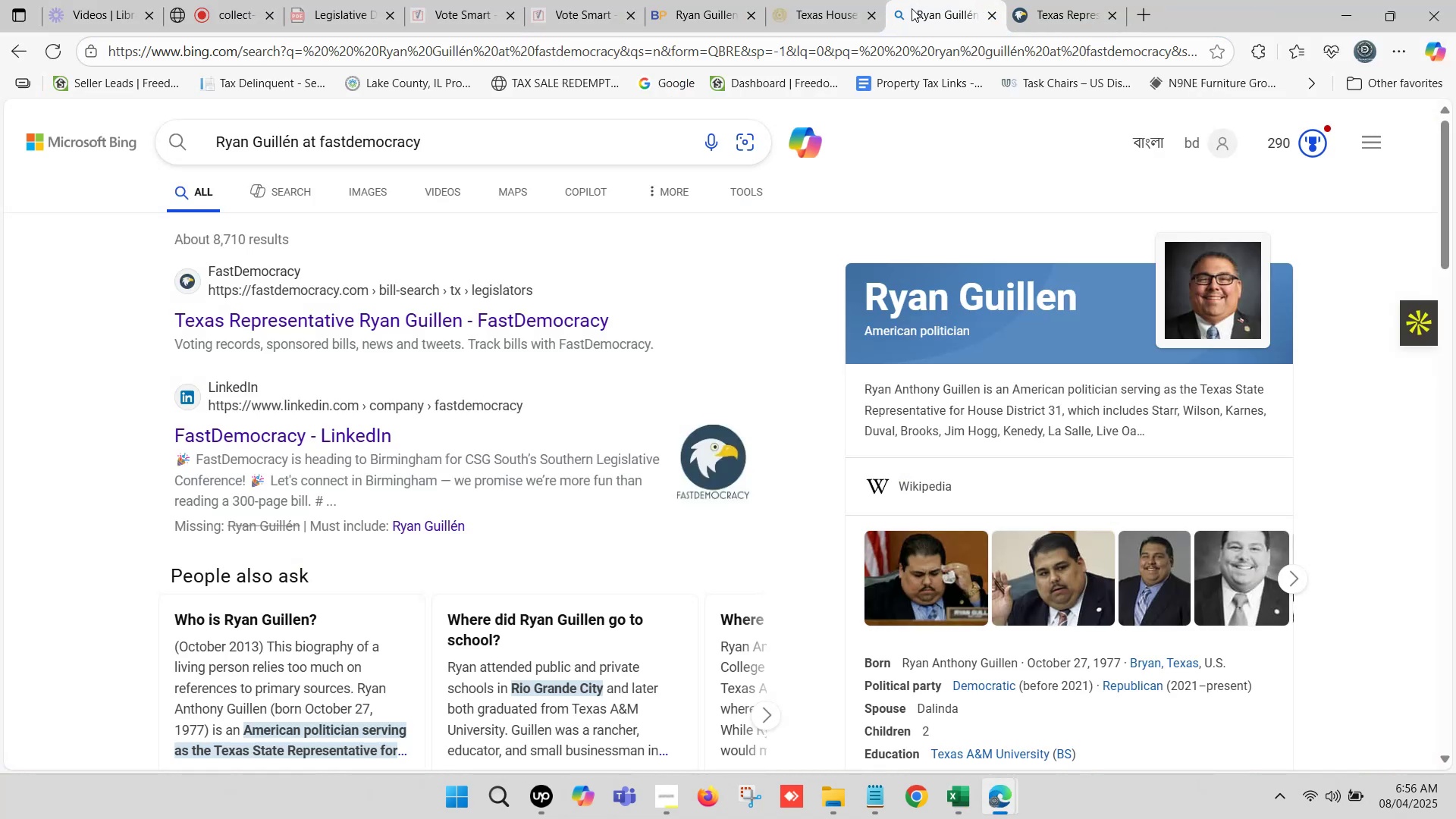 
left_click([858, 0])
 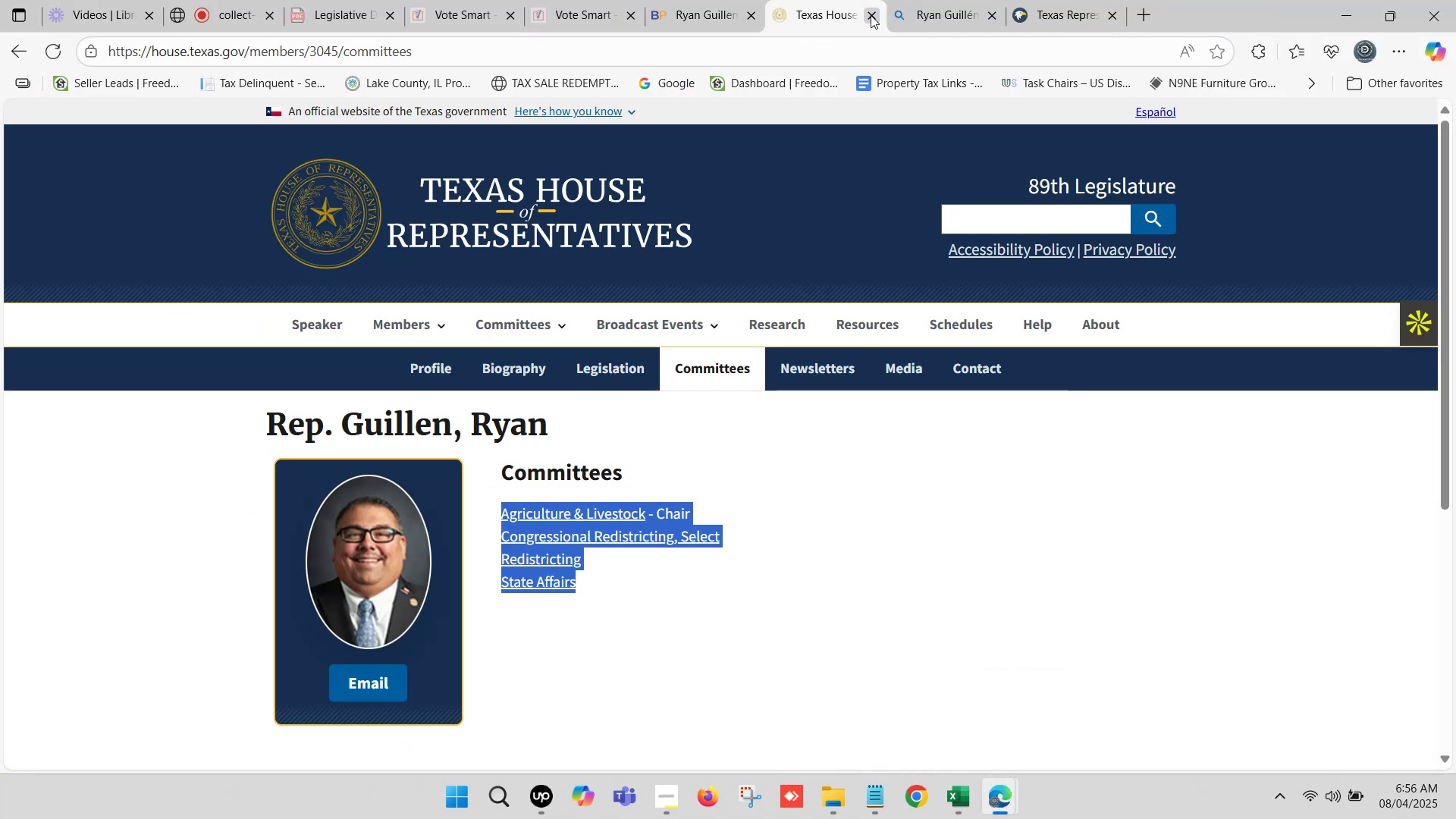 
left_click([871, 15])
 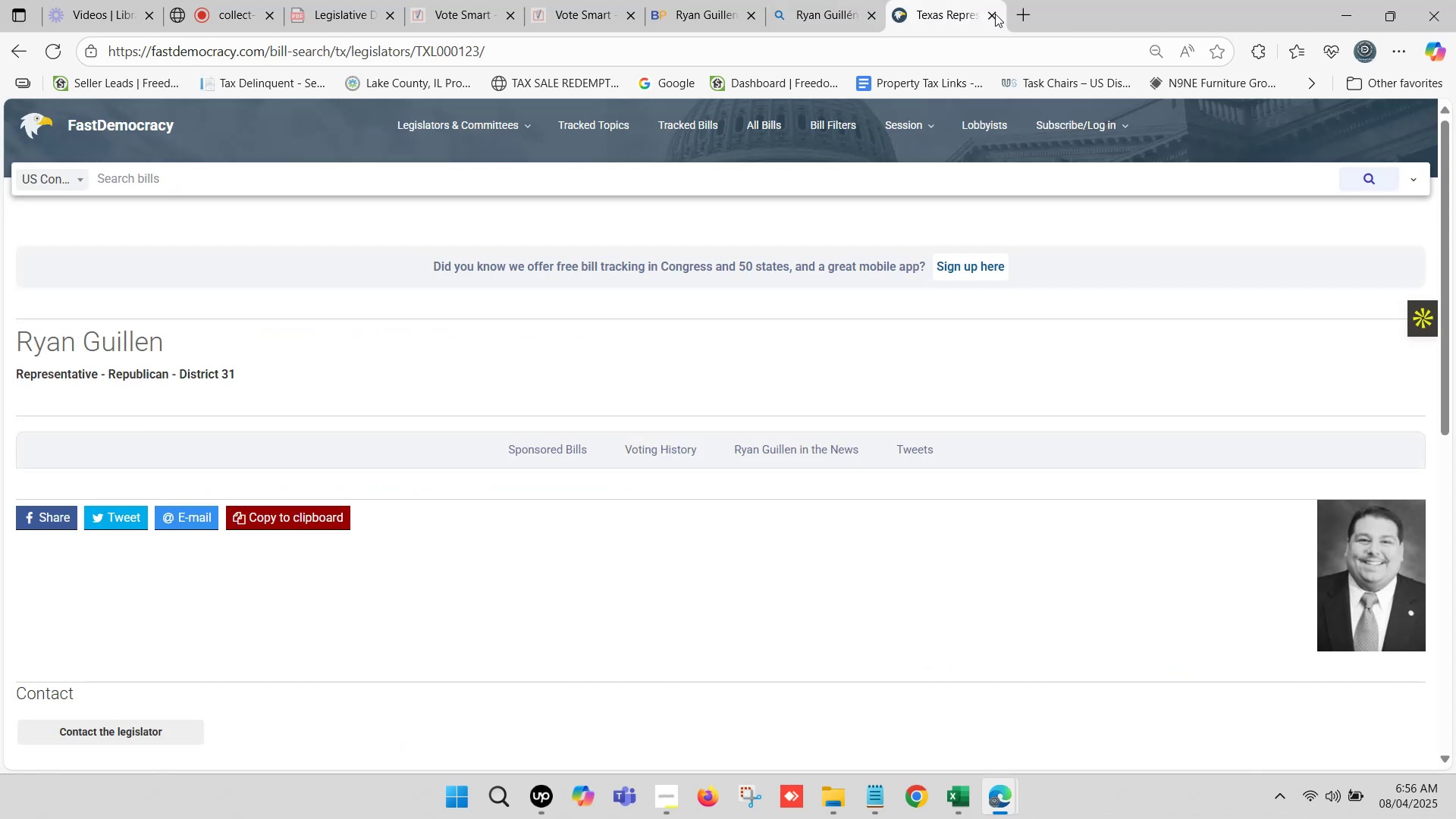 
left_click([999, 14])
 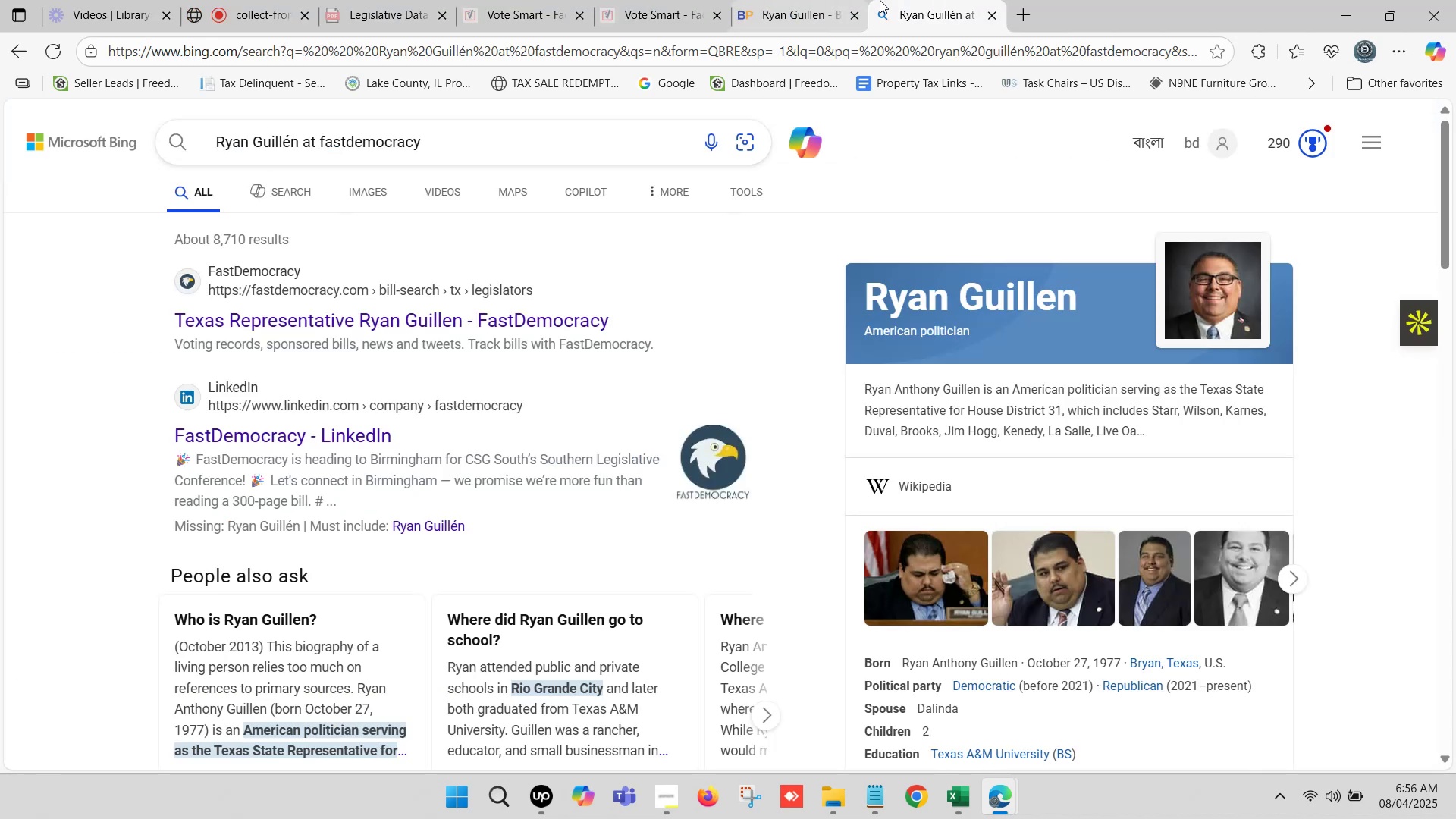 
left_click([921, 0])
 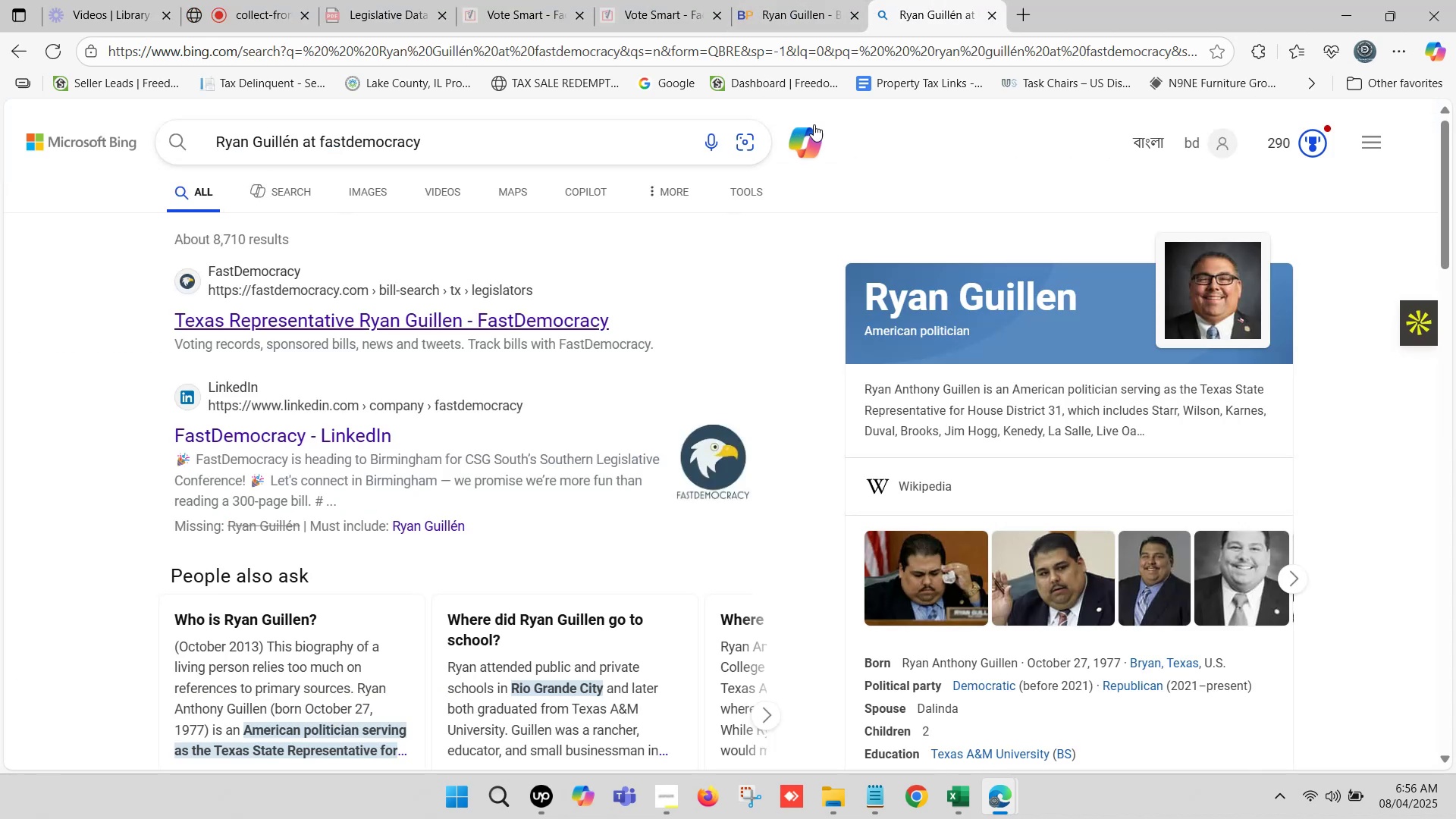 
scroll: coordinate [726, 108], scroll_direction: up, amount: 1.0
 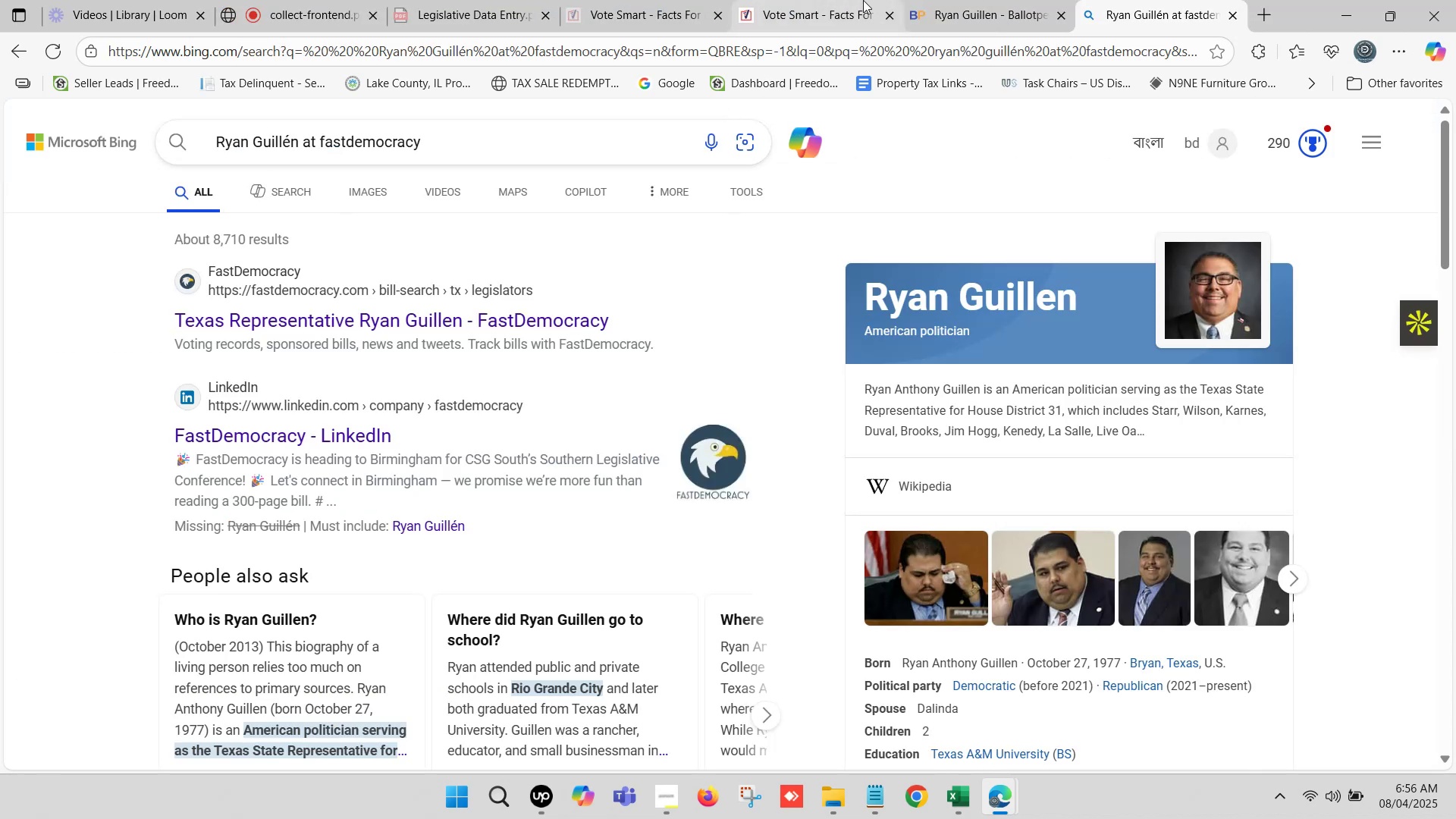 
left_click([848, 0])
 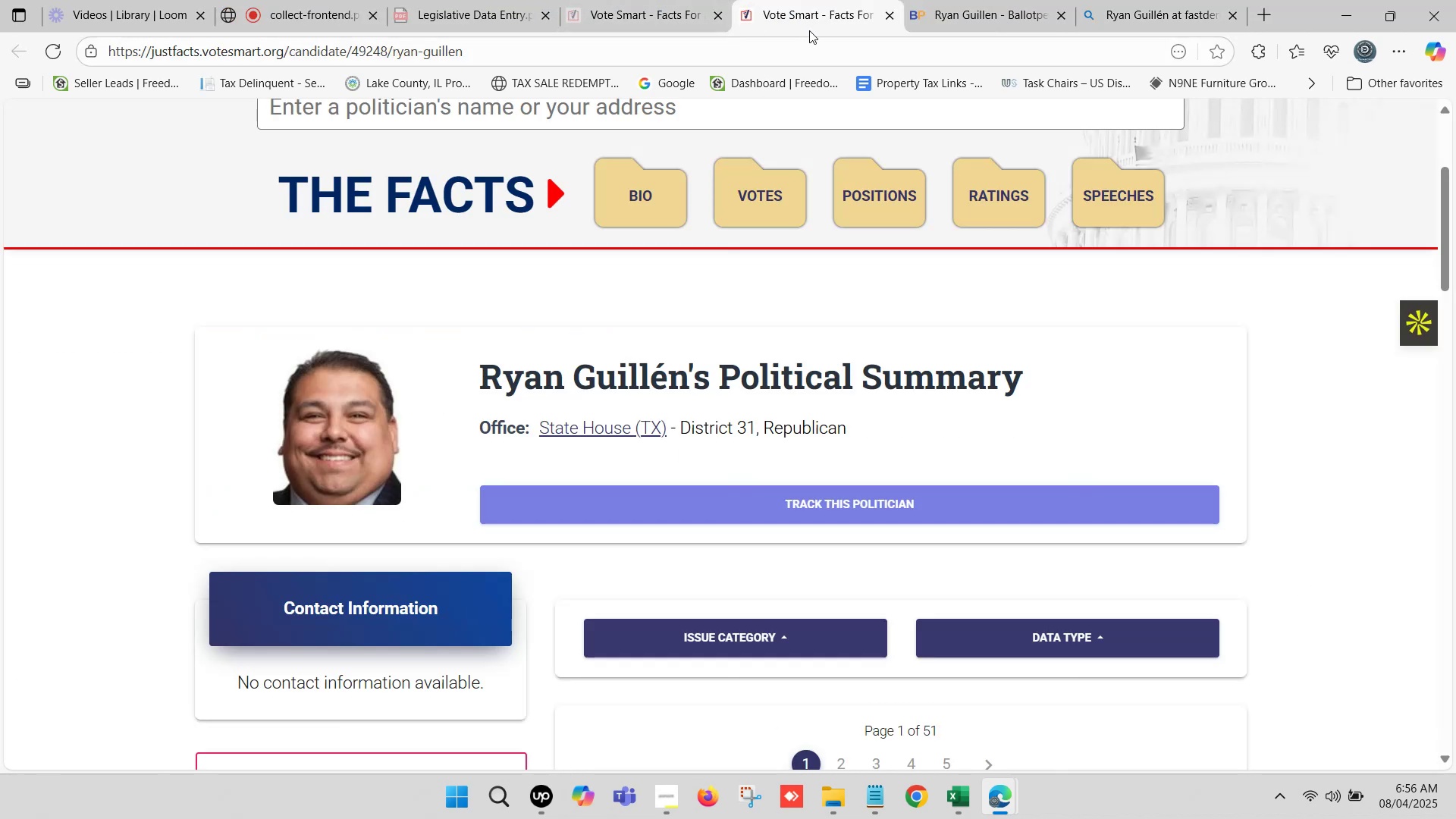 
mouse_move([862, 19])
 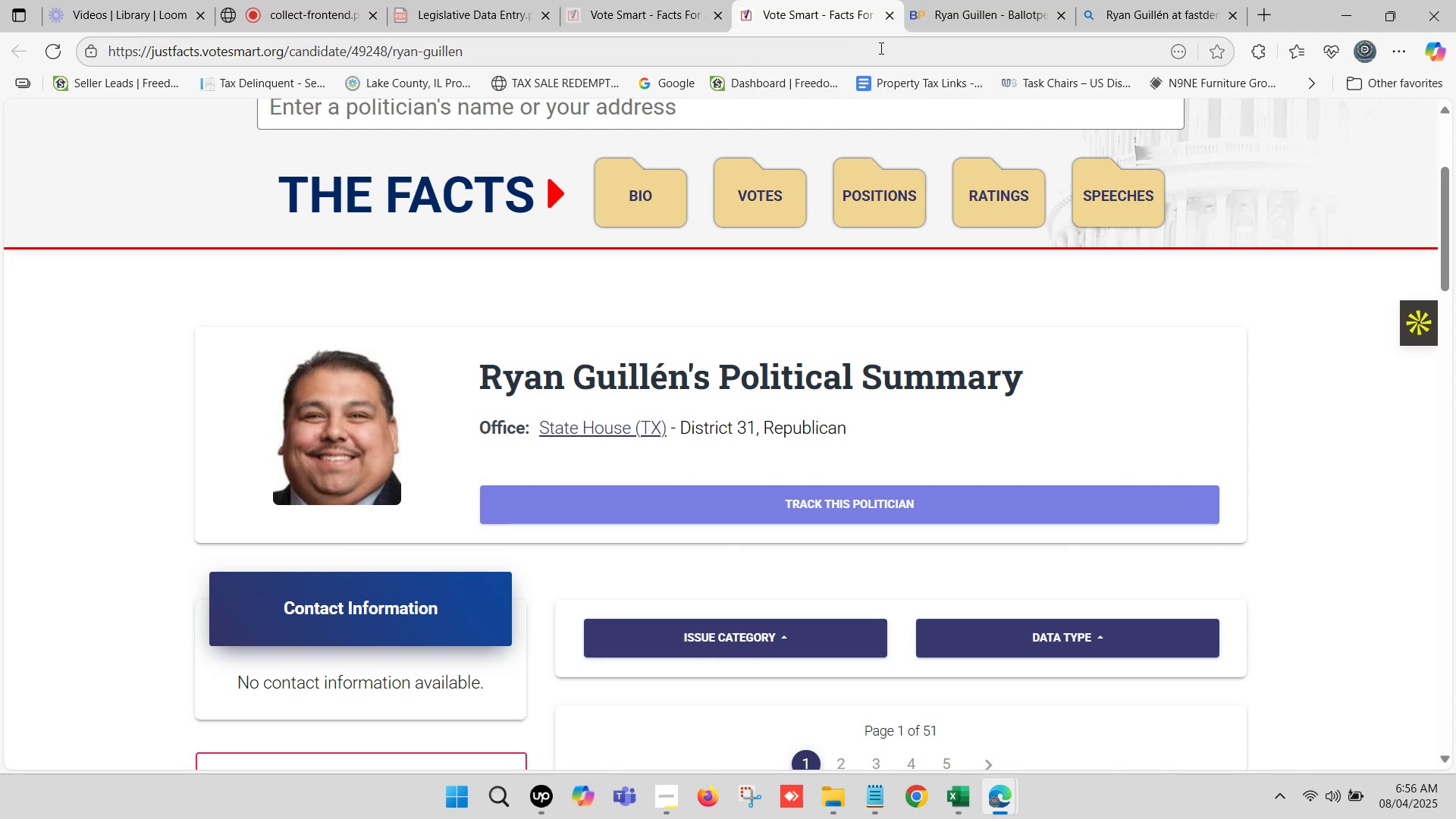 
left_click([852, 0])
 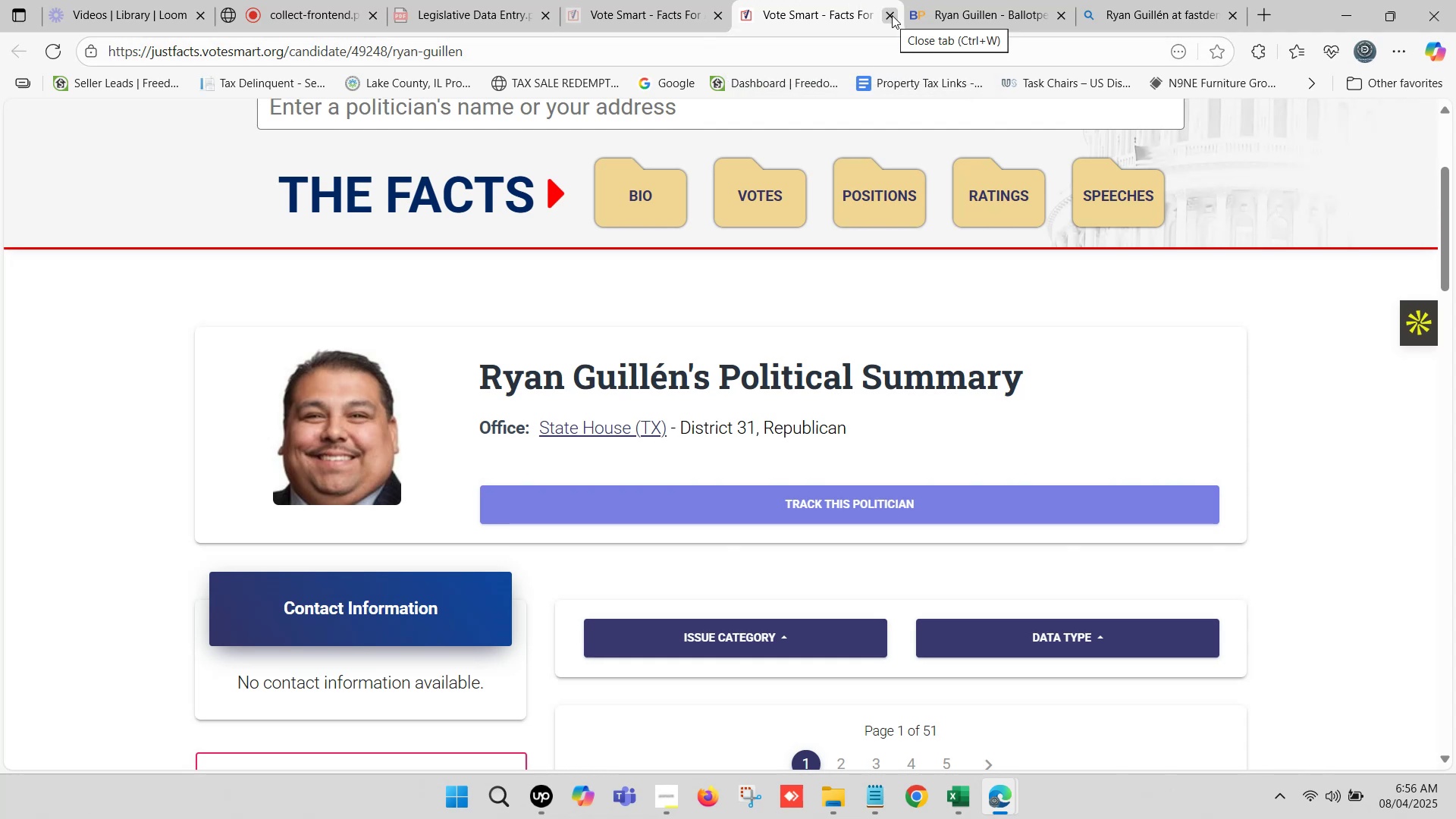 
left_click([892, 15])
 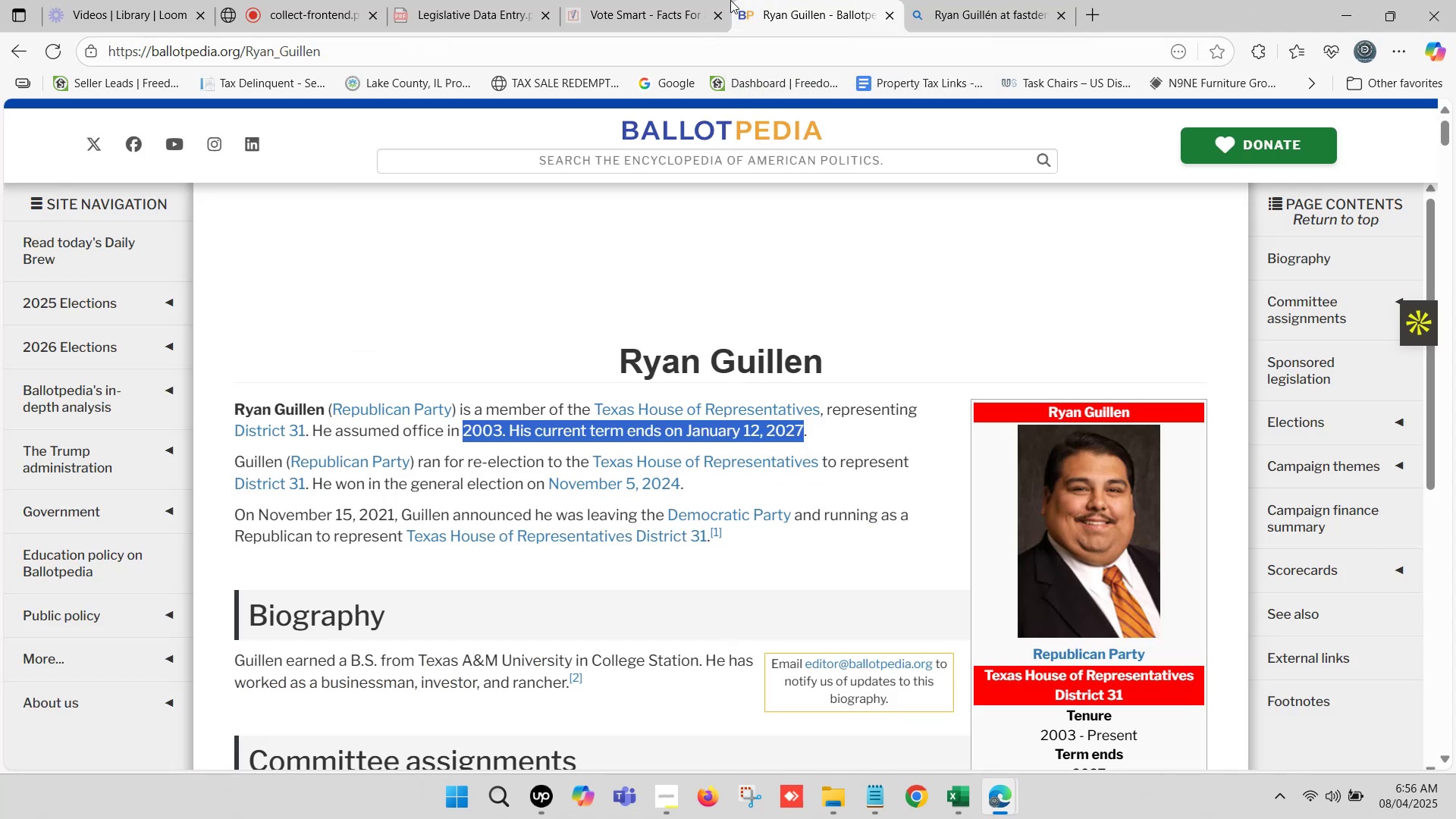 
left_click([682, 0])
 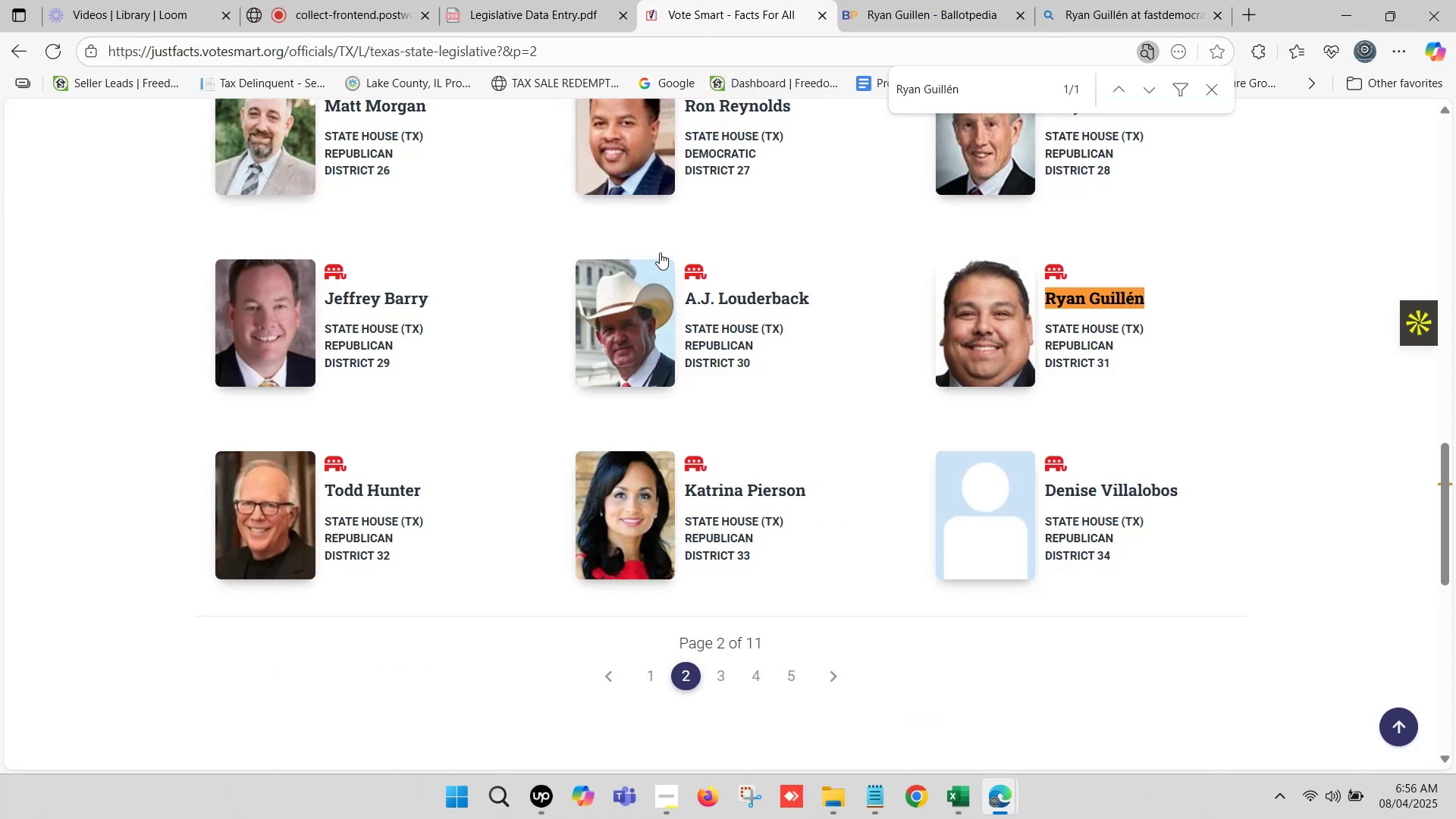 
scroll: coordinate [561, 359], scroll_direction: down, amount: 1.0
 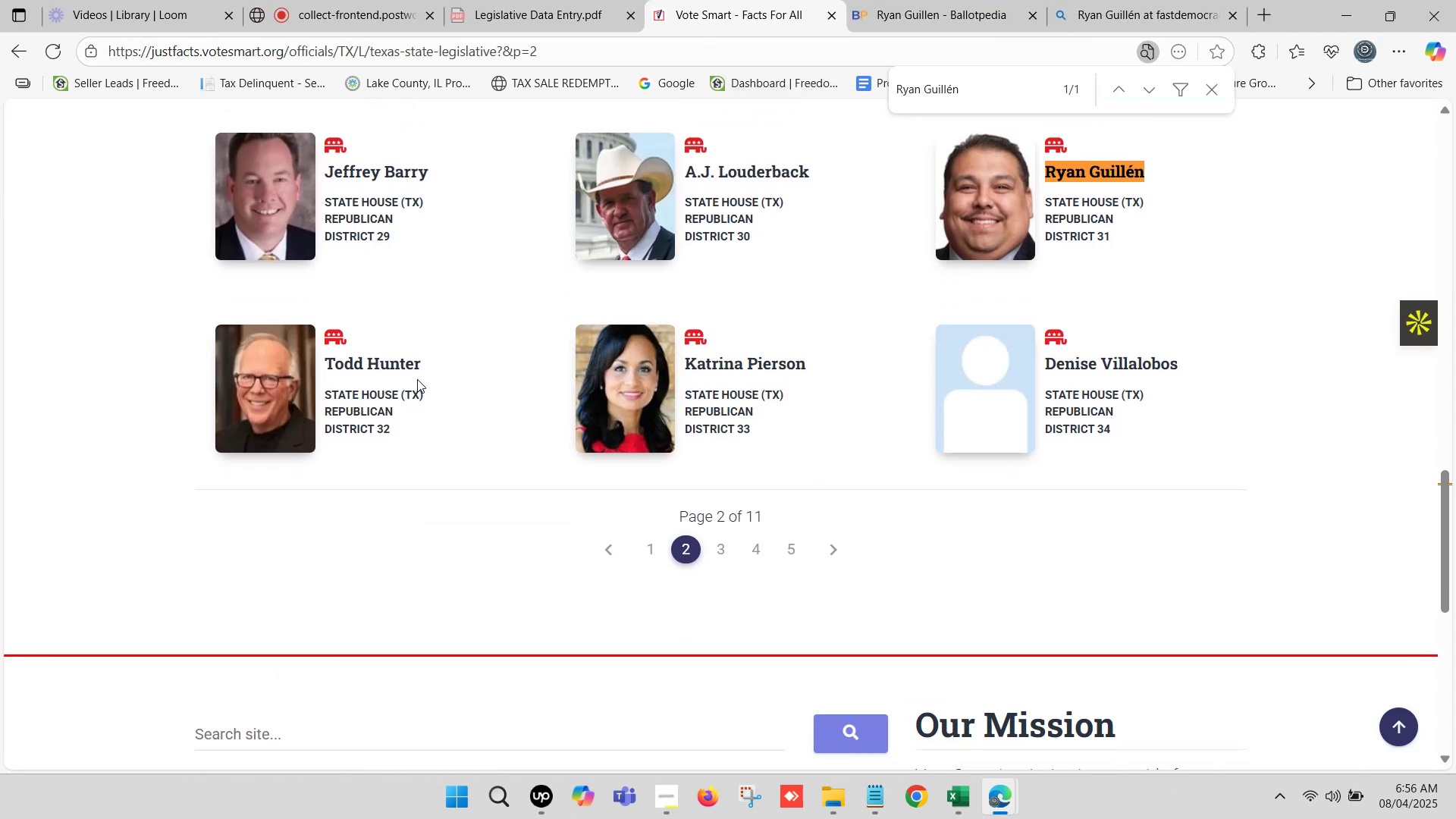 
left_click_drag(start_coordinate=[426, 368], to_coordinate=[329, 368])
 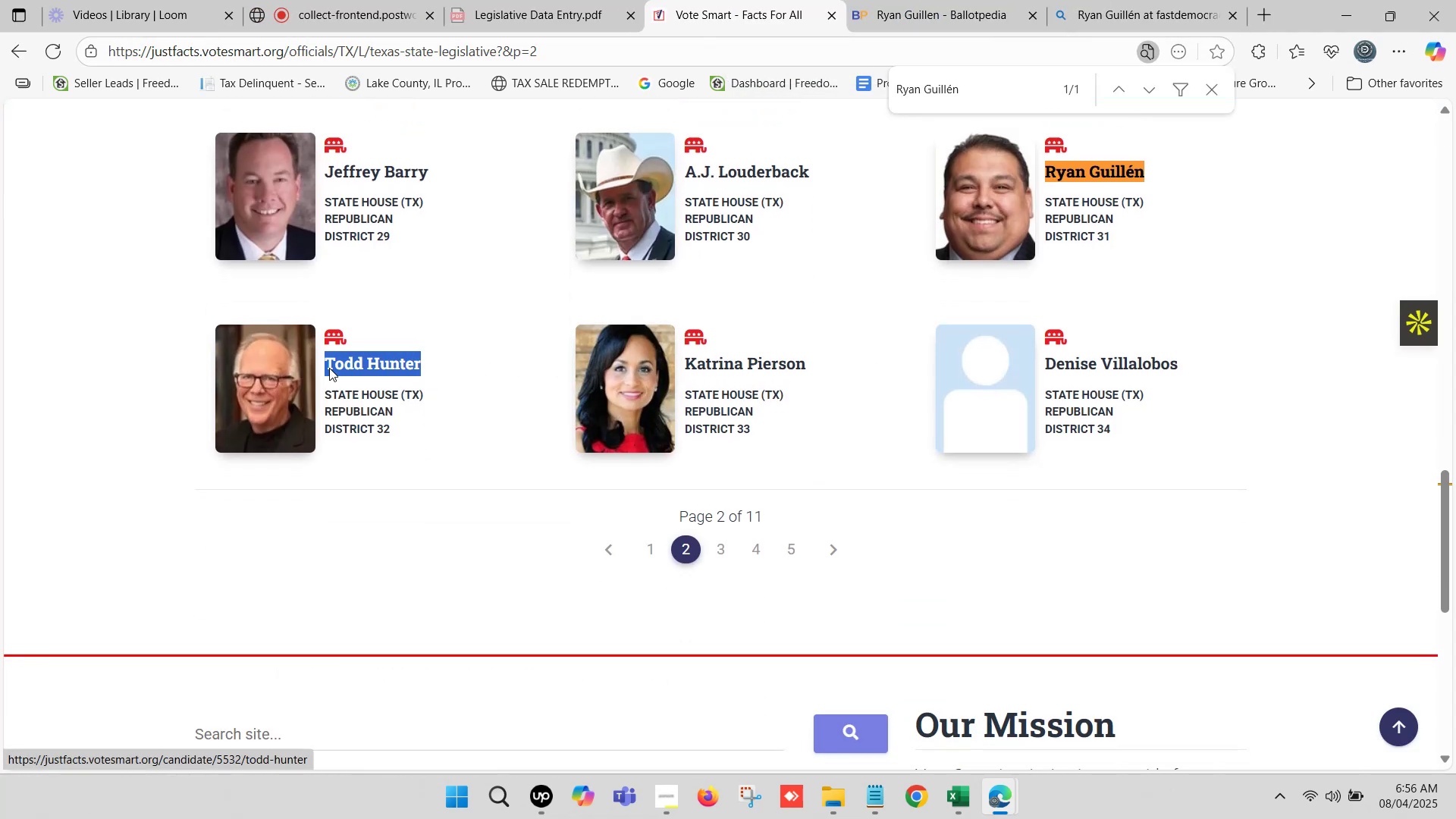 
key(Control+C)
 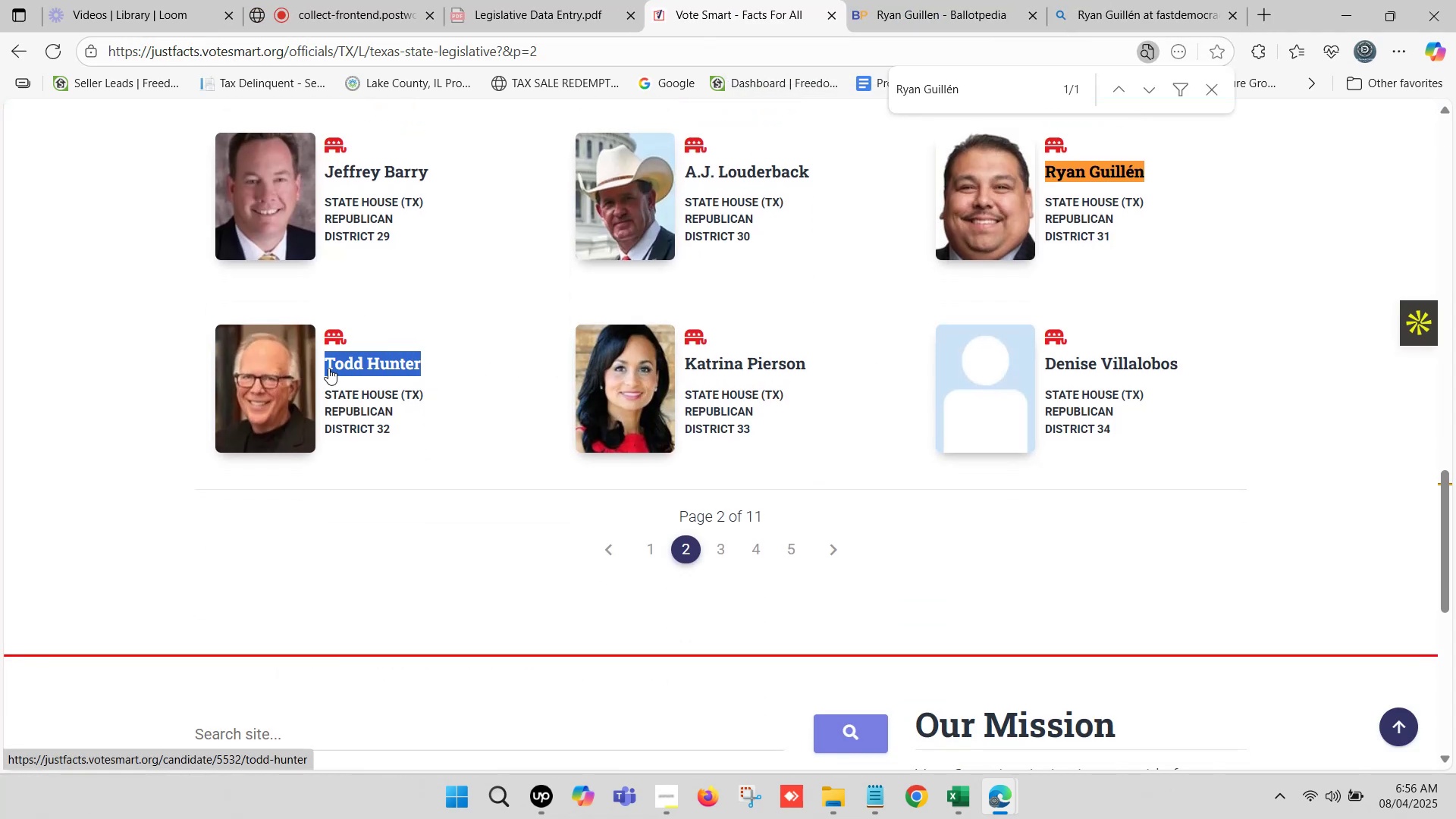 
key(Control+F)
 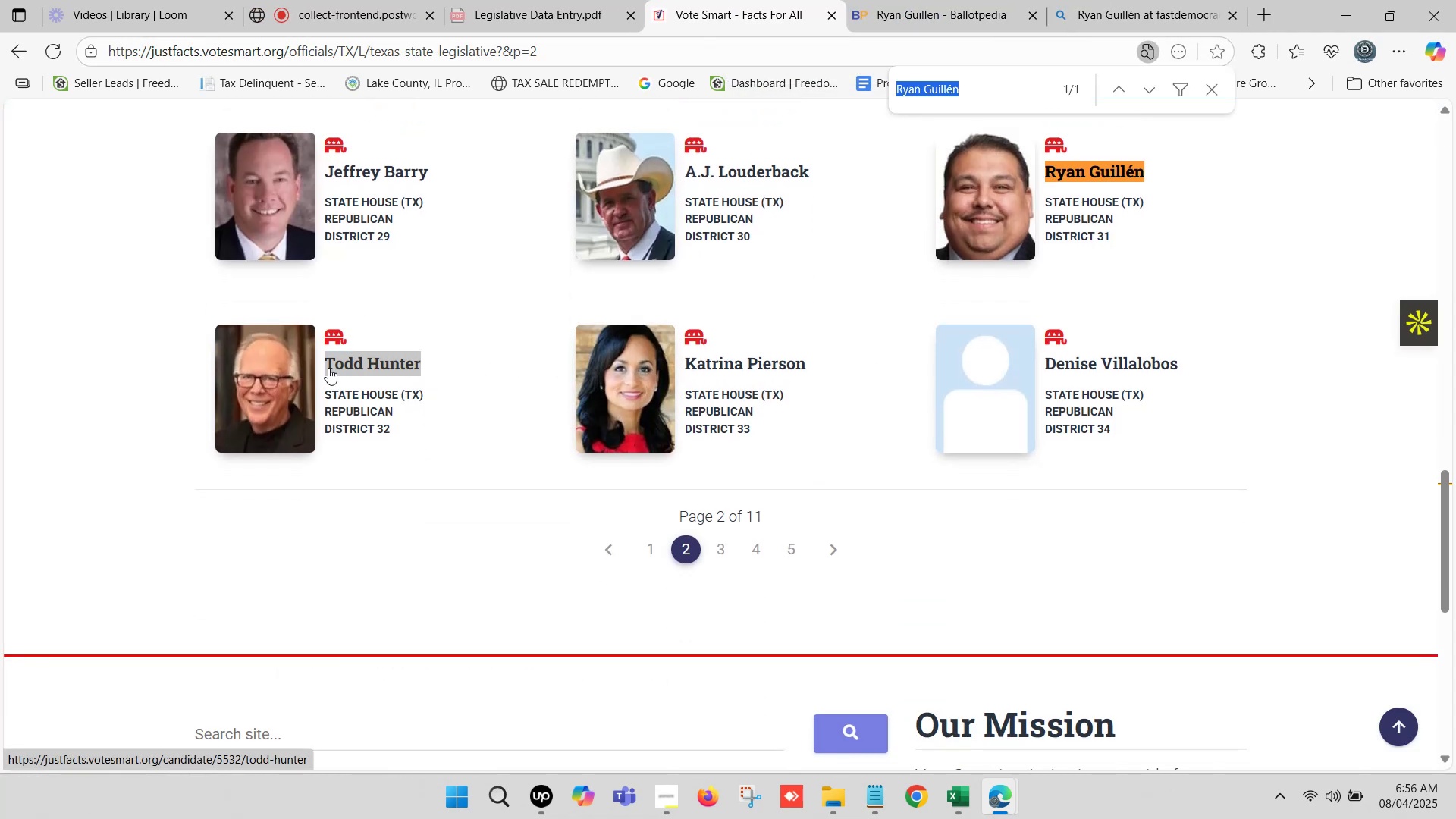 
key(Control+V)
 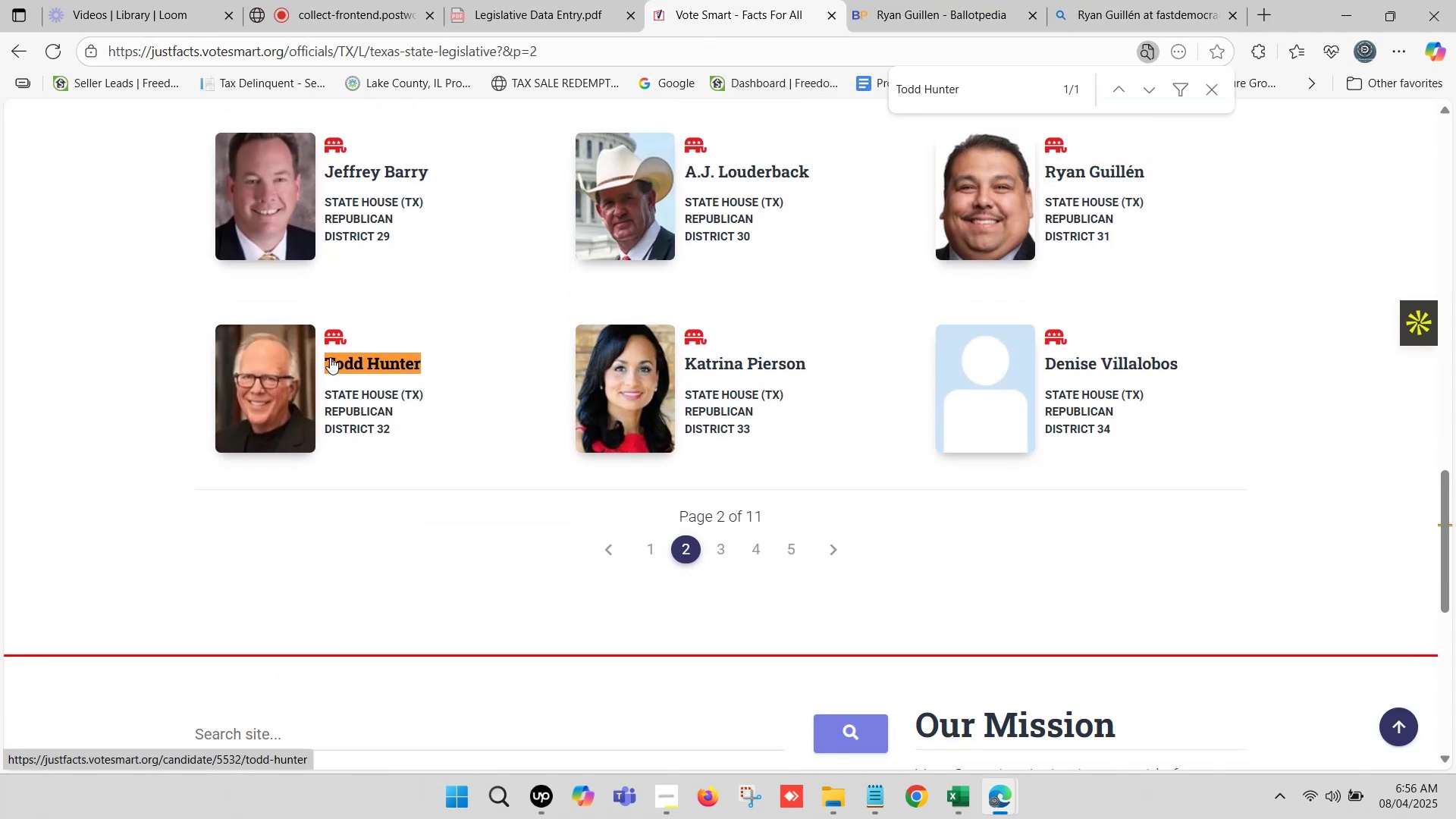 
right_click([330, 357])
 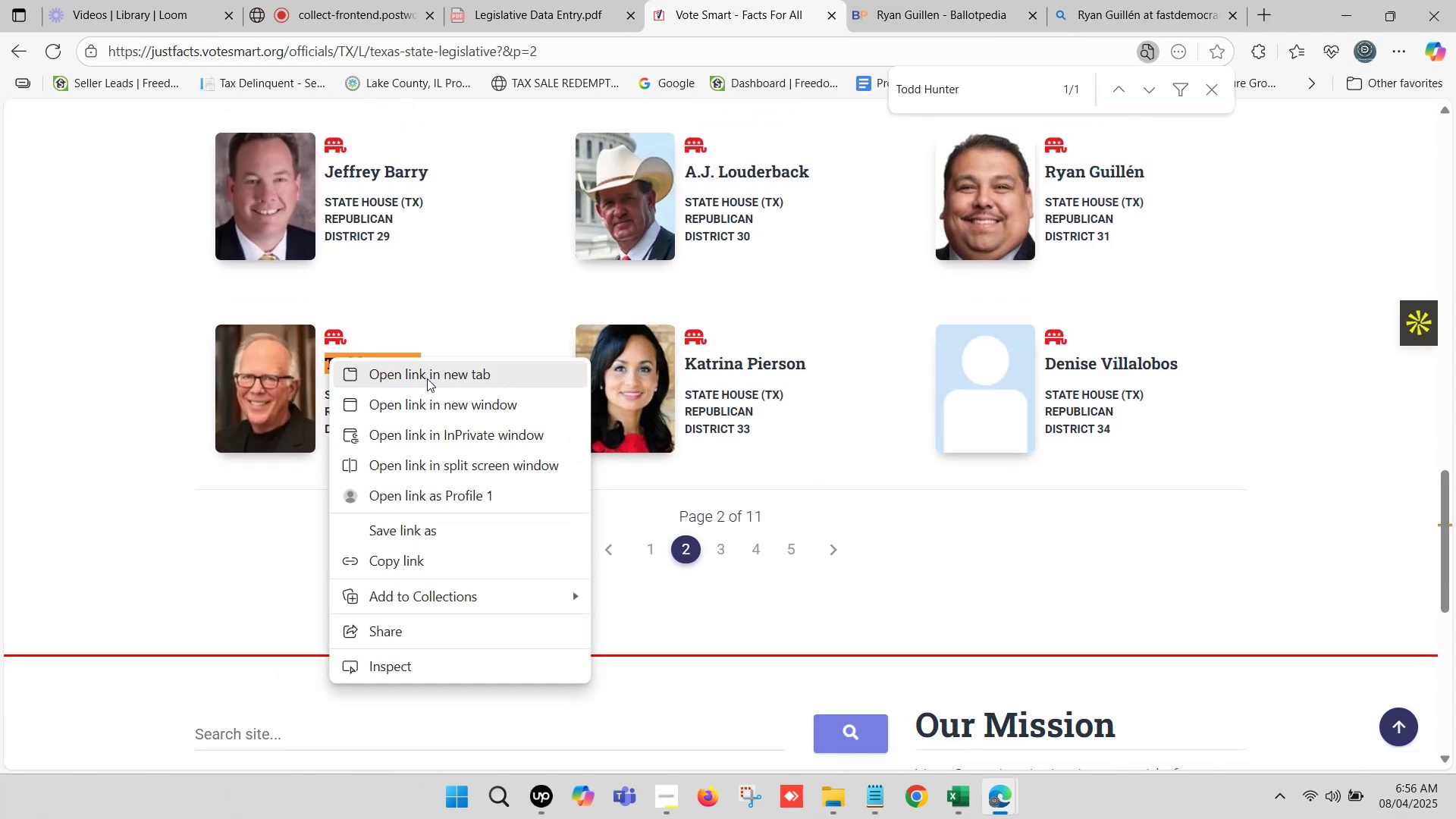 
left_click([427, 377])
 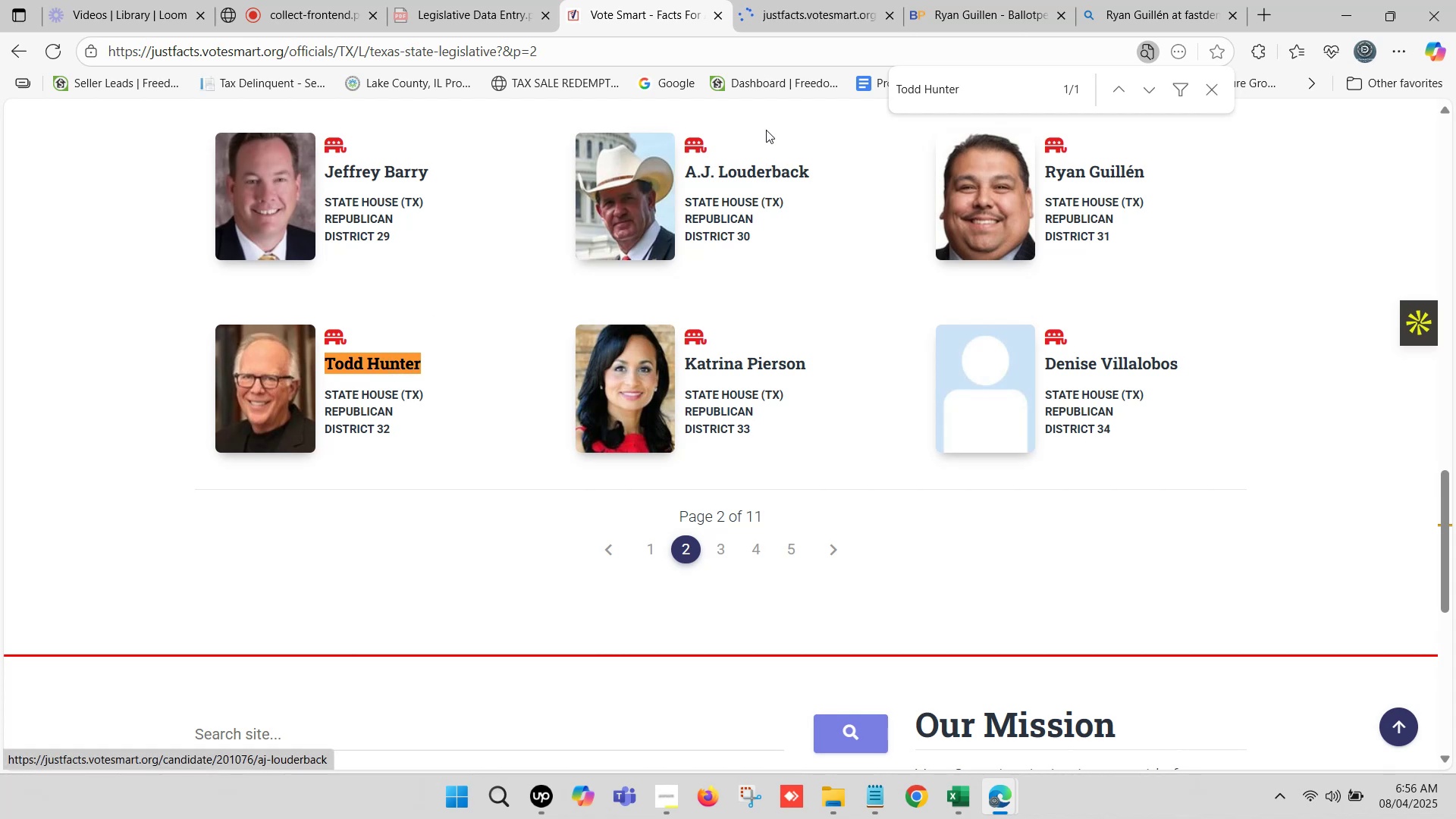 
left_click([974, 0])
 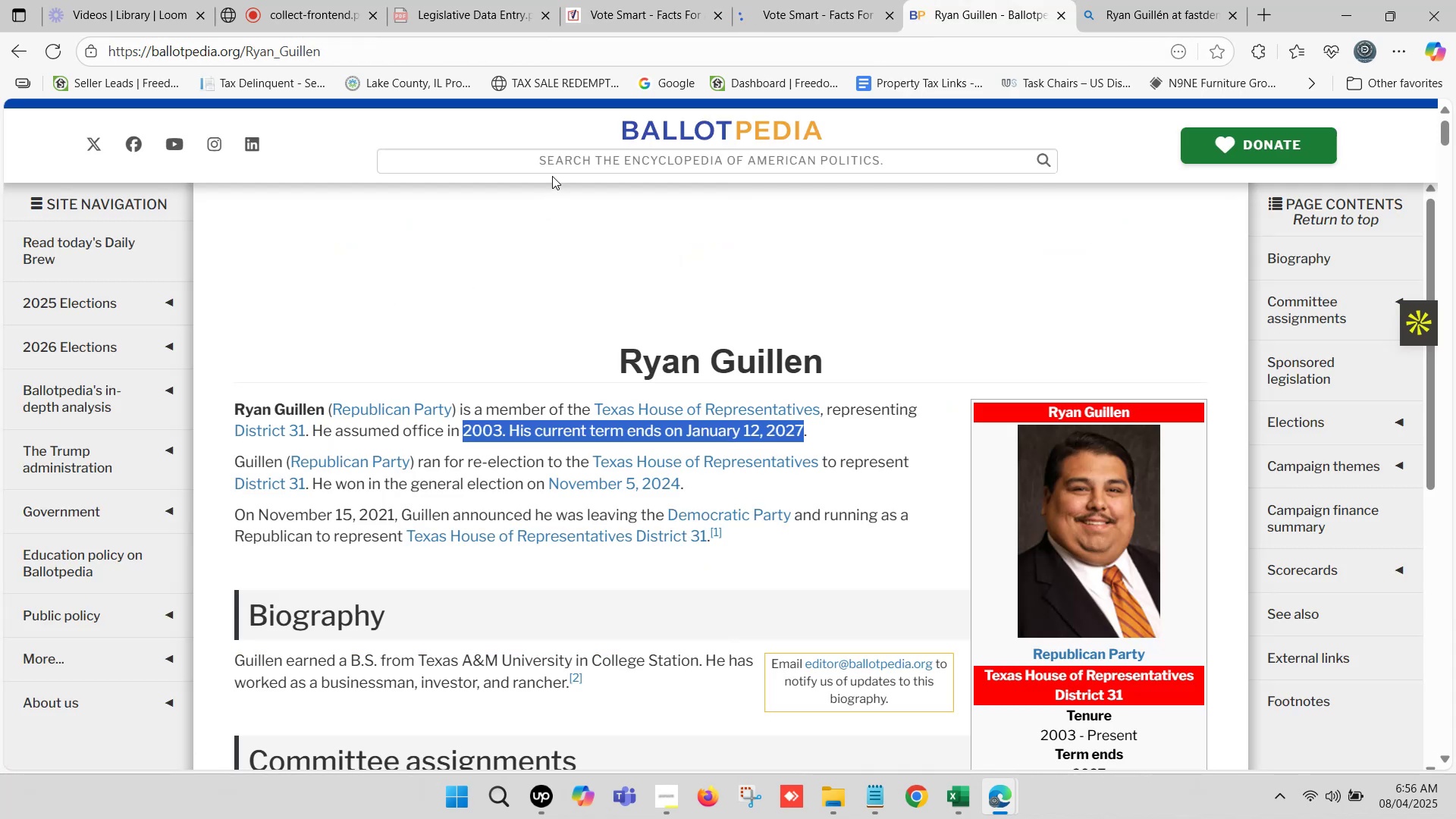 
left_click([552, 164])
 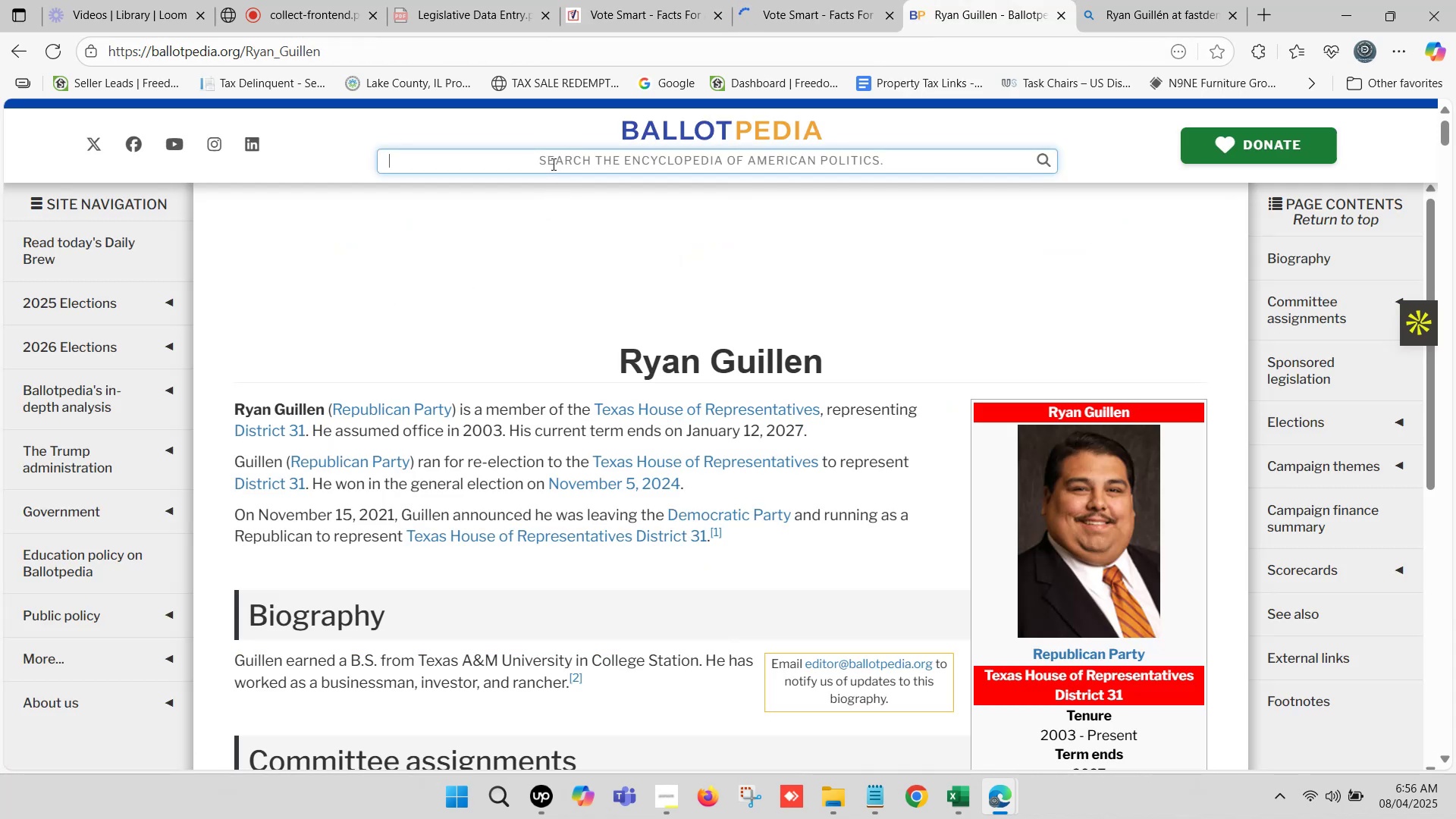 
key(Control+V)
 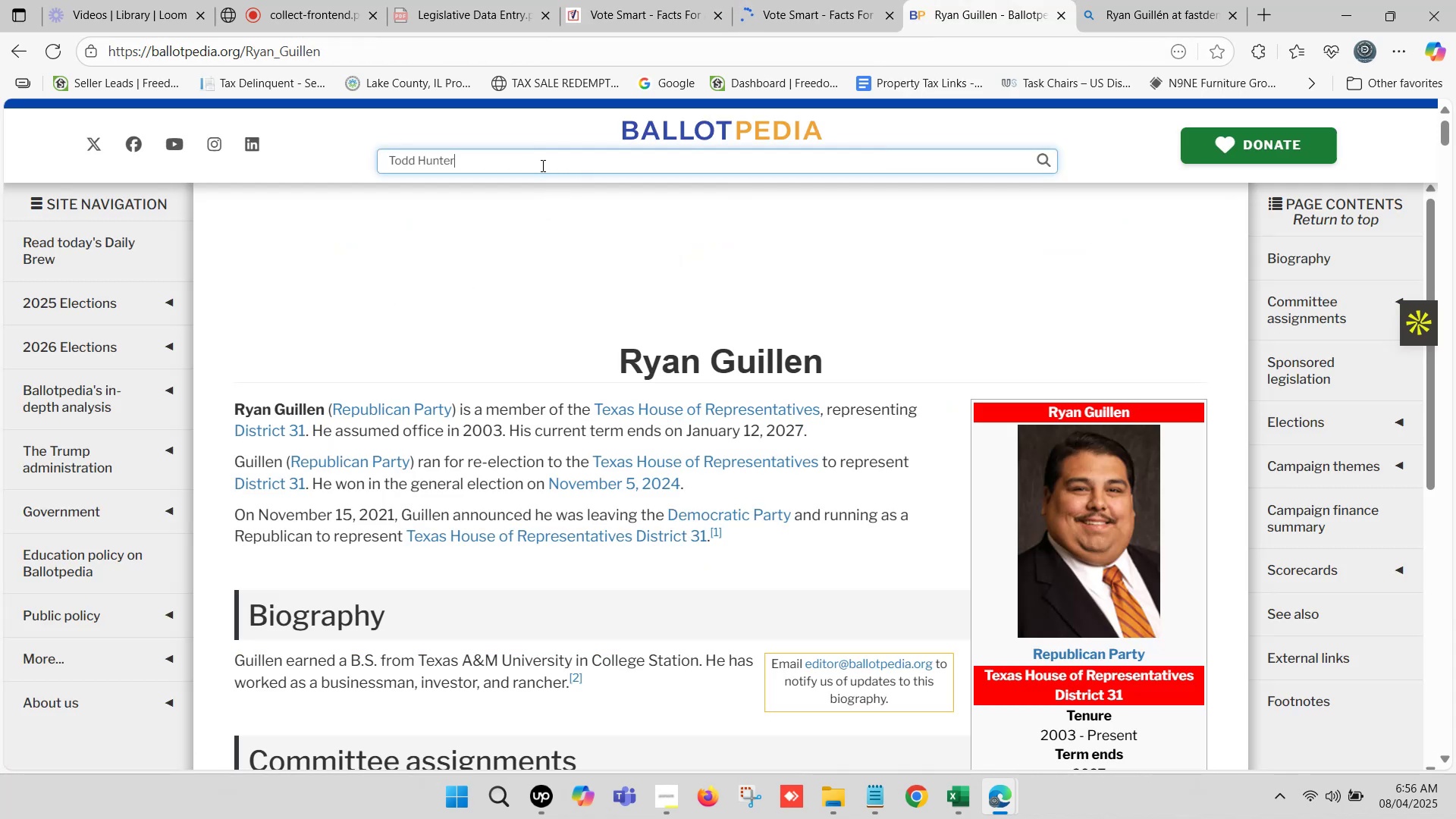 
mouse_move([519, 177])
 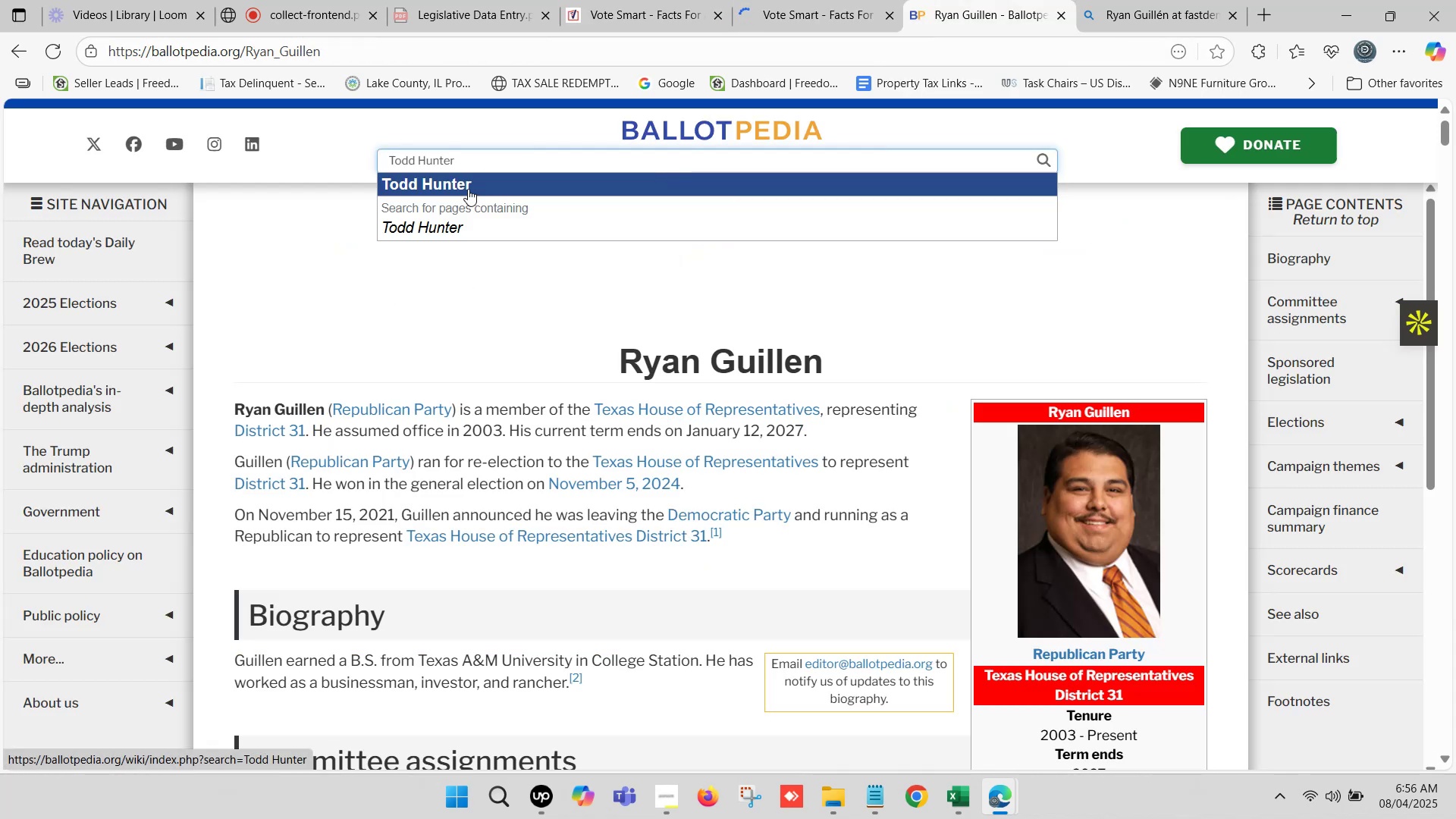 
left_click([461, 182])
 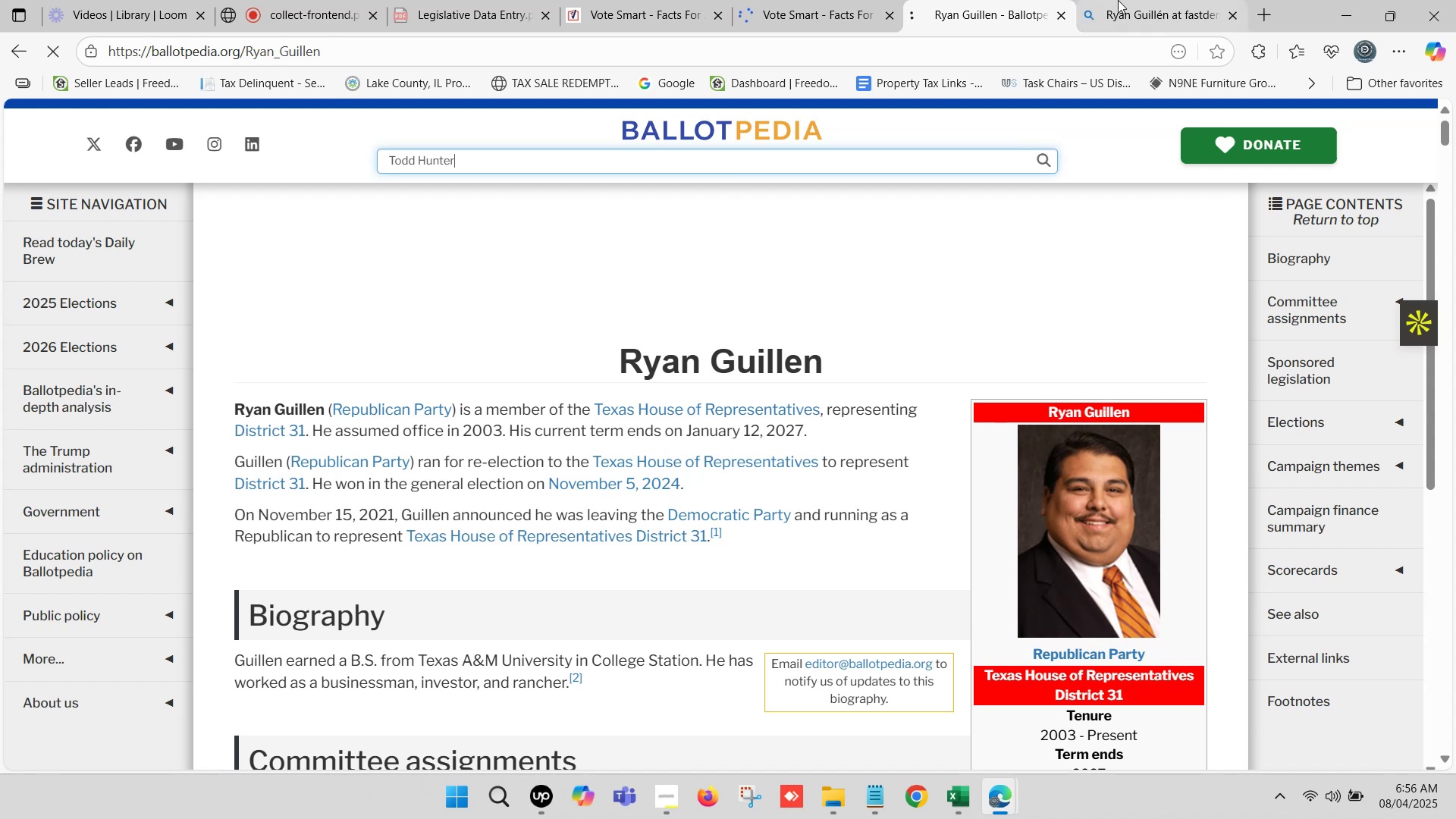 
left_click([1126, 0])
 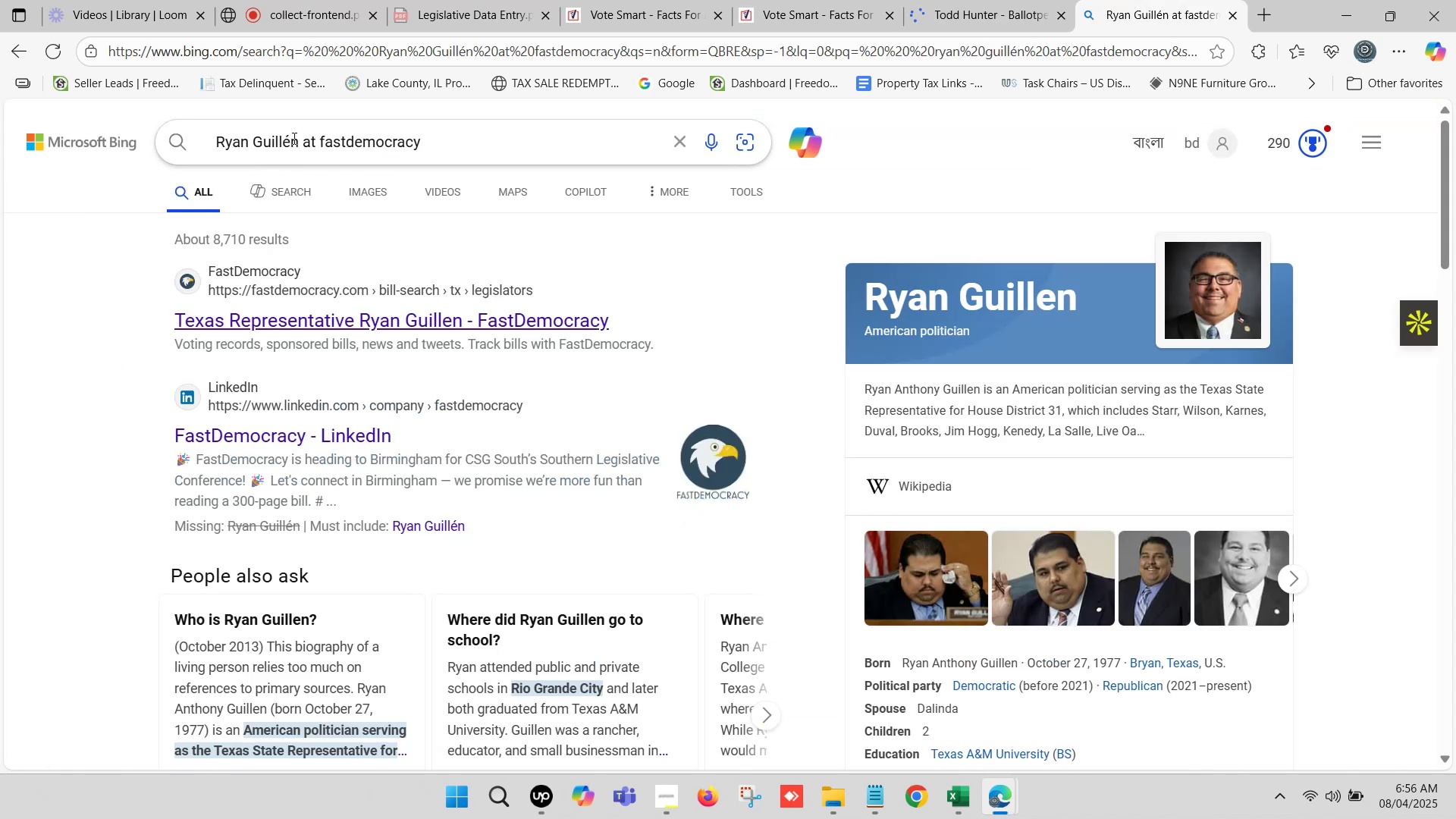 
left_click_drag(start_coordinate=[297, 136], to_coordinate=[181, 137])
 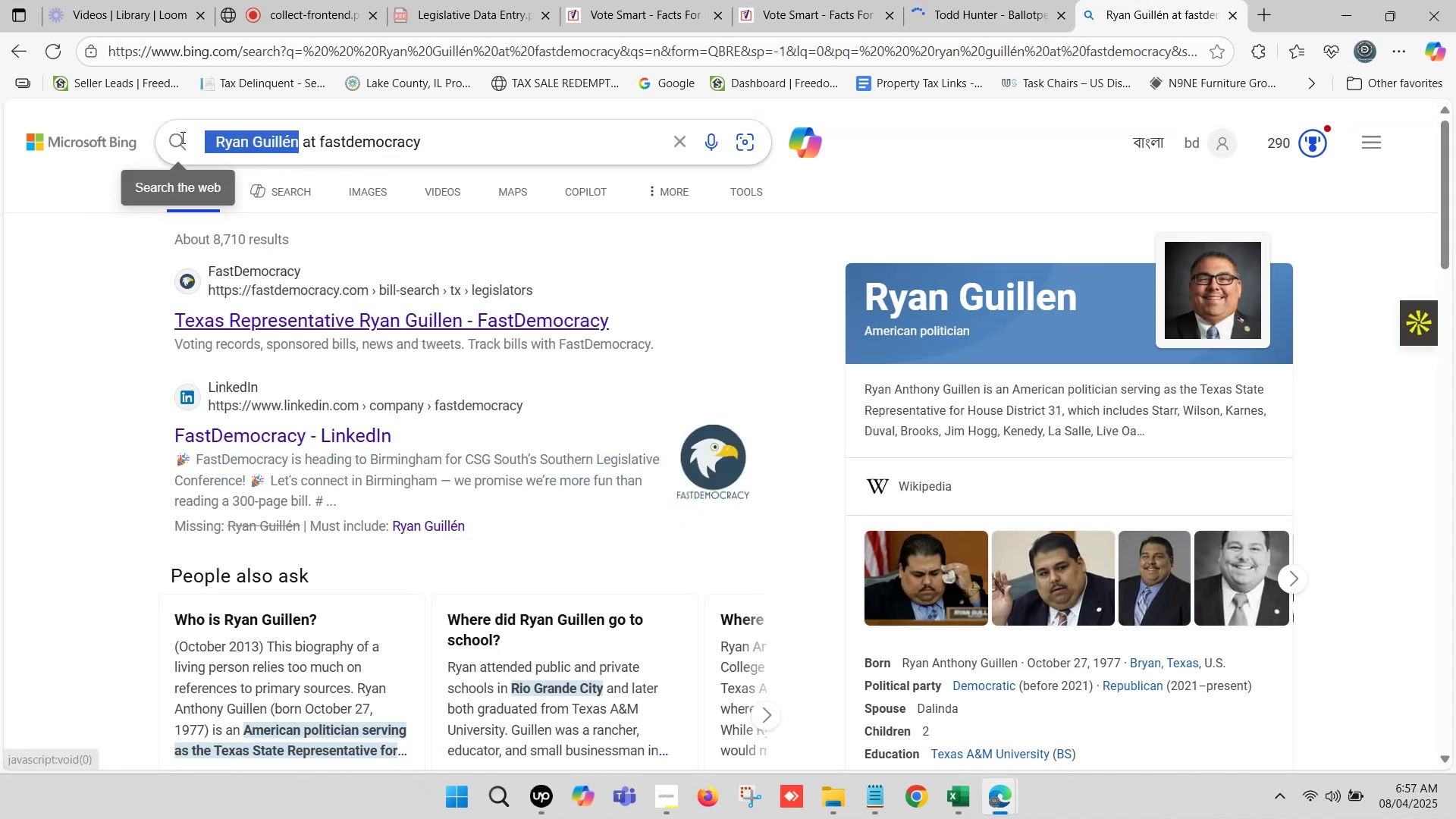 
key(Control+ControlLeft)
 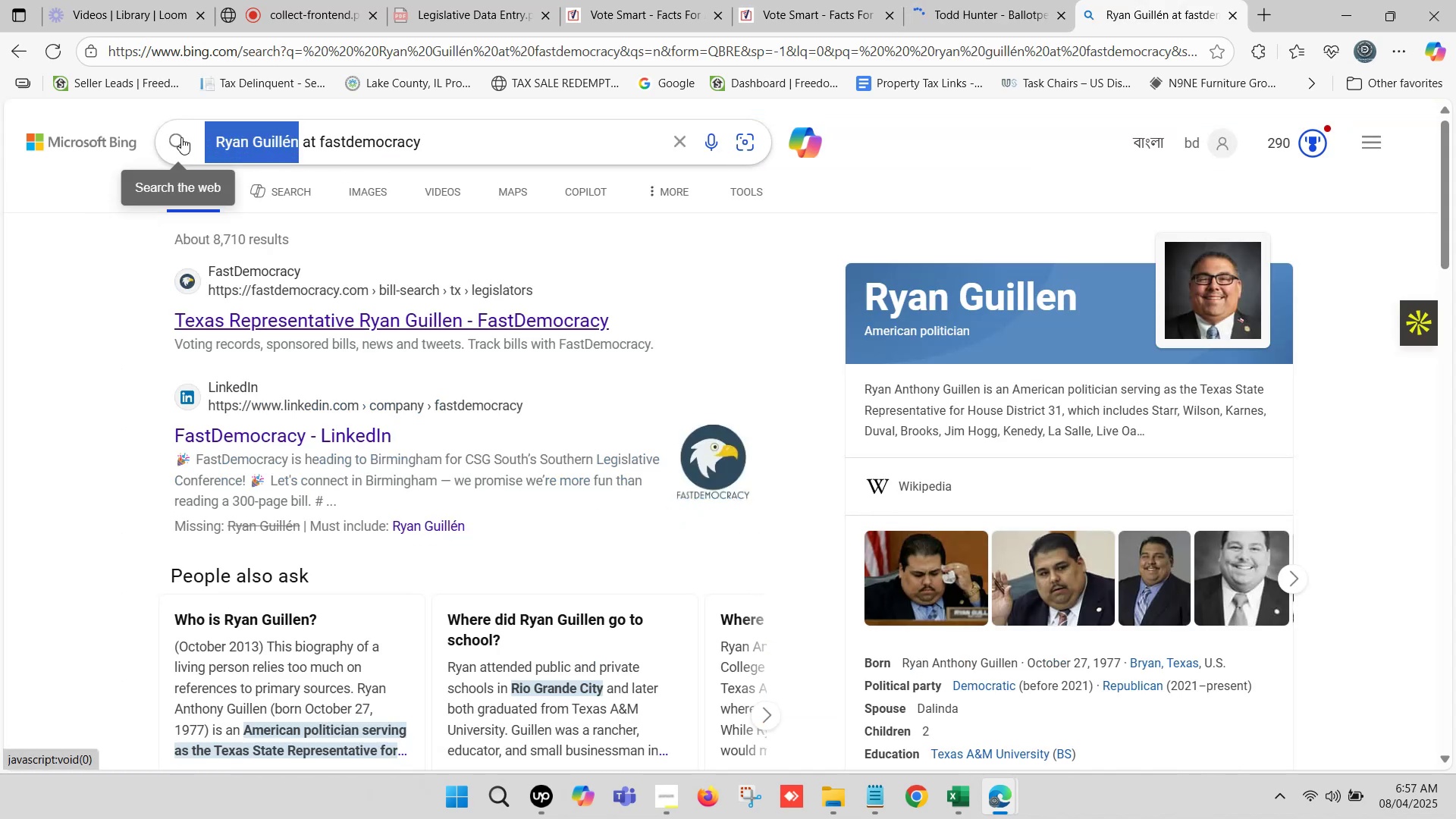 
key(Control+V)
 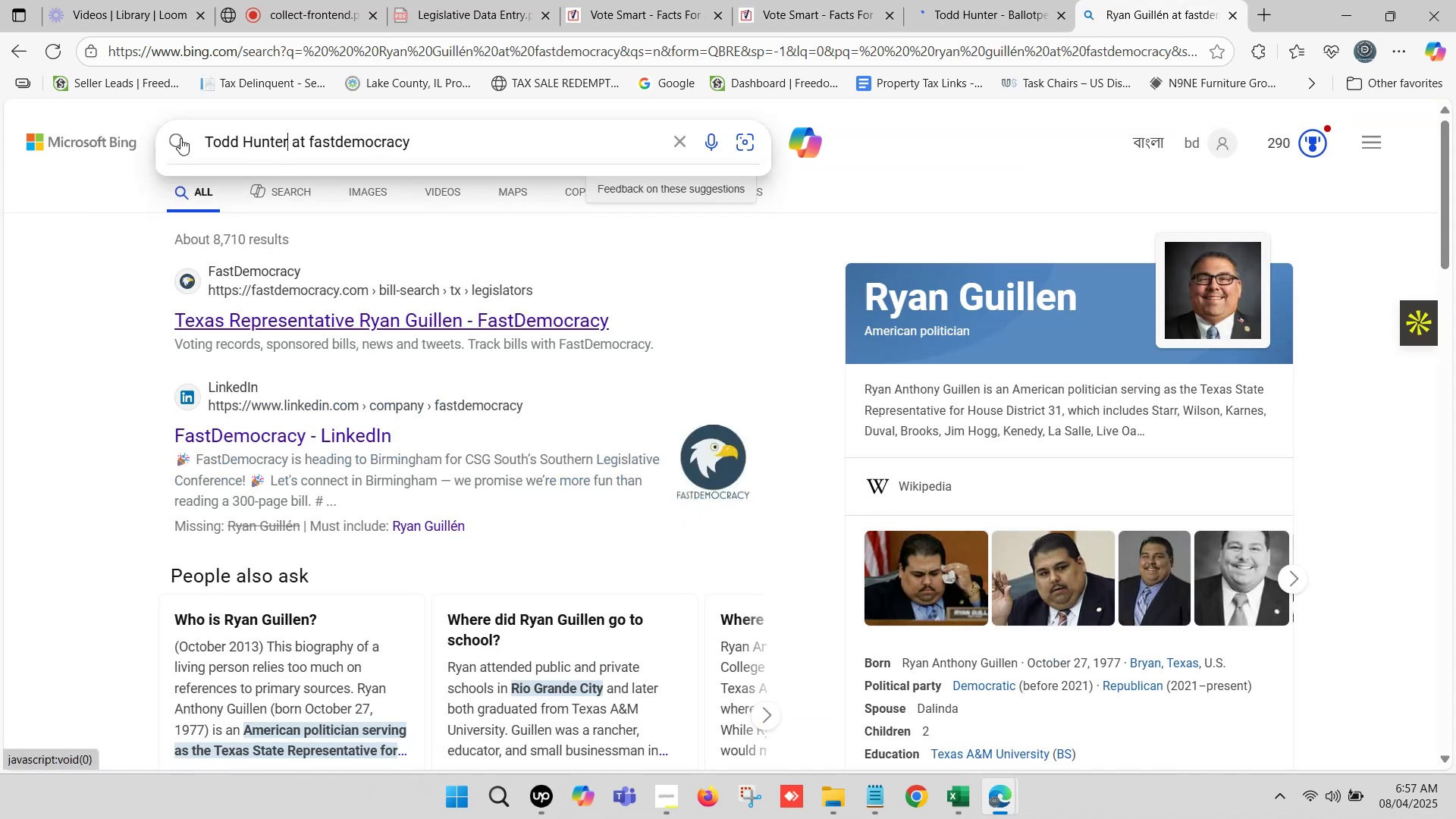 
key(Enter)
 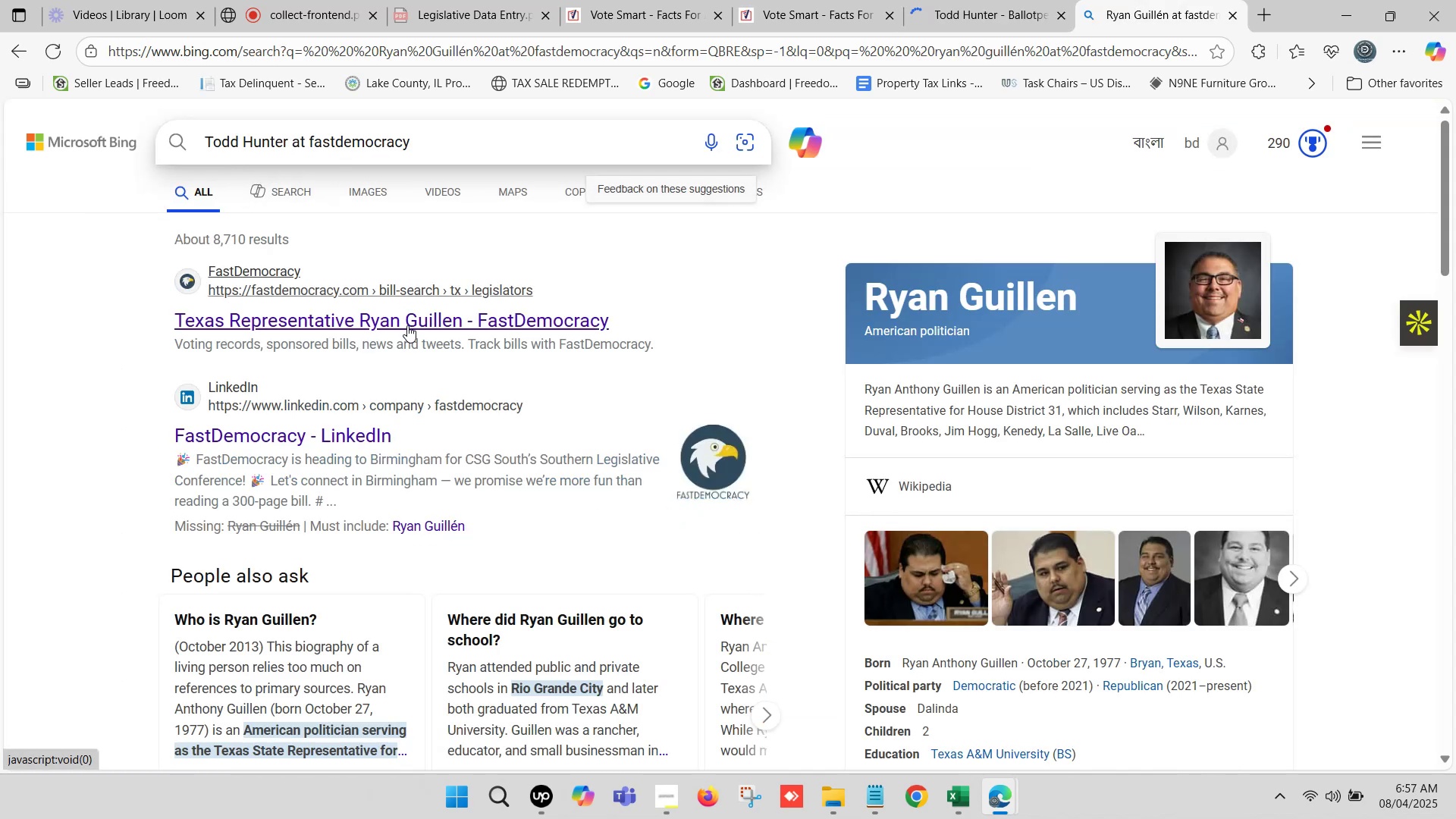 
right_click([406, 313])
 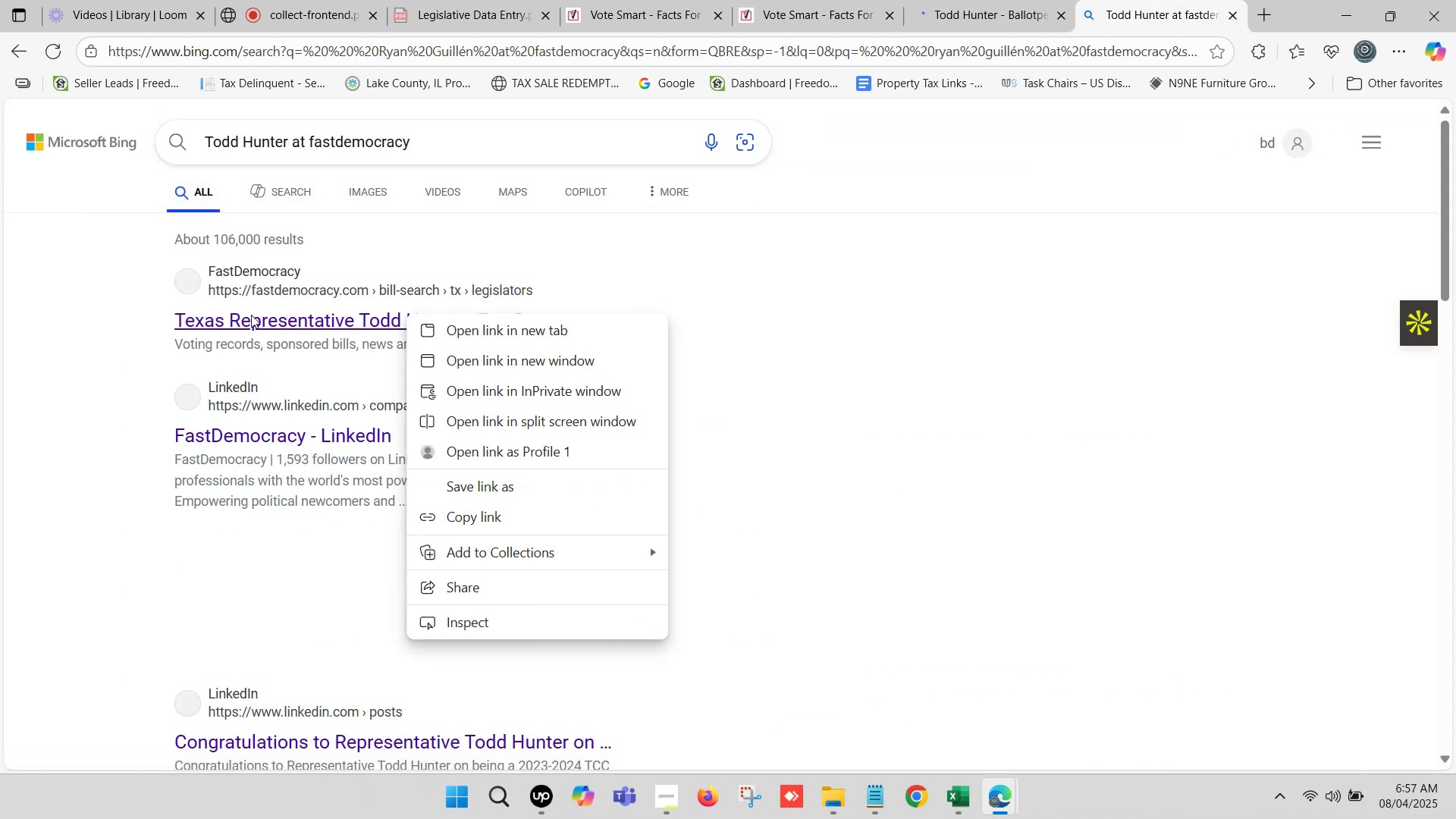 
left_click([98, 280])
 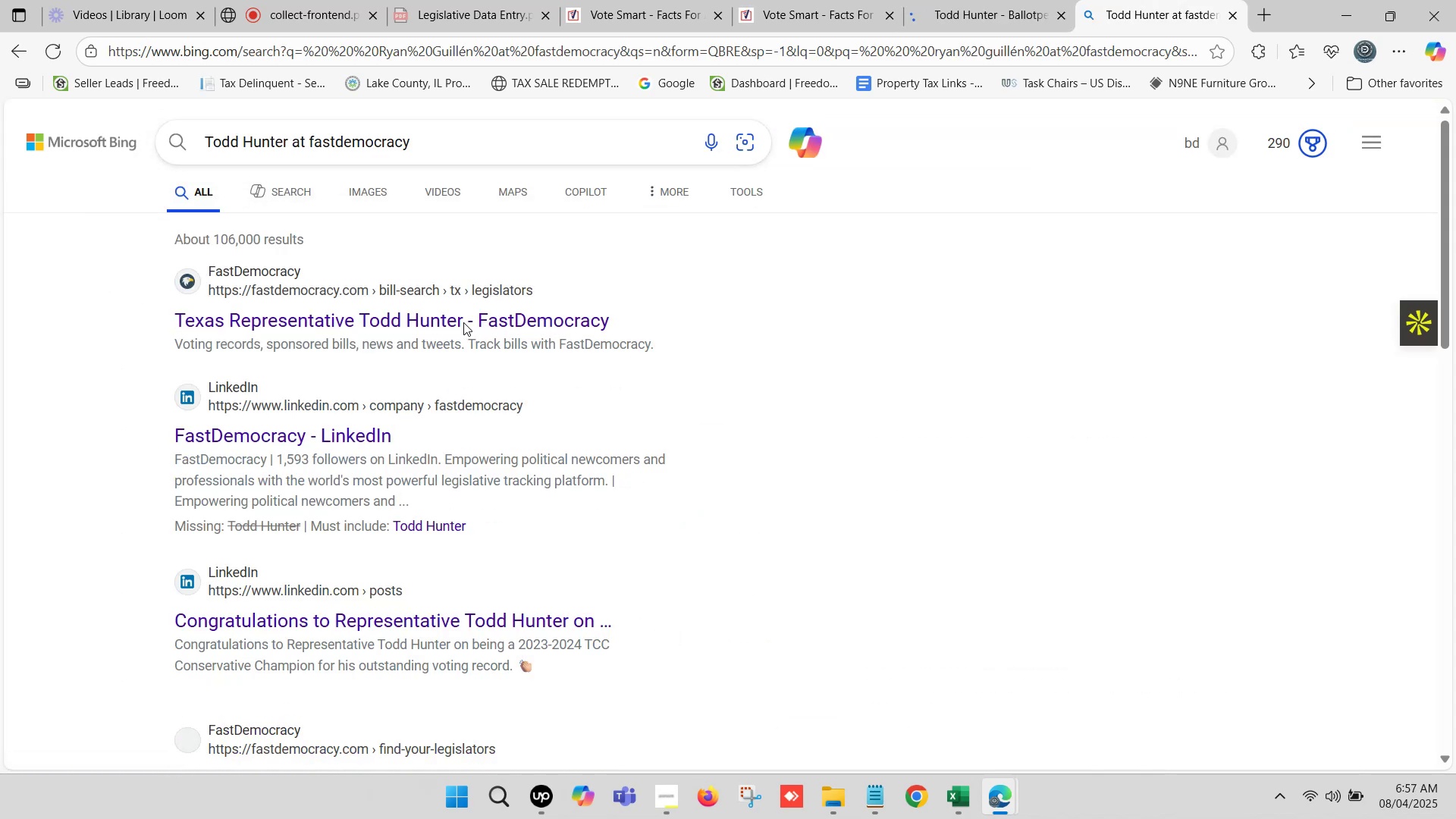 
right_click([460, 314])
 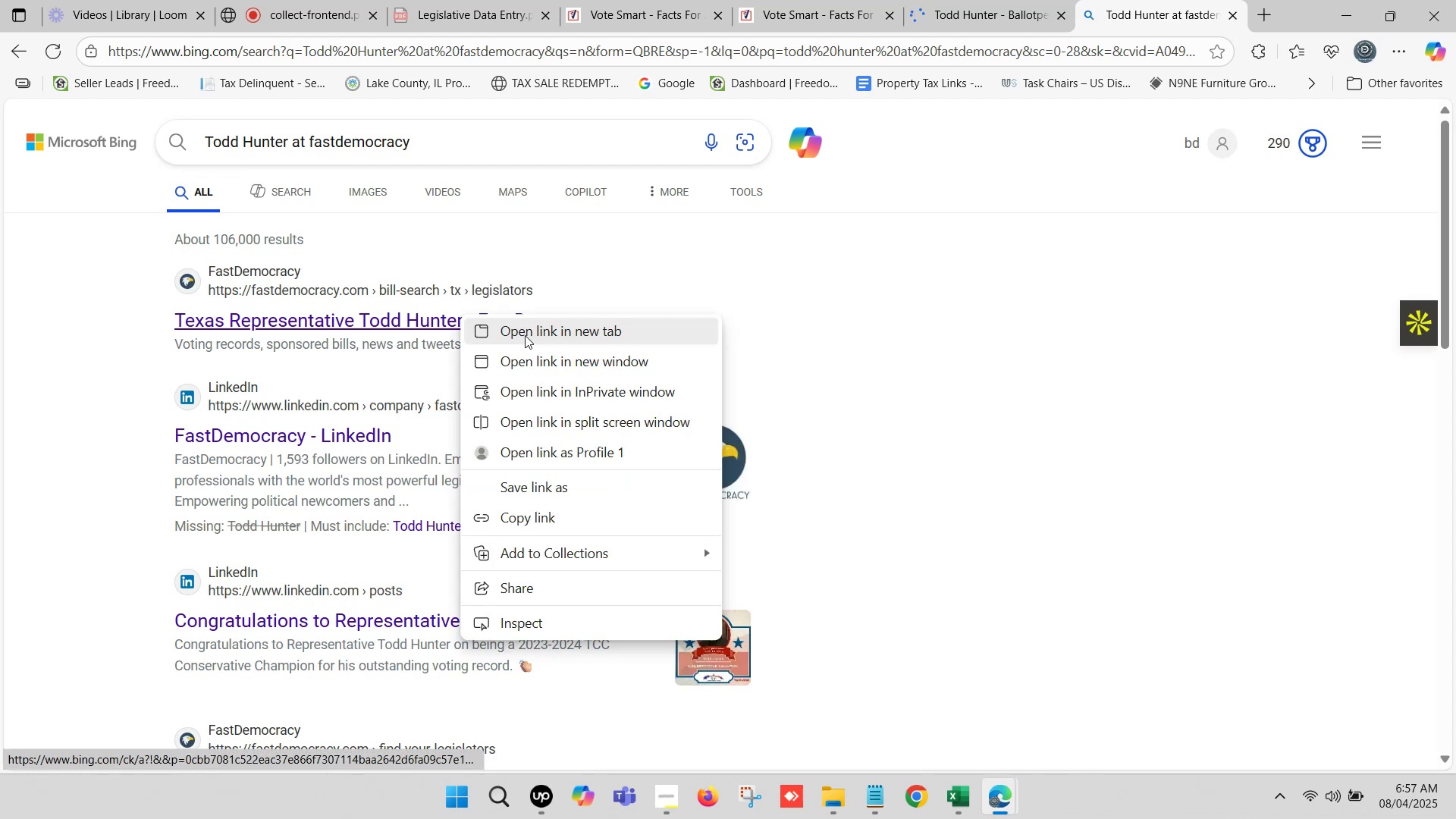 
left_click([526, 334])
 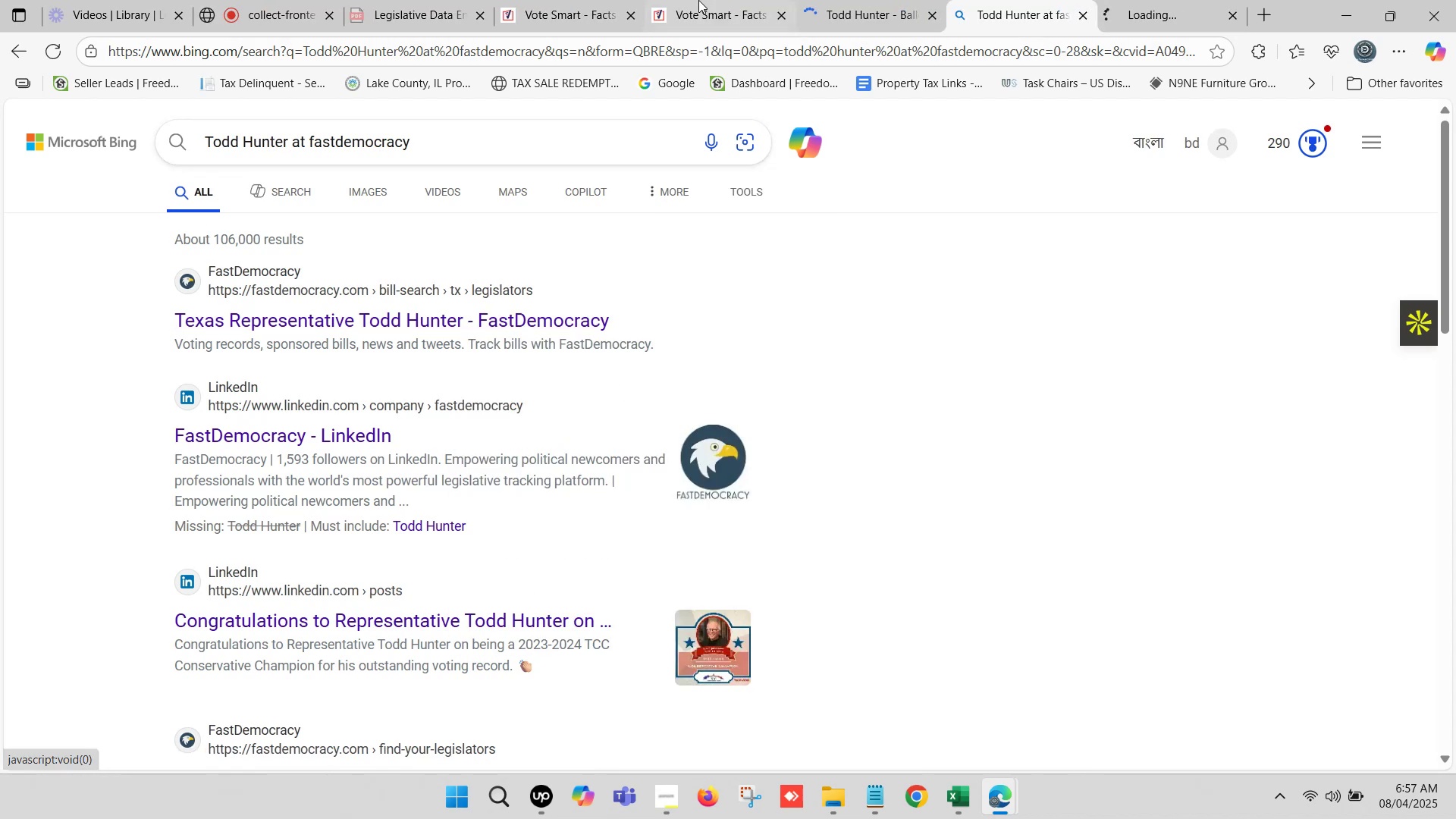 
left_click([698, 0])
 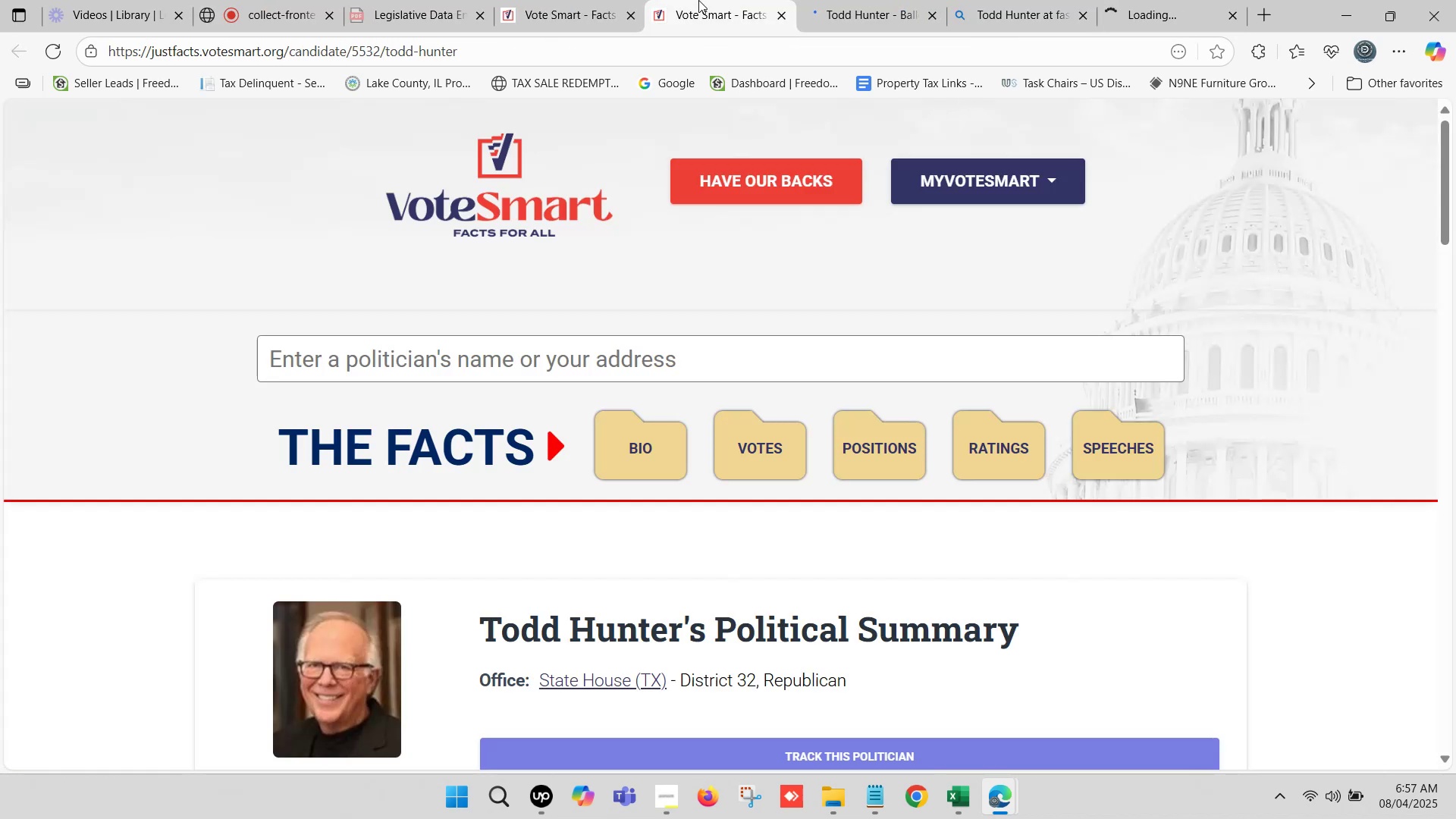 
scroll: coordinate [642, 363], scroll_direction: down, amount: 1.0
 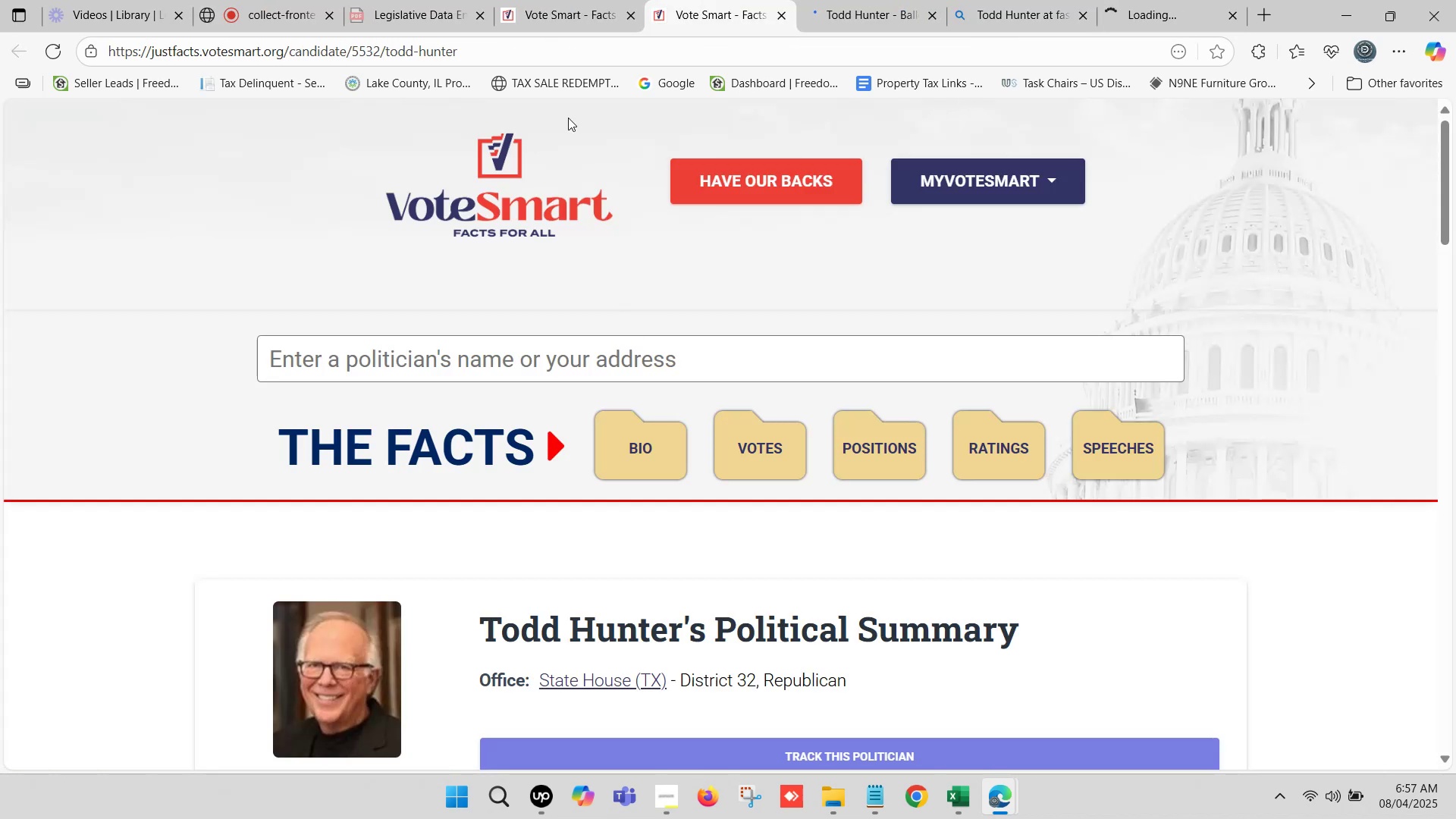 
left_click([561, 4])
 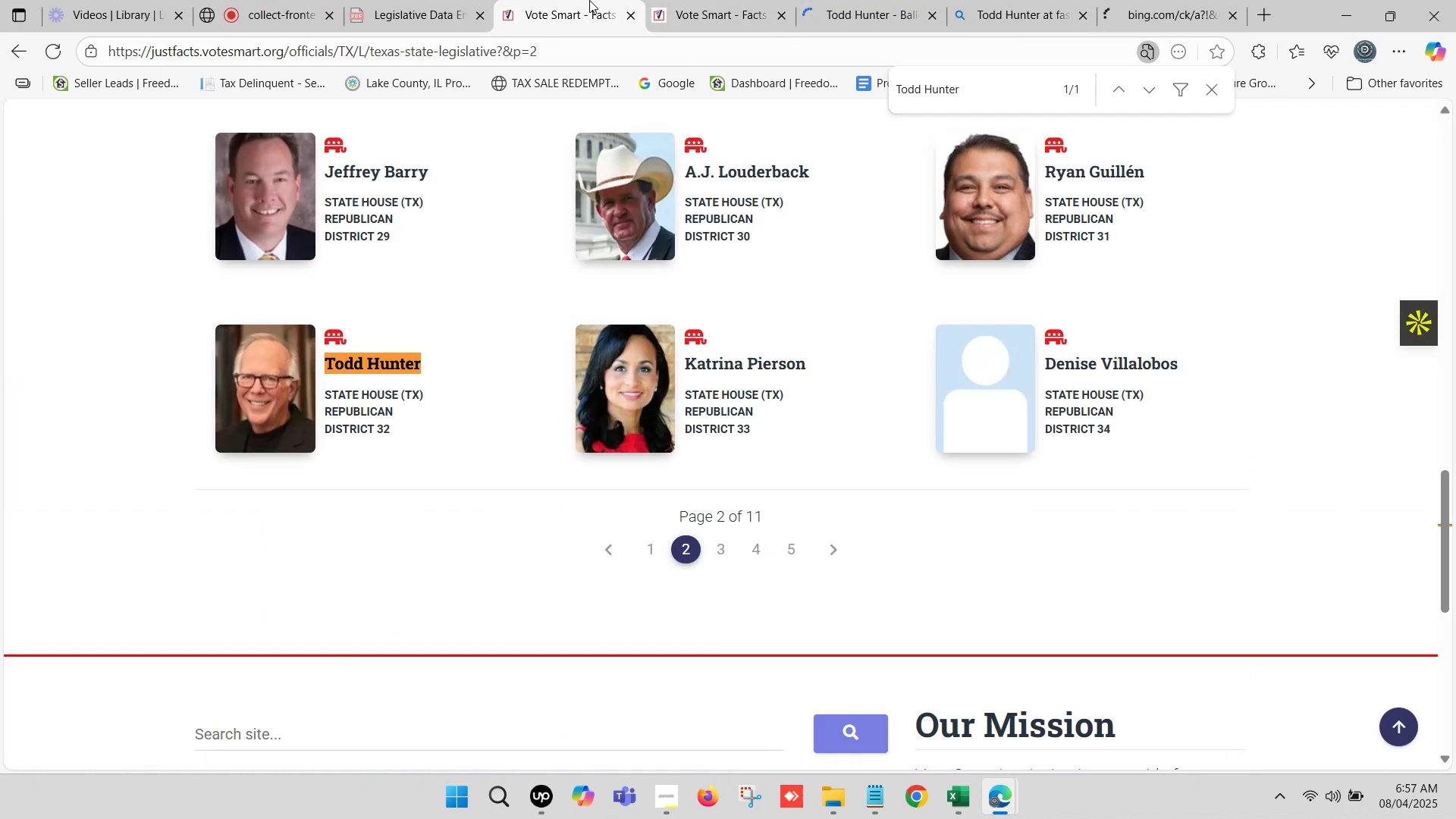 
left_click([608, 0])
 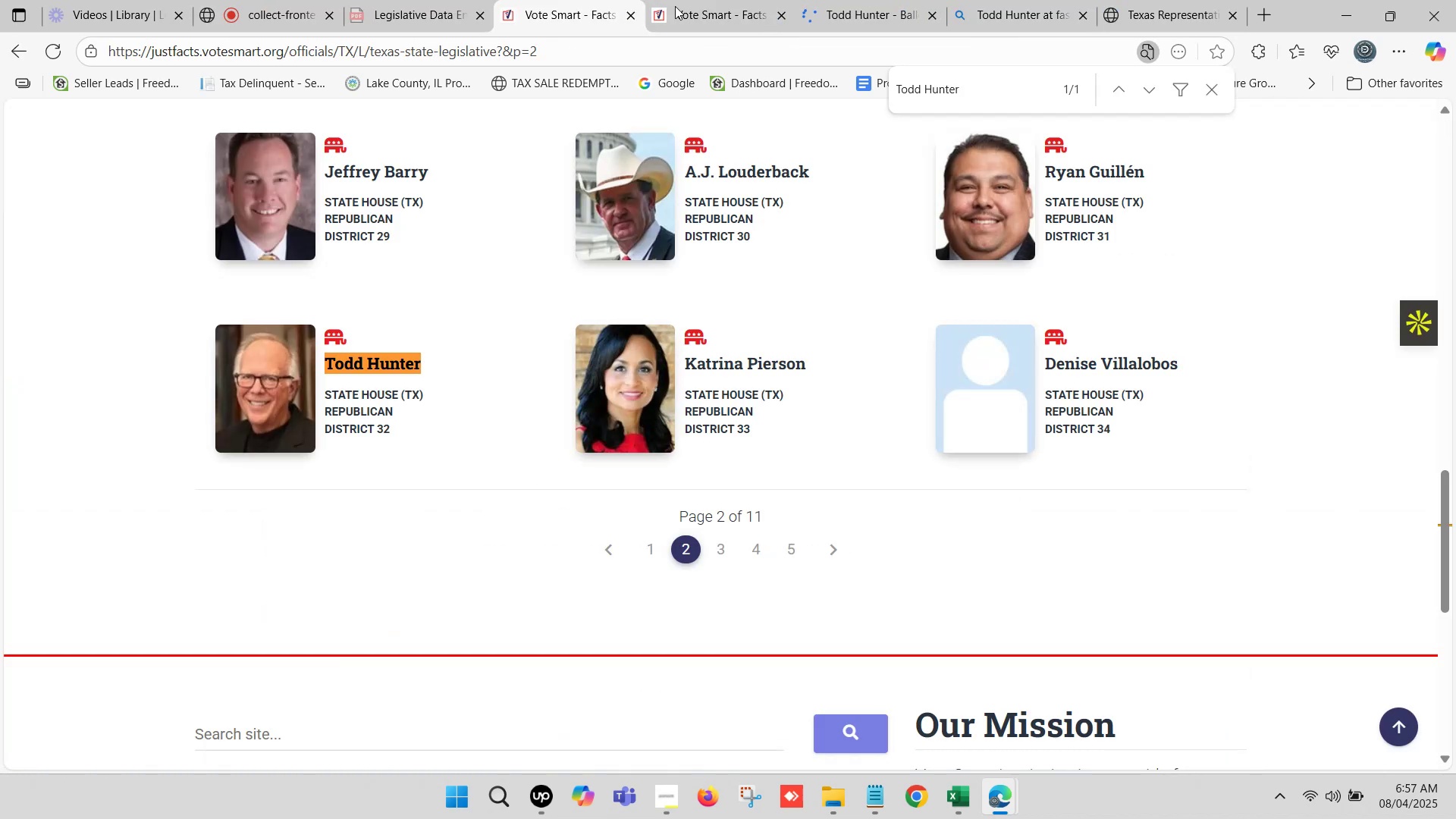 
left_click([681, 1])
 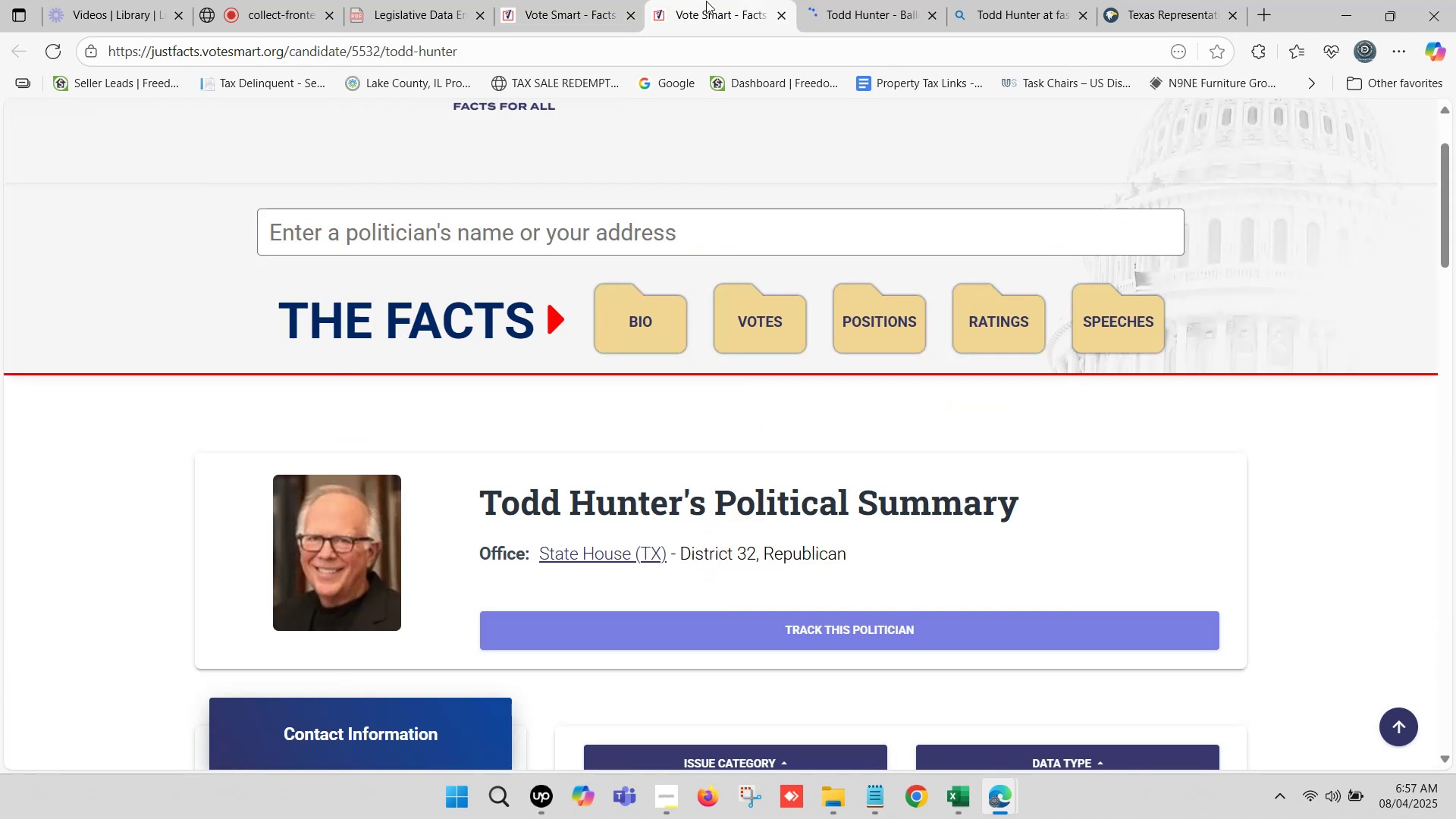 
left_click([818, 0])
 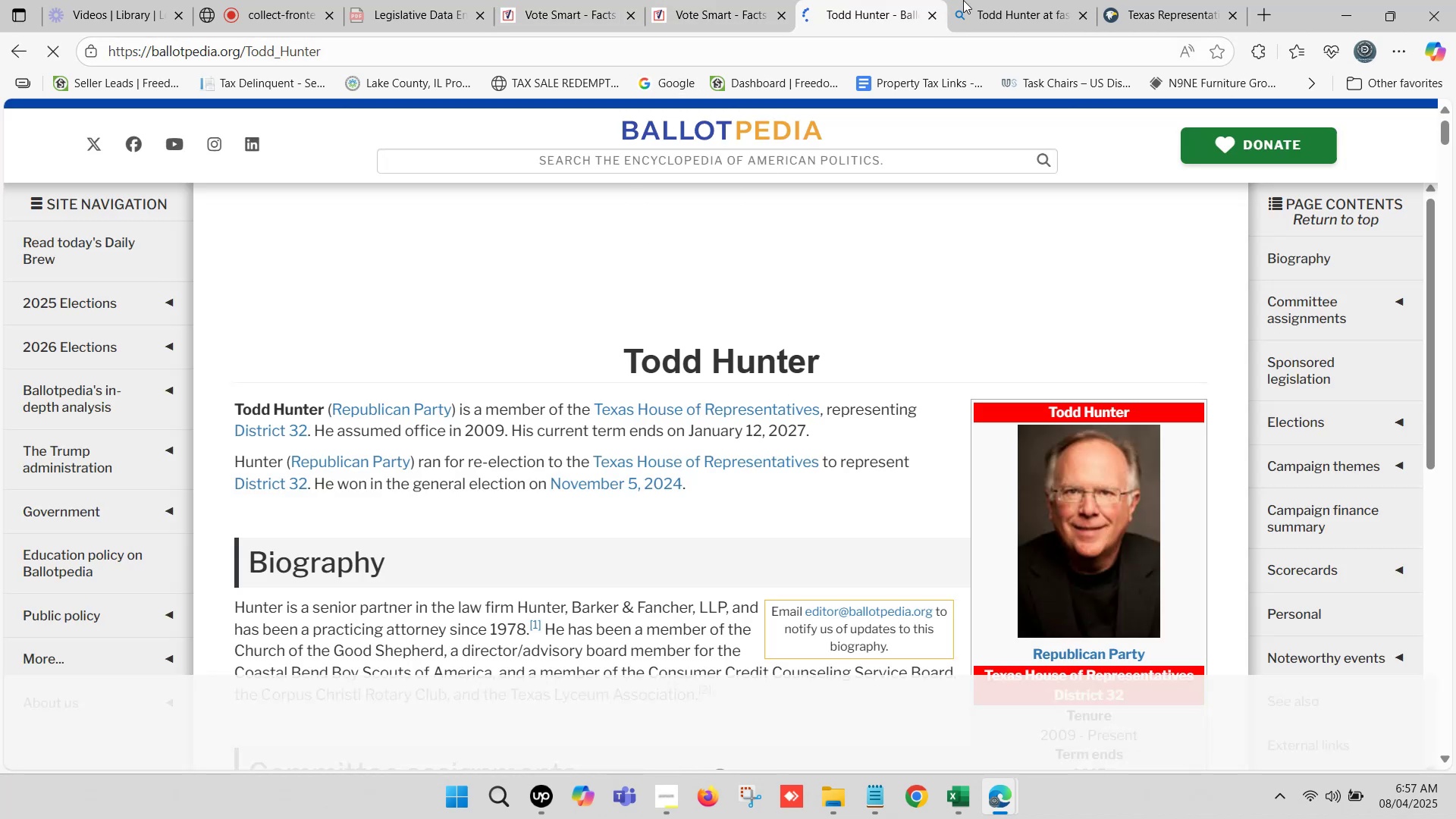 
left_click([1226, 0])
 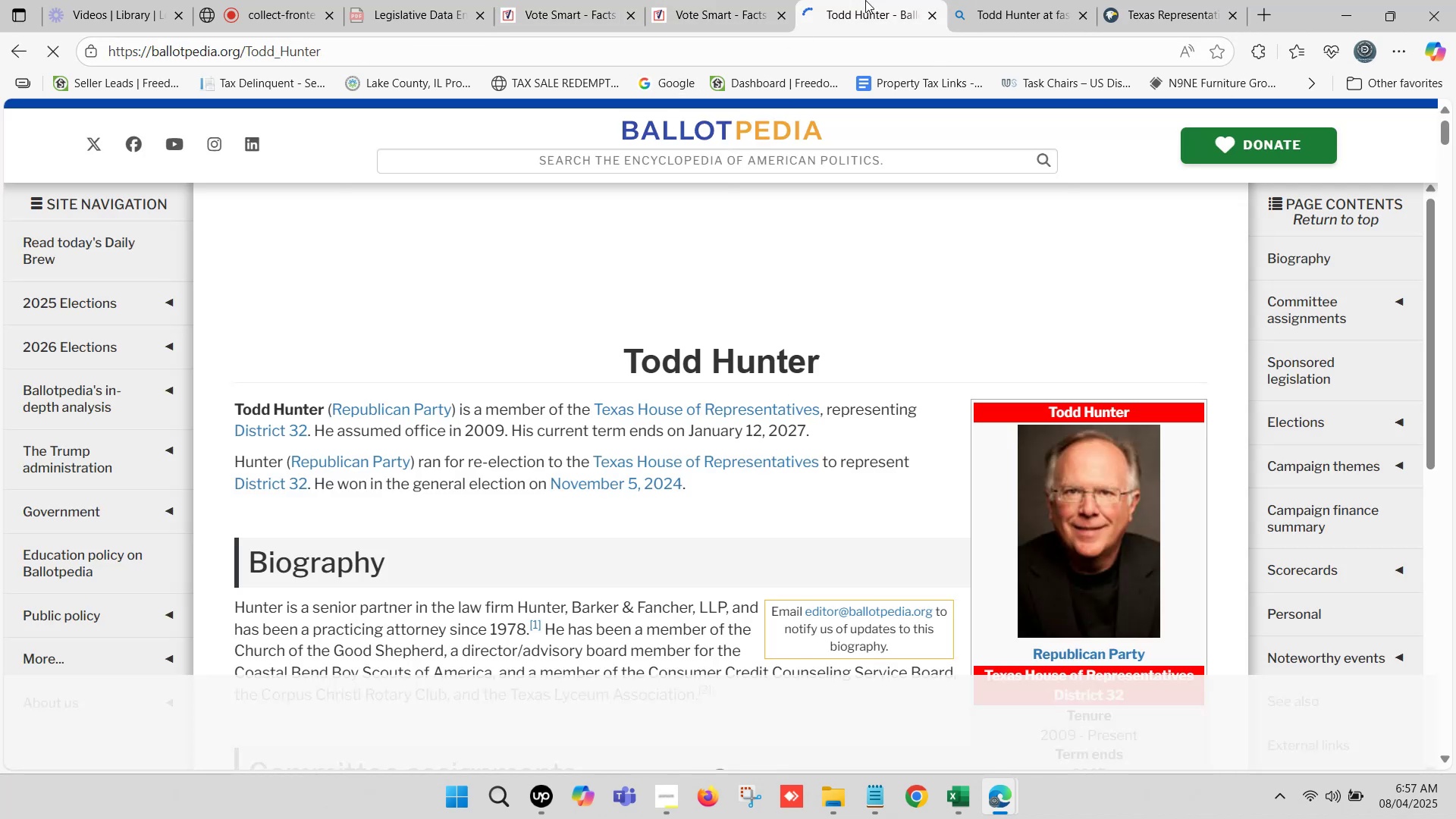 
left_click([865, 0])
 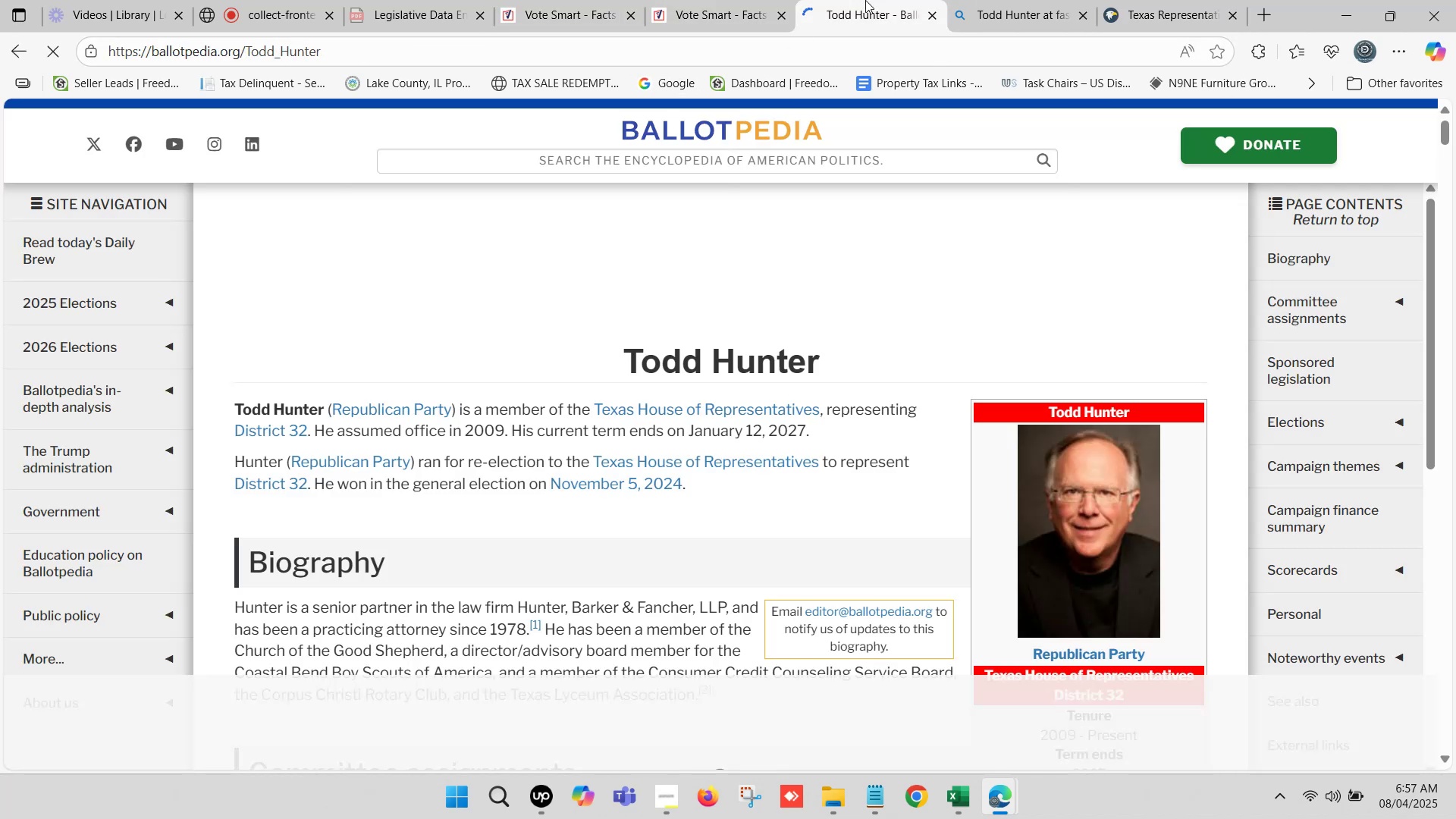 
scroll: coordinate [1032, 451], scroll_direction: down, amount: 6.0
 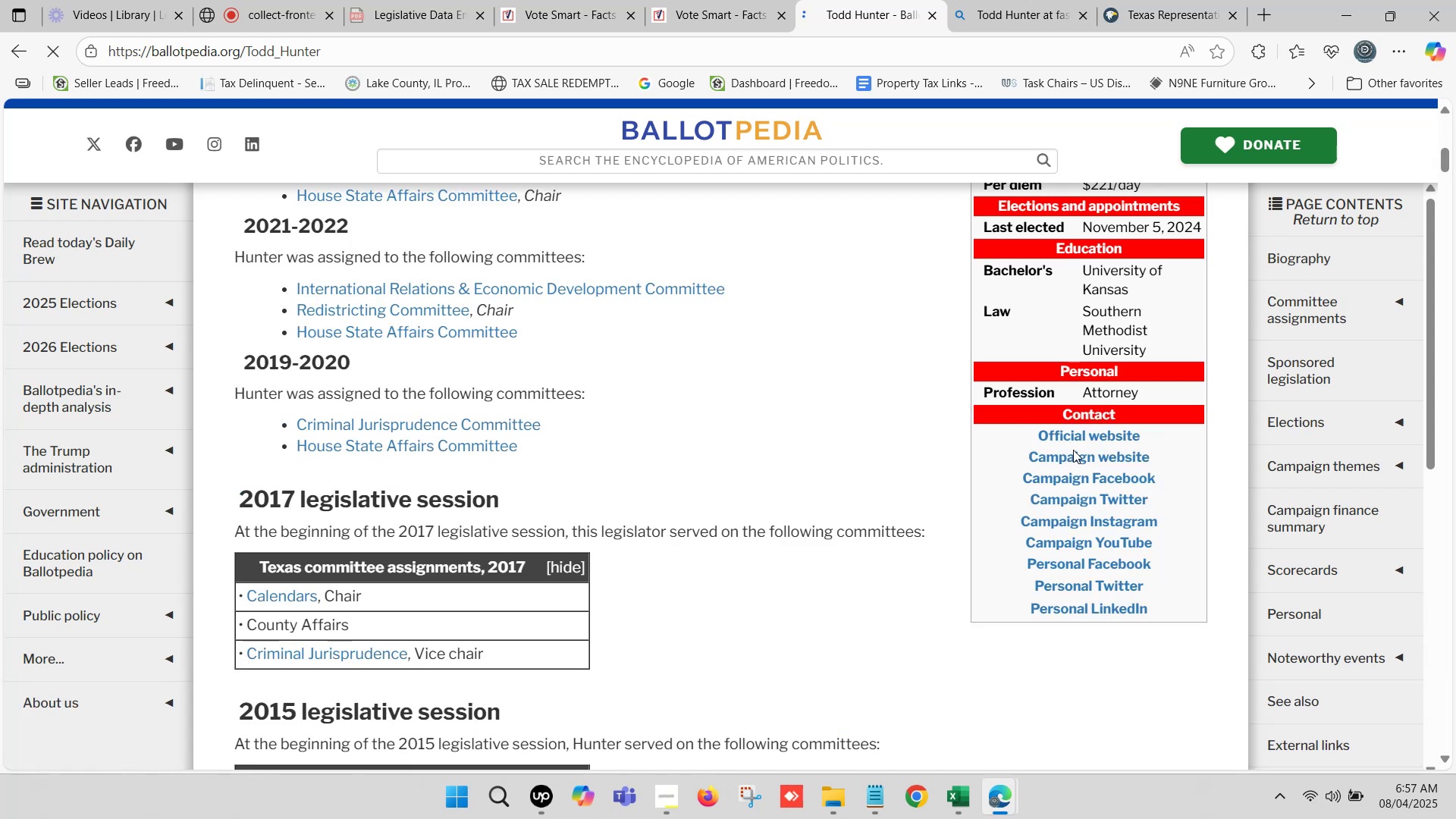 
hold_key(key=ControlLeft, duration=1.97)
left_click([1081, 457])
 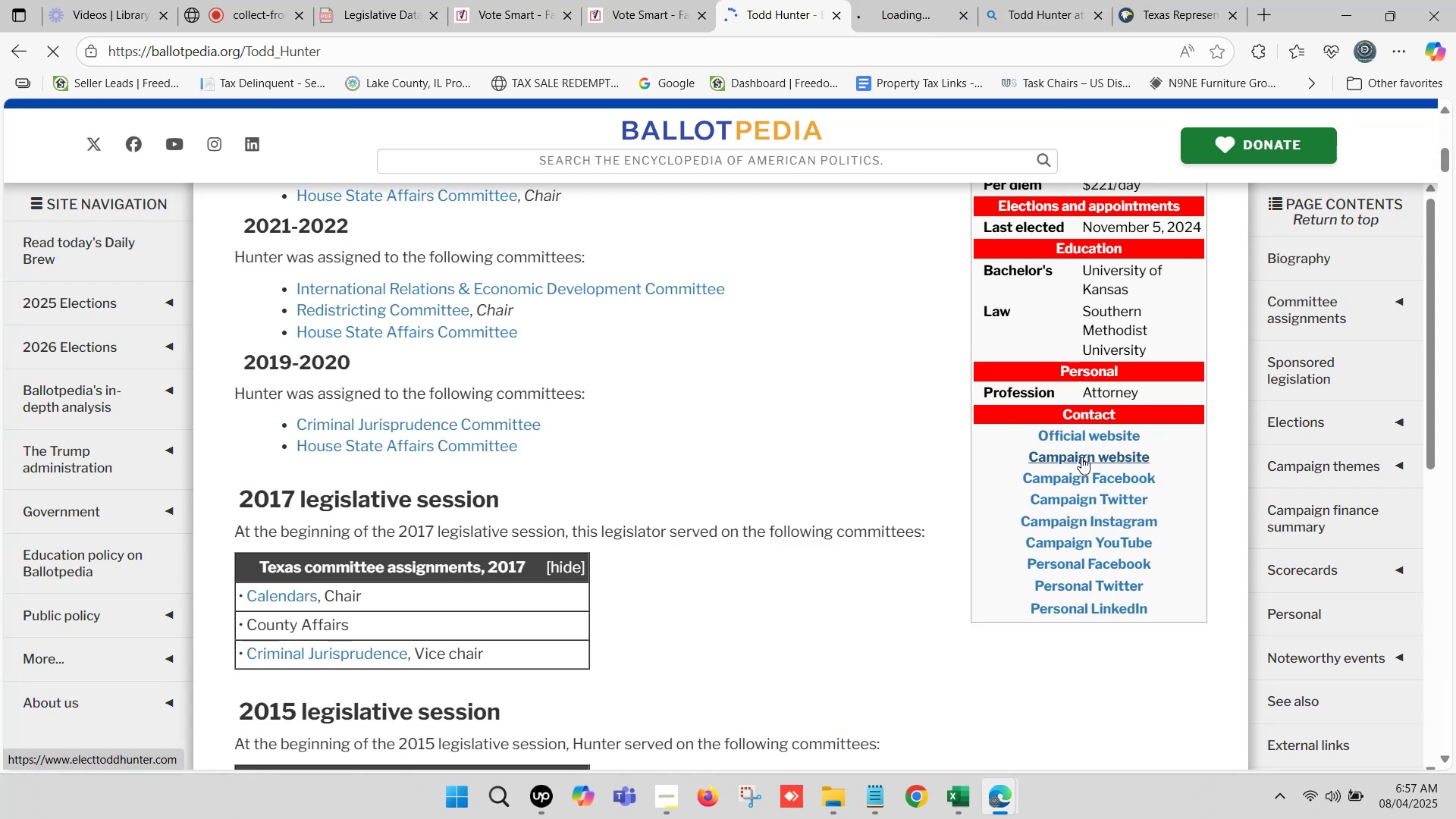 
hold_key(key=ControlLeft, duration=0.81)
left_click([1089, 432])
 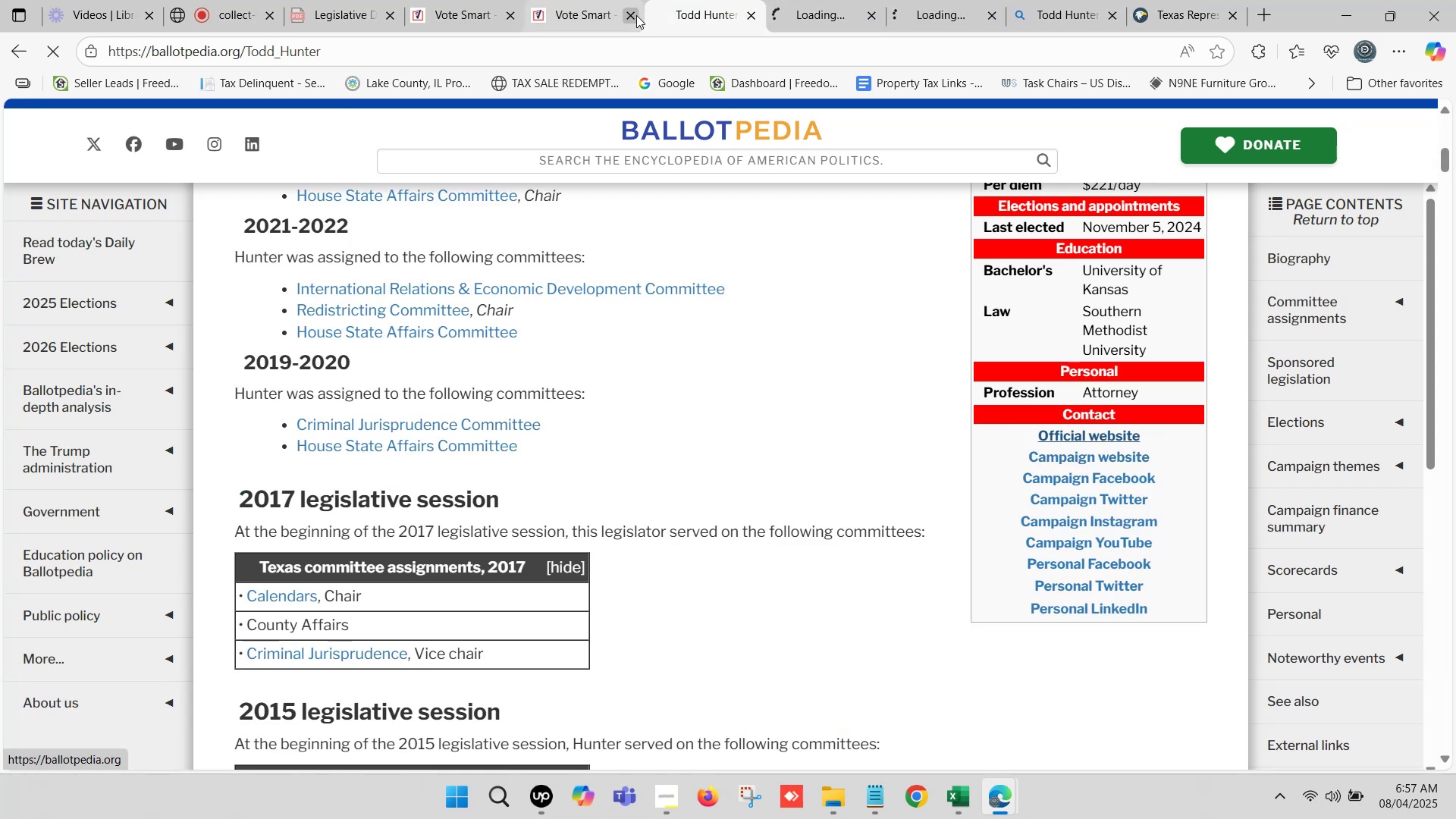 
scroll: coordinate [548, 315], scroll_direction: up, amount: 12.0
 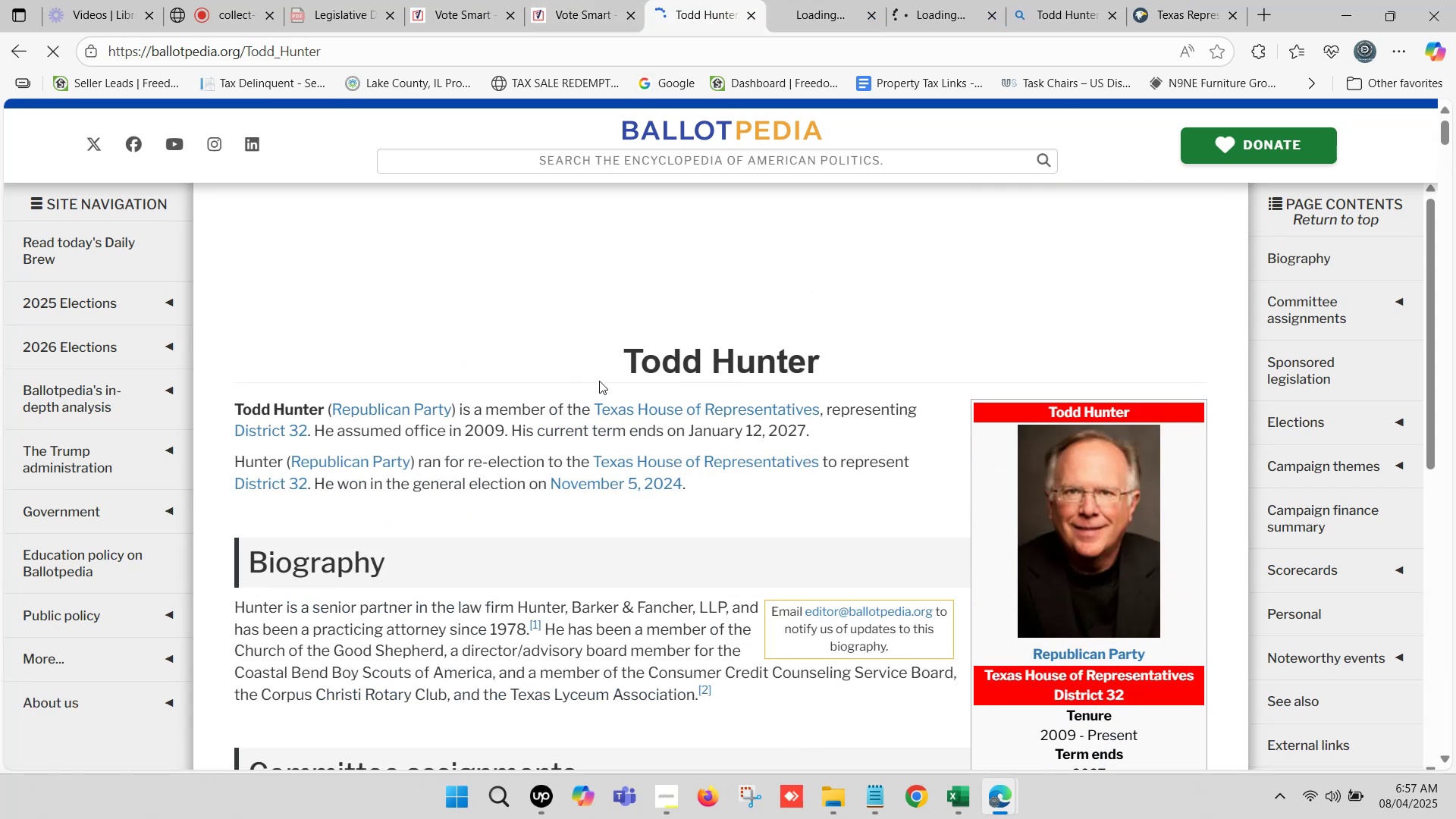 
left_click_drag(start_coordinate=[617, 358], to_coordinate=[846, 368])
 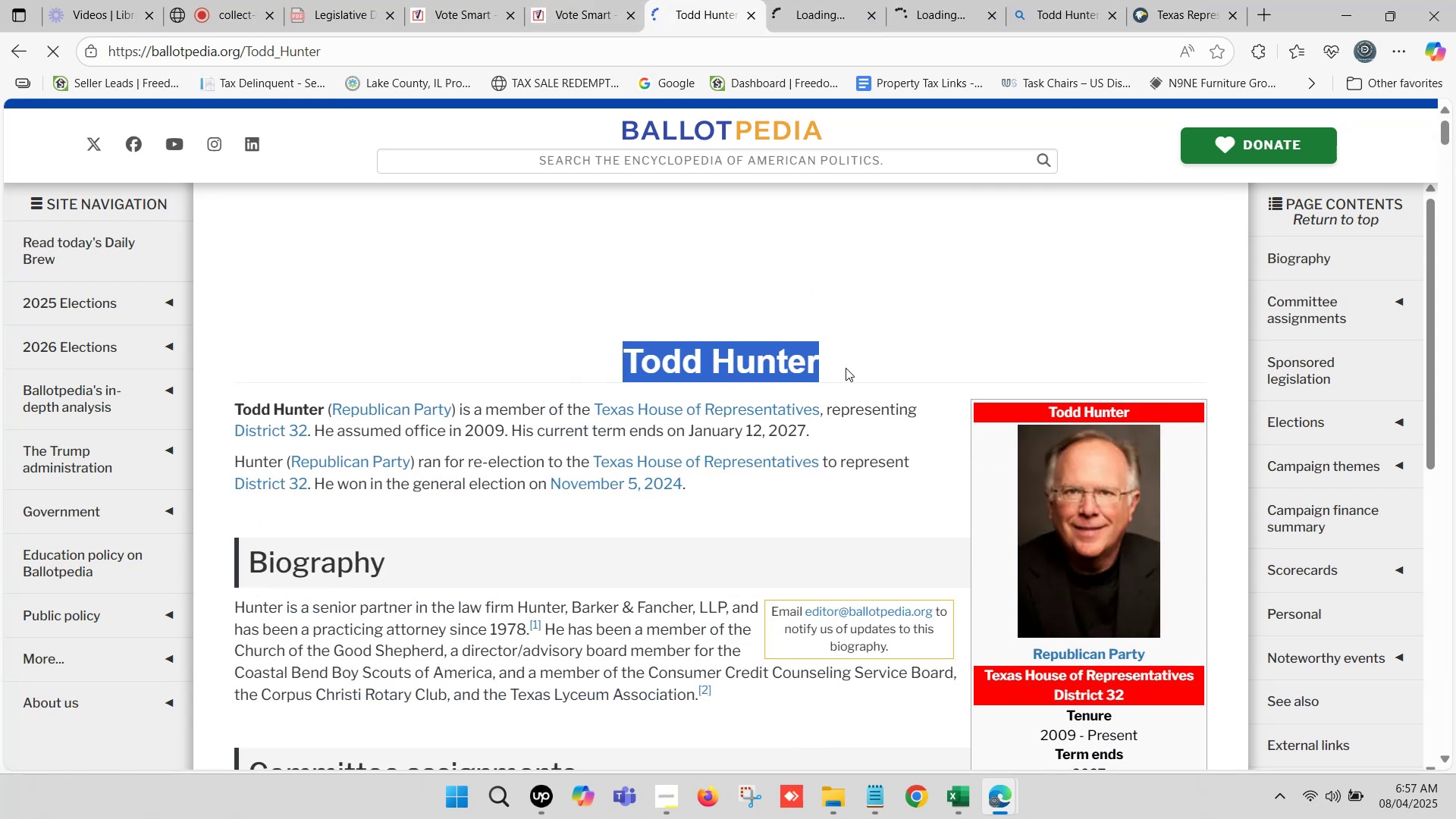 
key(Control+C)
 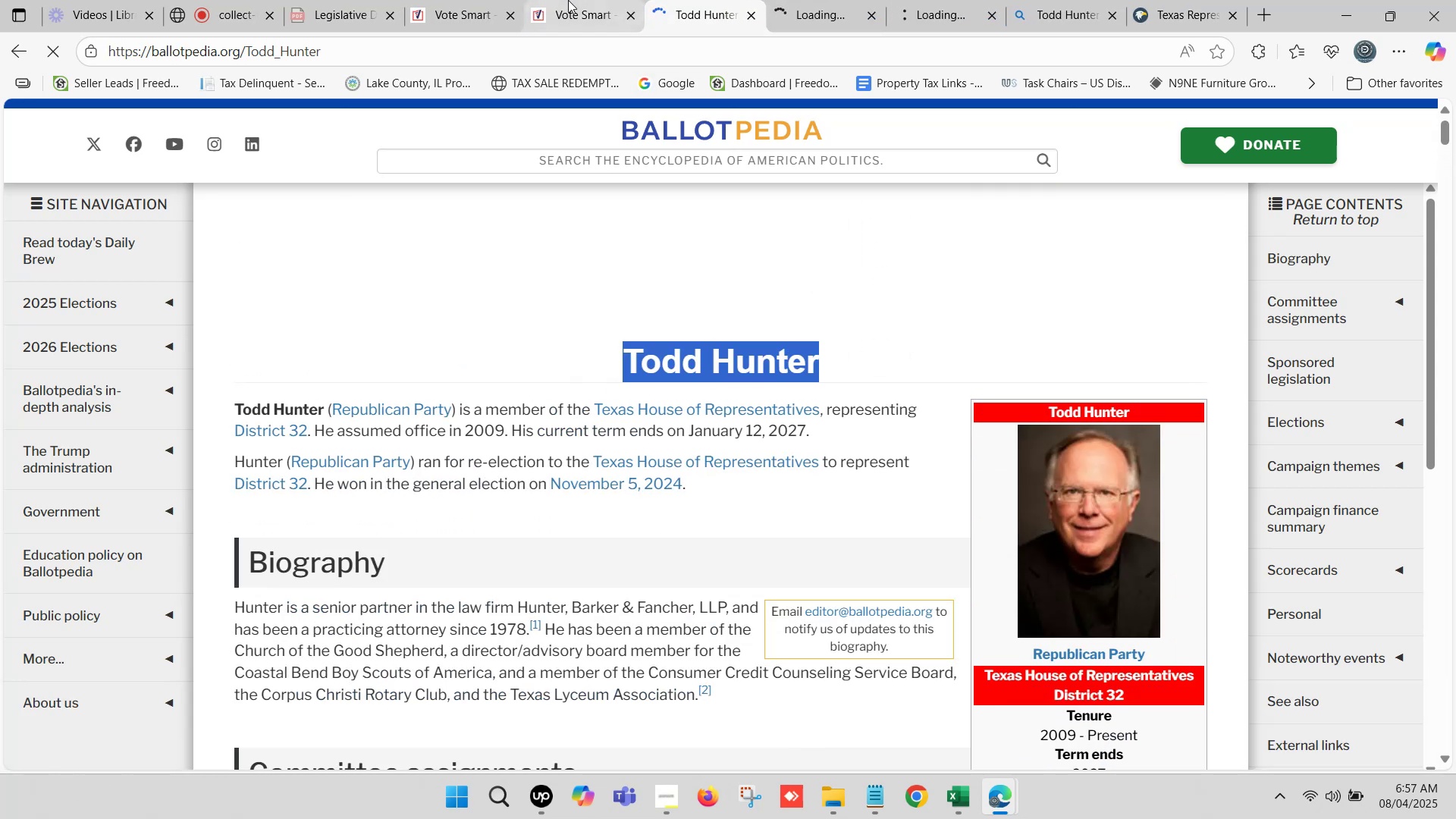 
left_click([568, 0])
 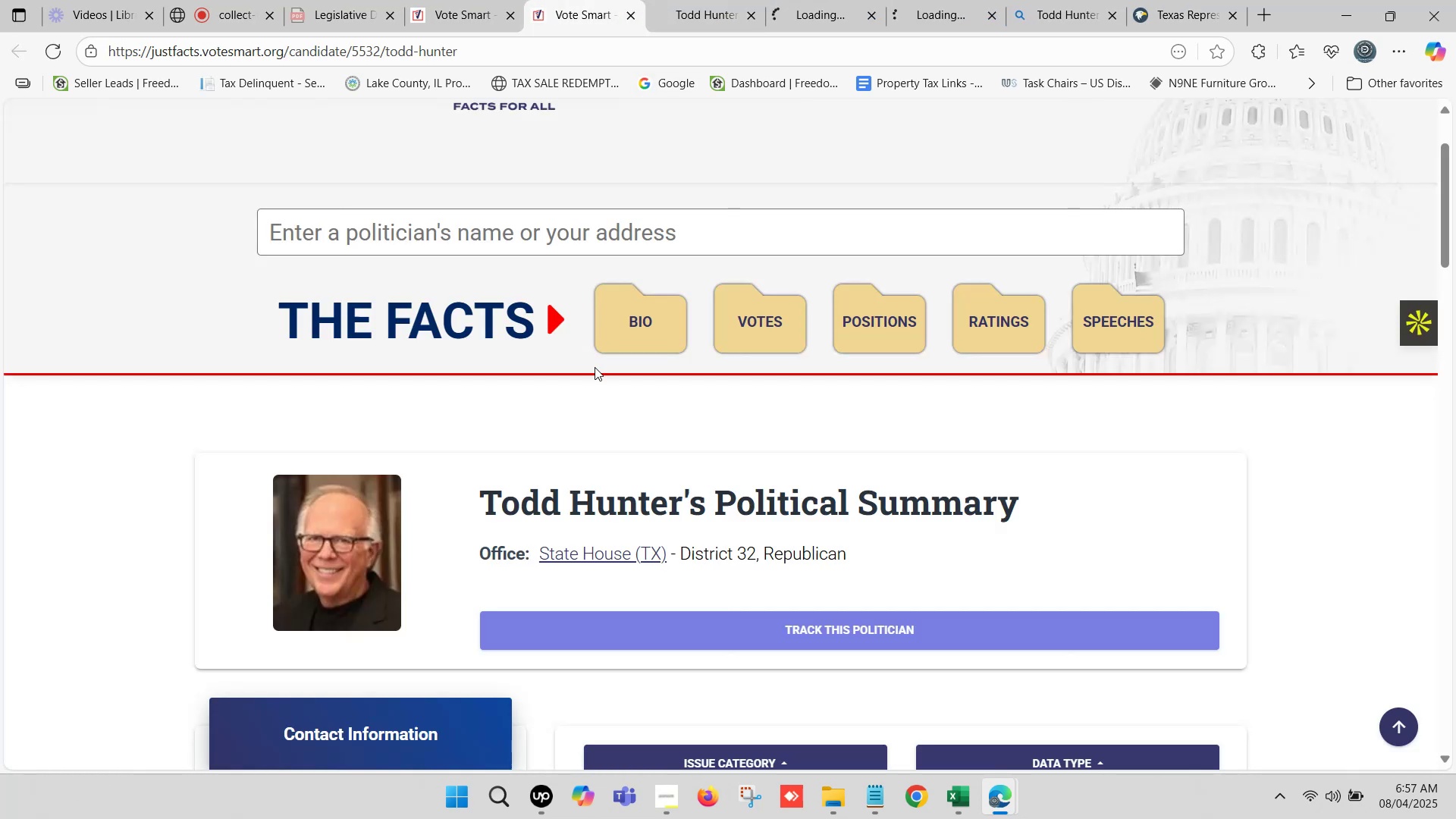 
scroll: coordinate [595, 368], scroll_direction: down, amount: 1.0
 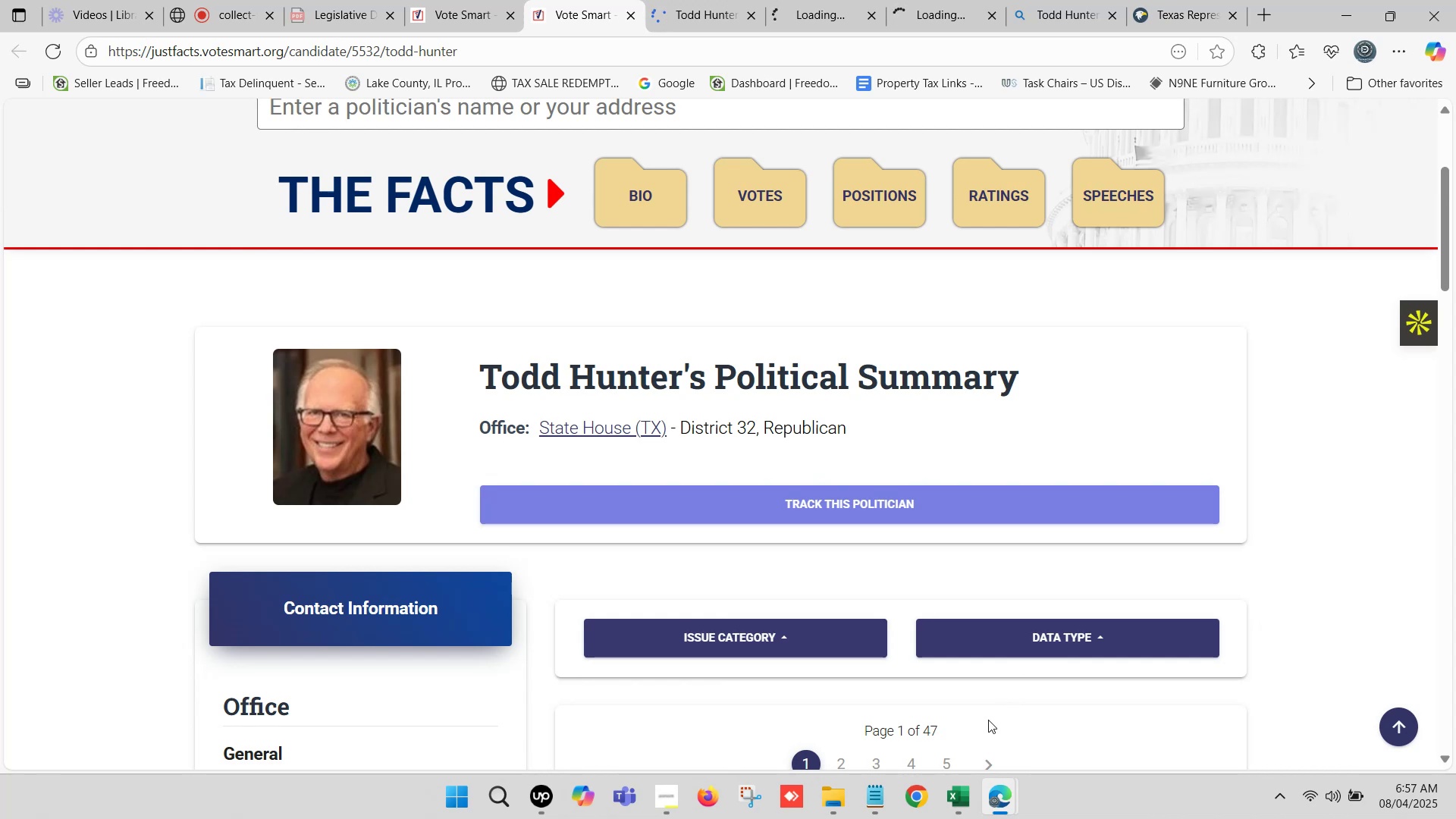 
left_click([969, 800])
 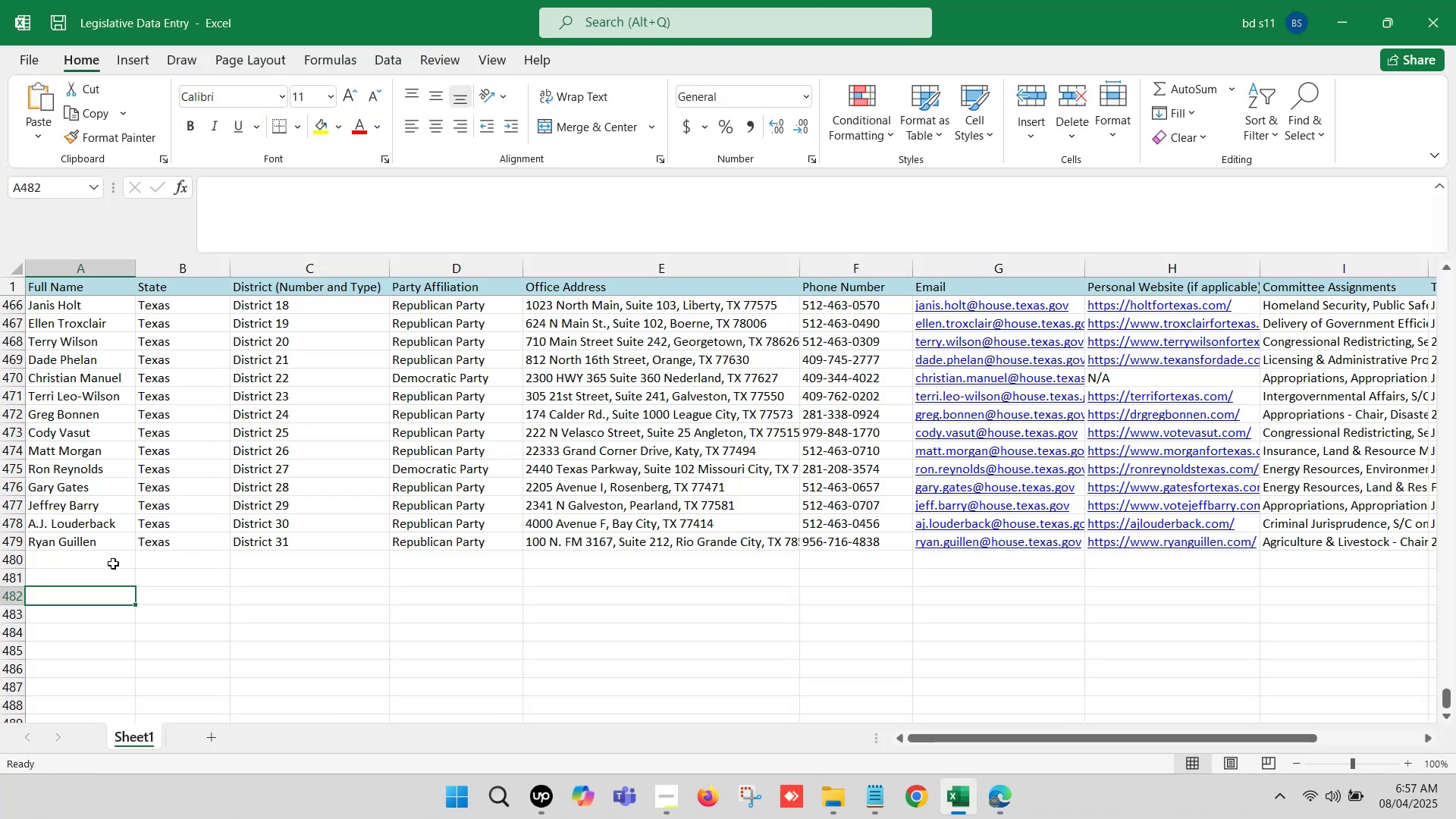 
double_click([107, 565])
 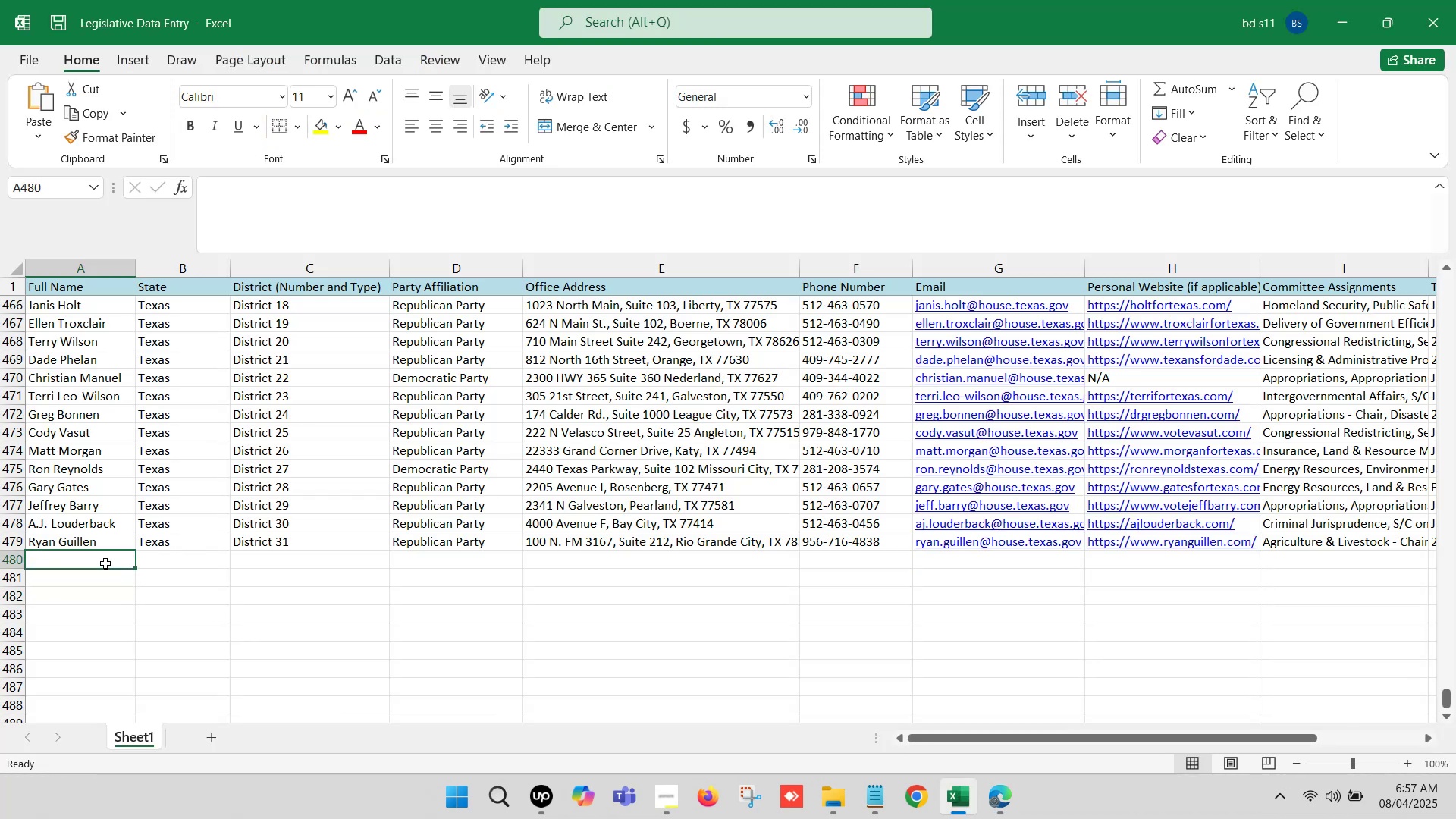 
left_click([105, 563])
 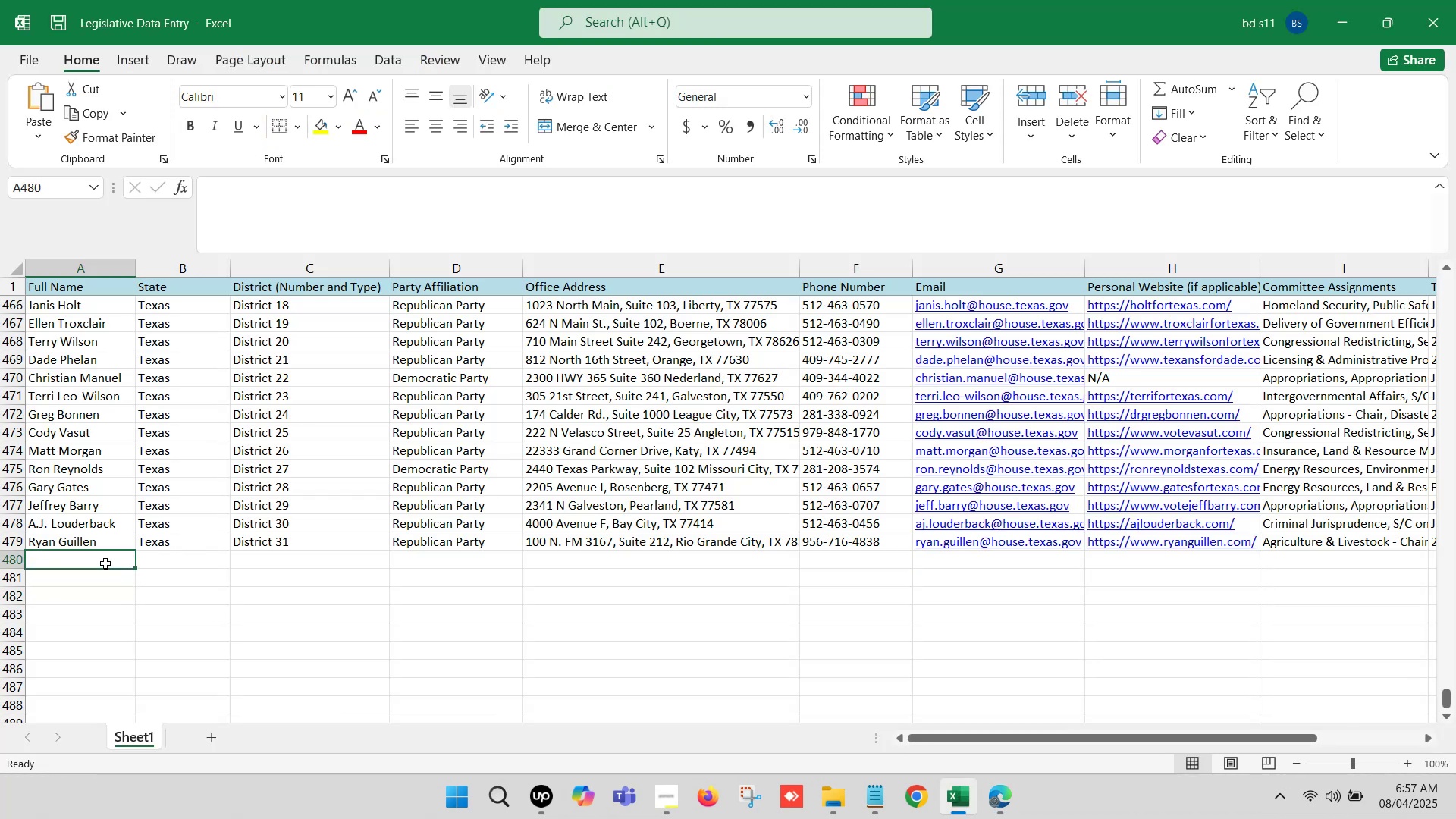 
key(Control+ControlLeft)
 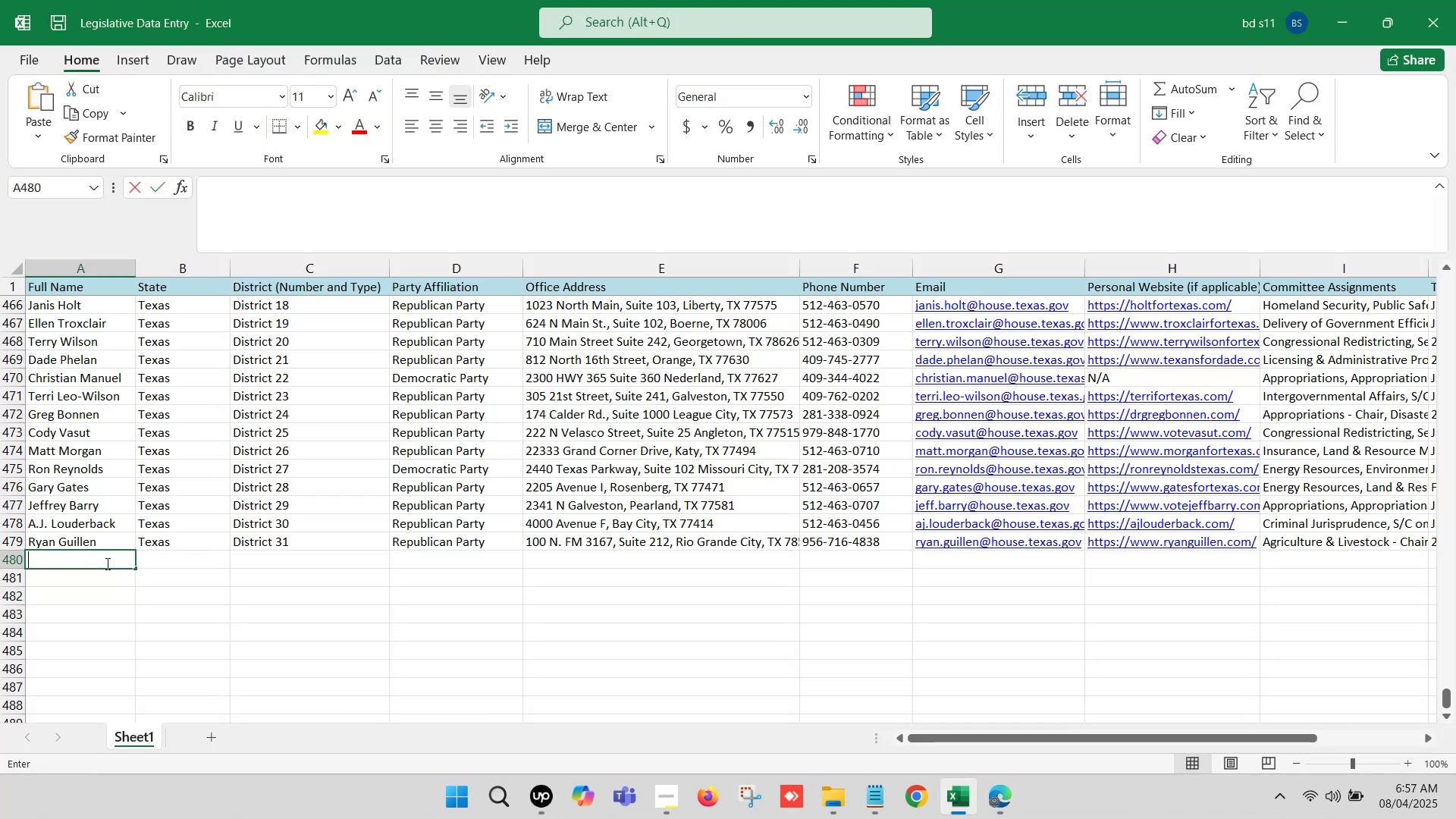 
key(Control+V)
 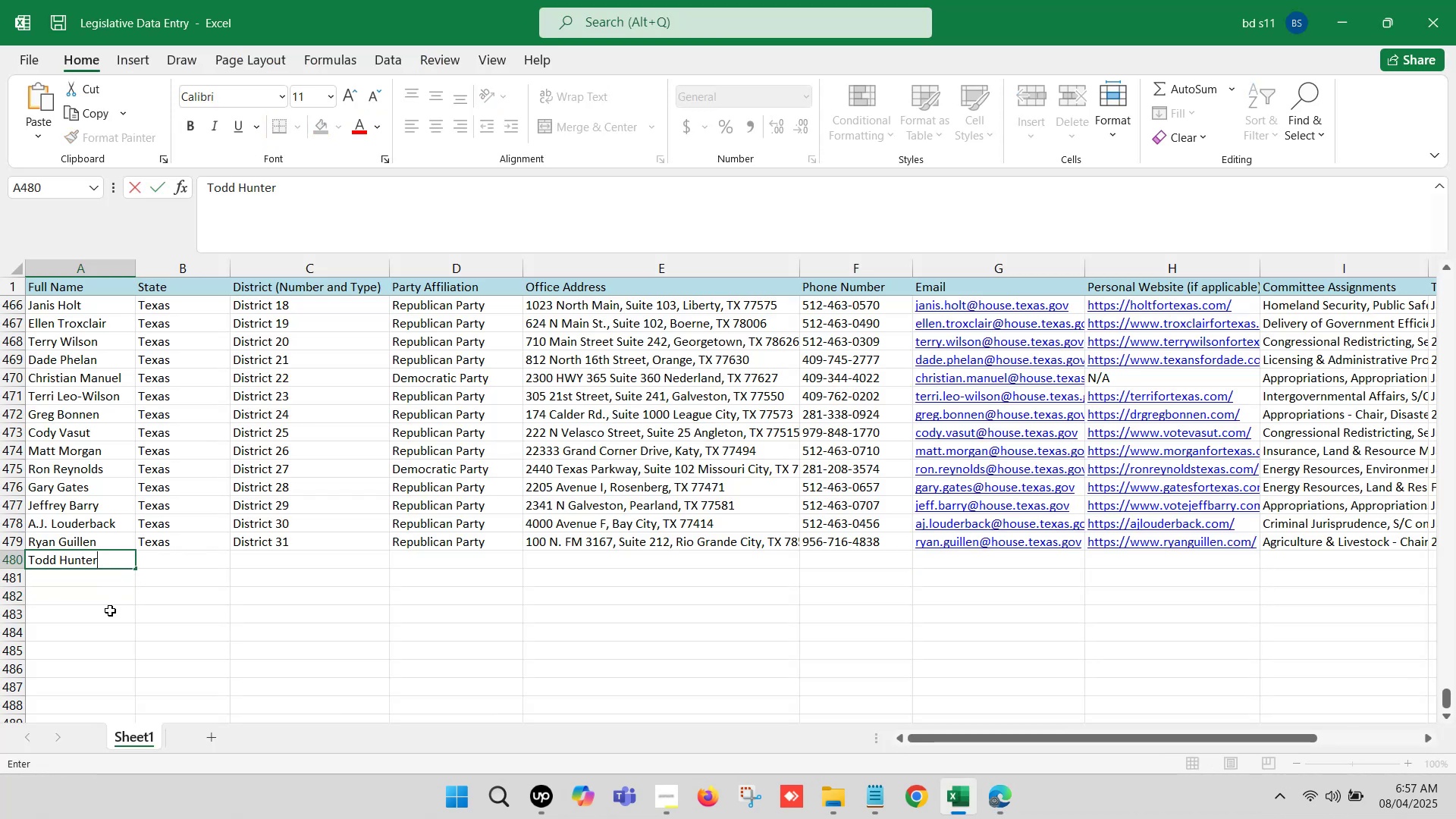 
left_click([110, 610])
 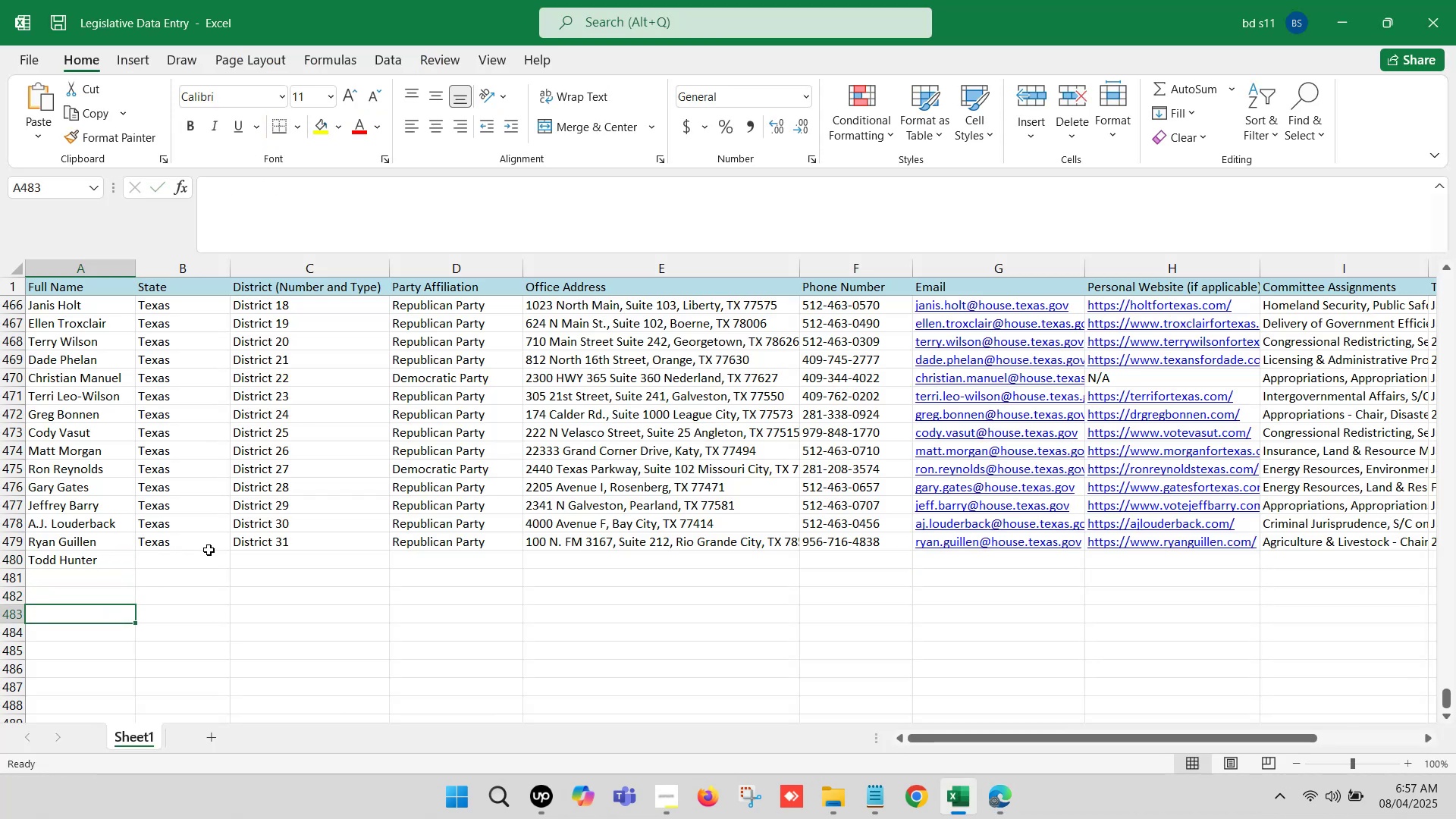 
left_click_drag(start_coordinate=[204, 542], to_coordinate=[409, 545])
 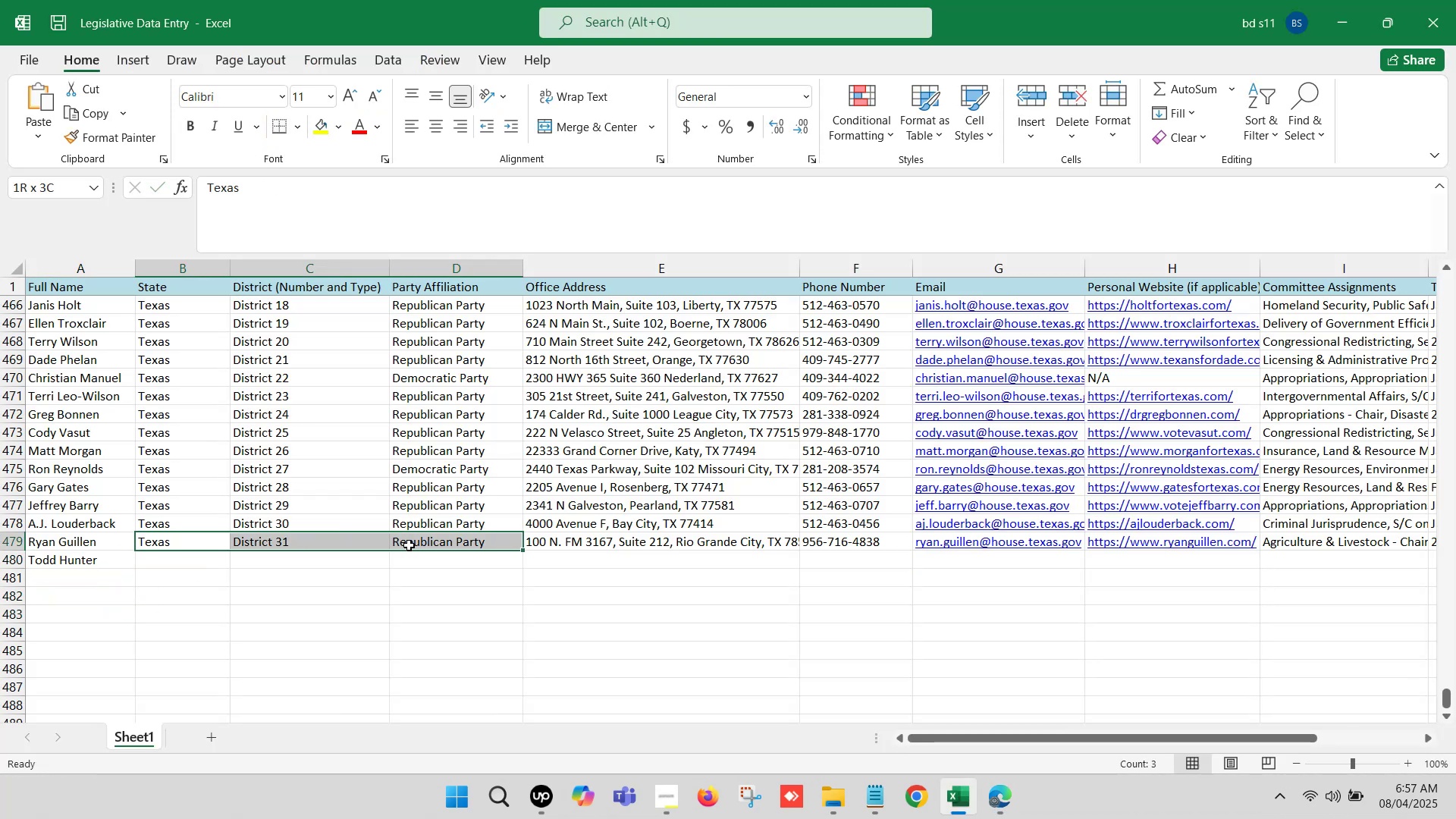 
key(Control+C)
 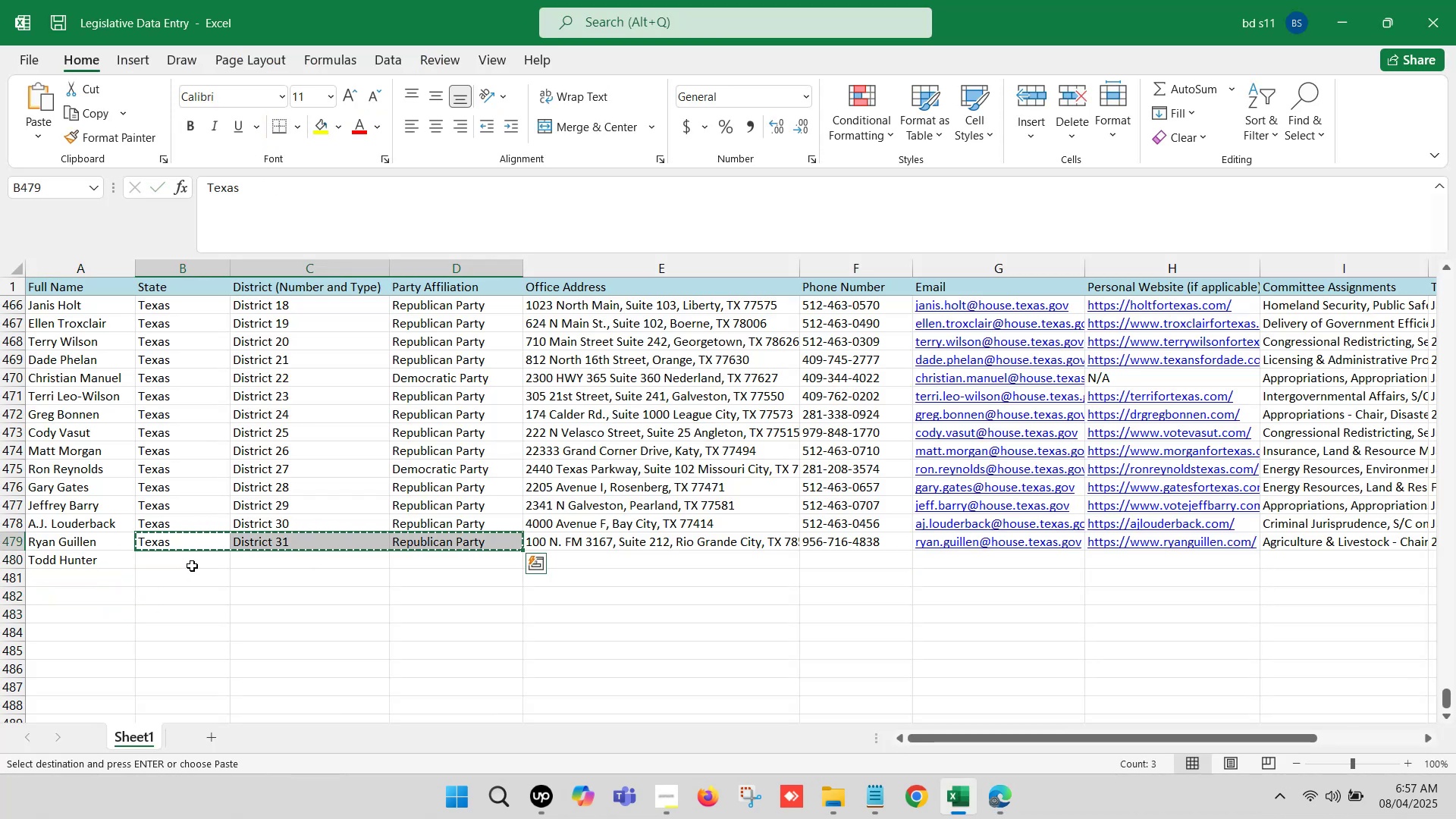 
left_click([187, 563])
 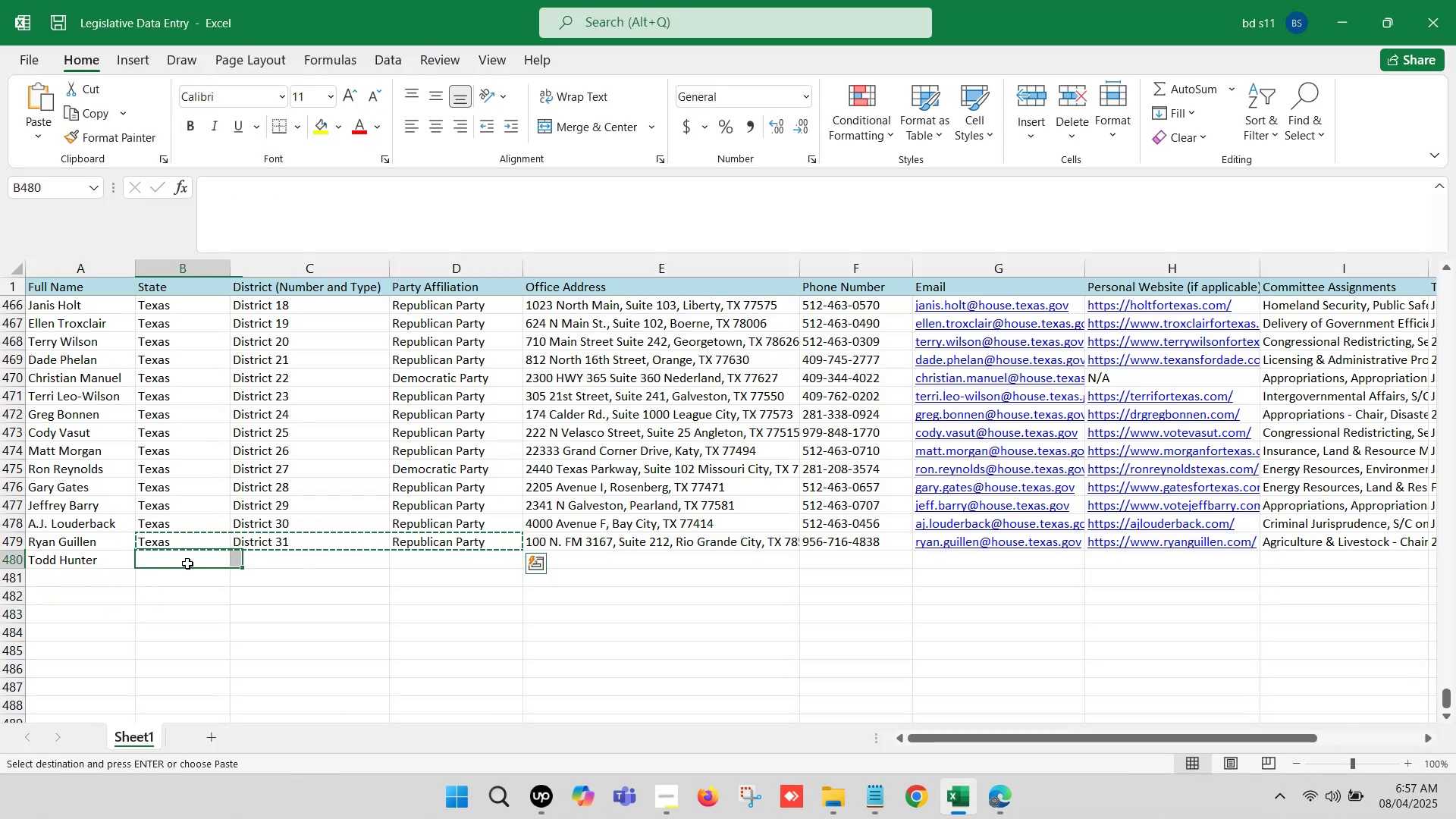 
key(Control+ControlLeft)
 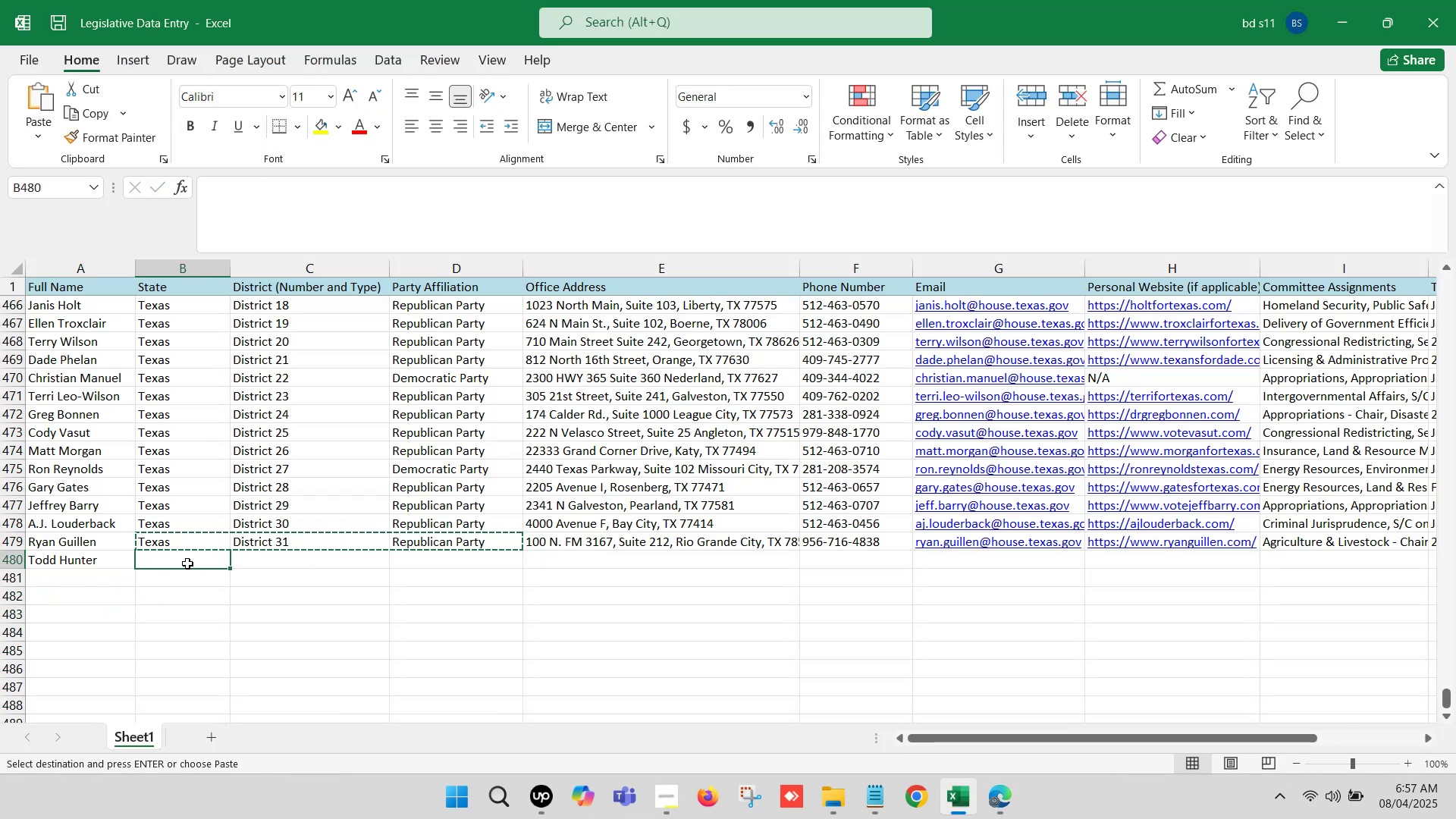 
key(Control+V)
 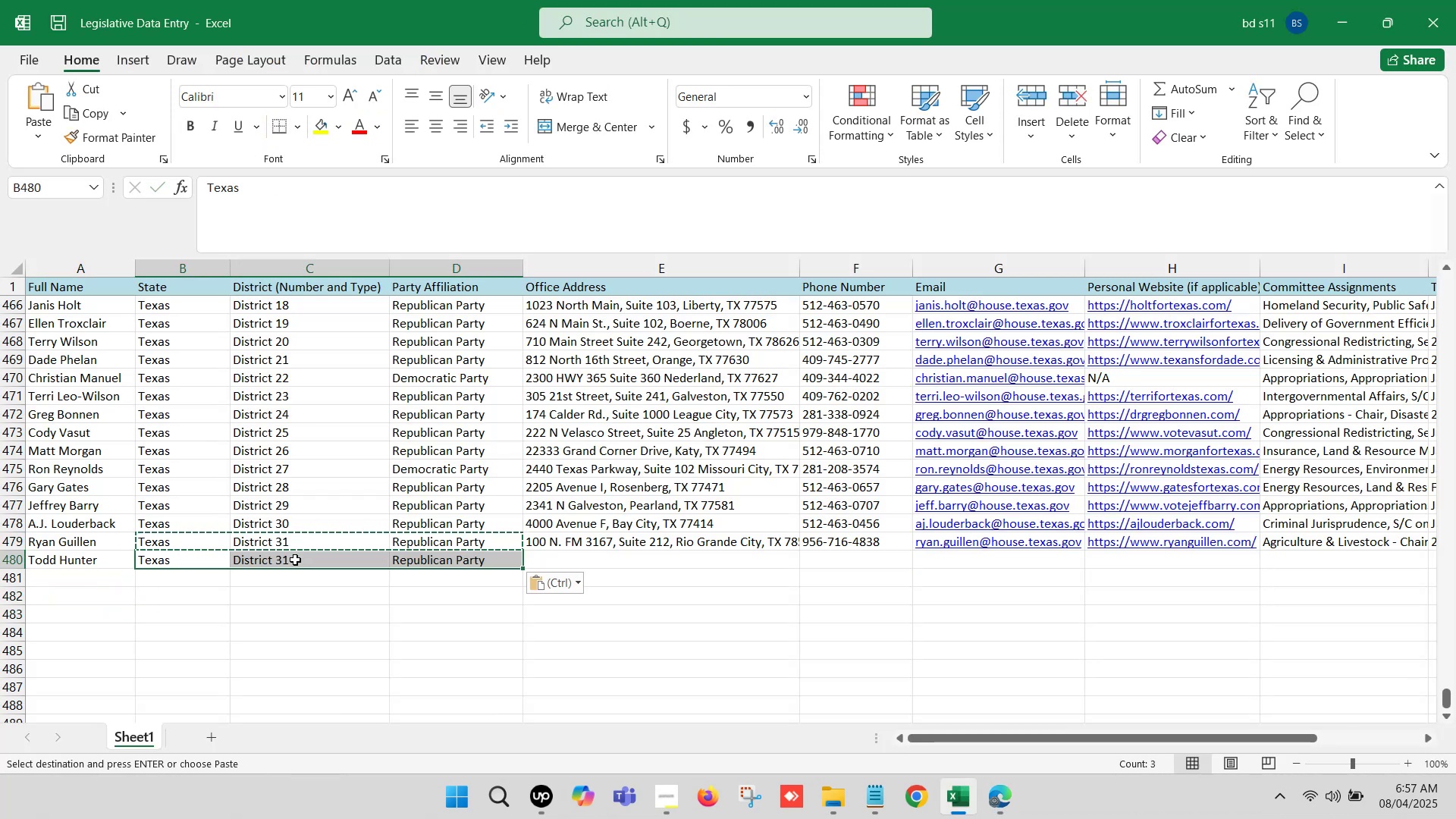 
double_click([295, 560])
 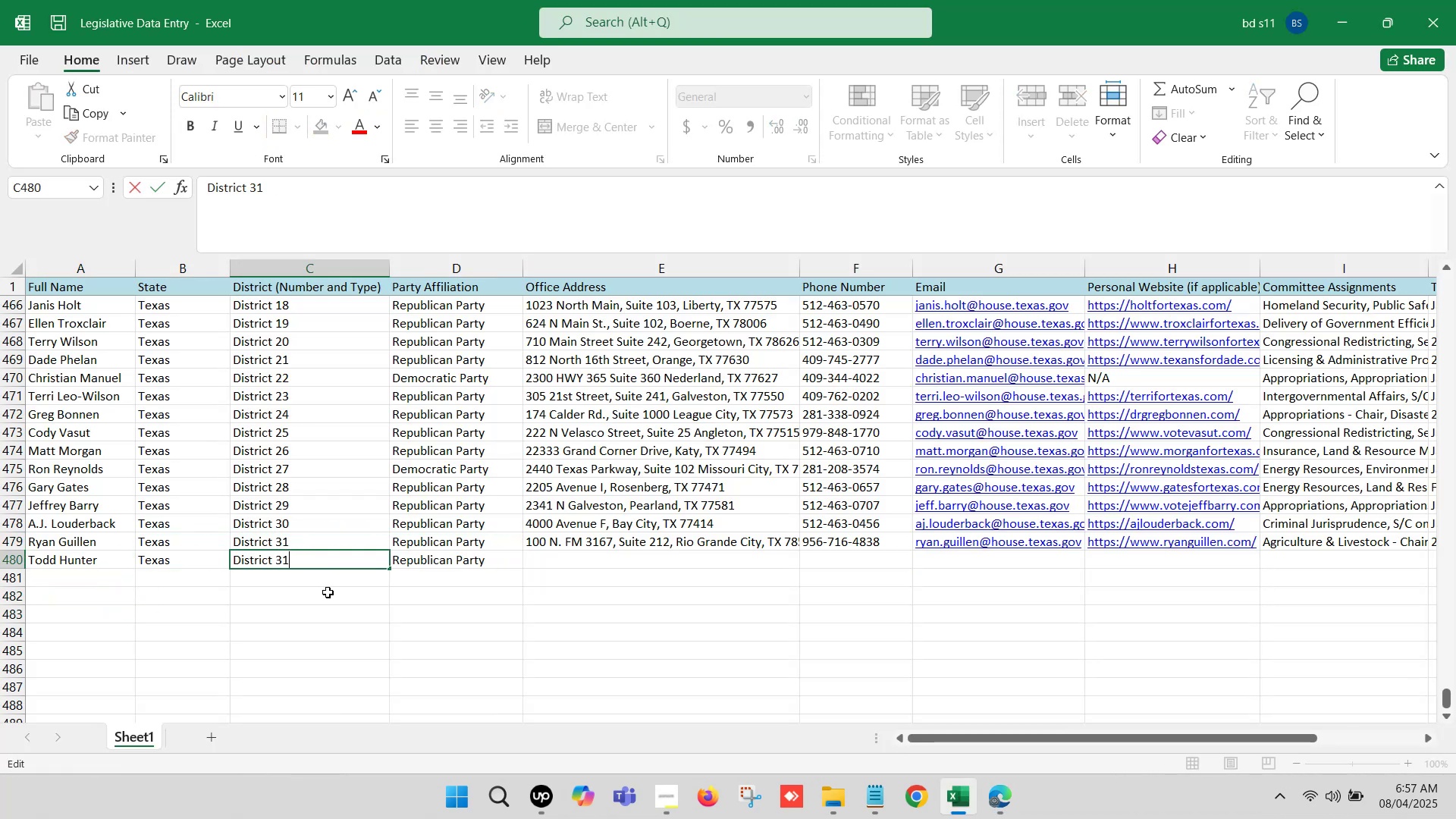 
key(Backspace)
 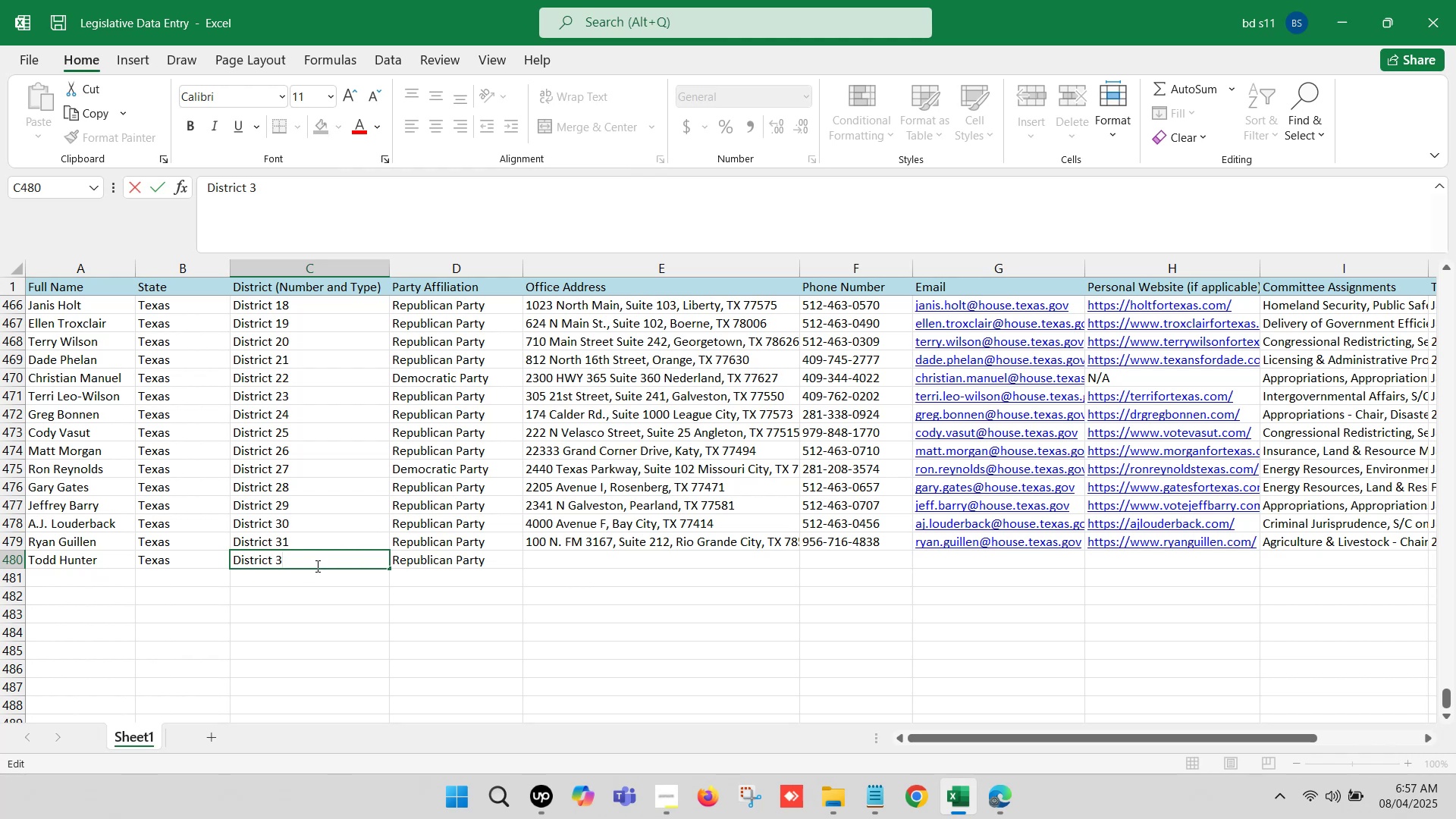 
key(2)
 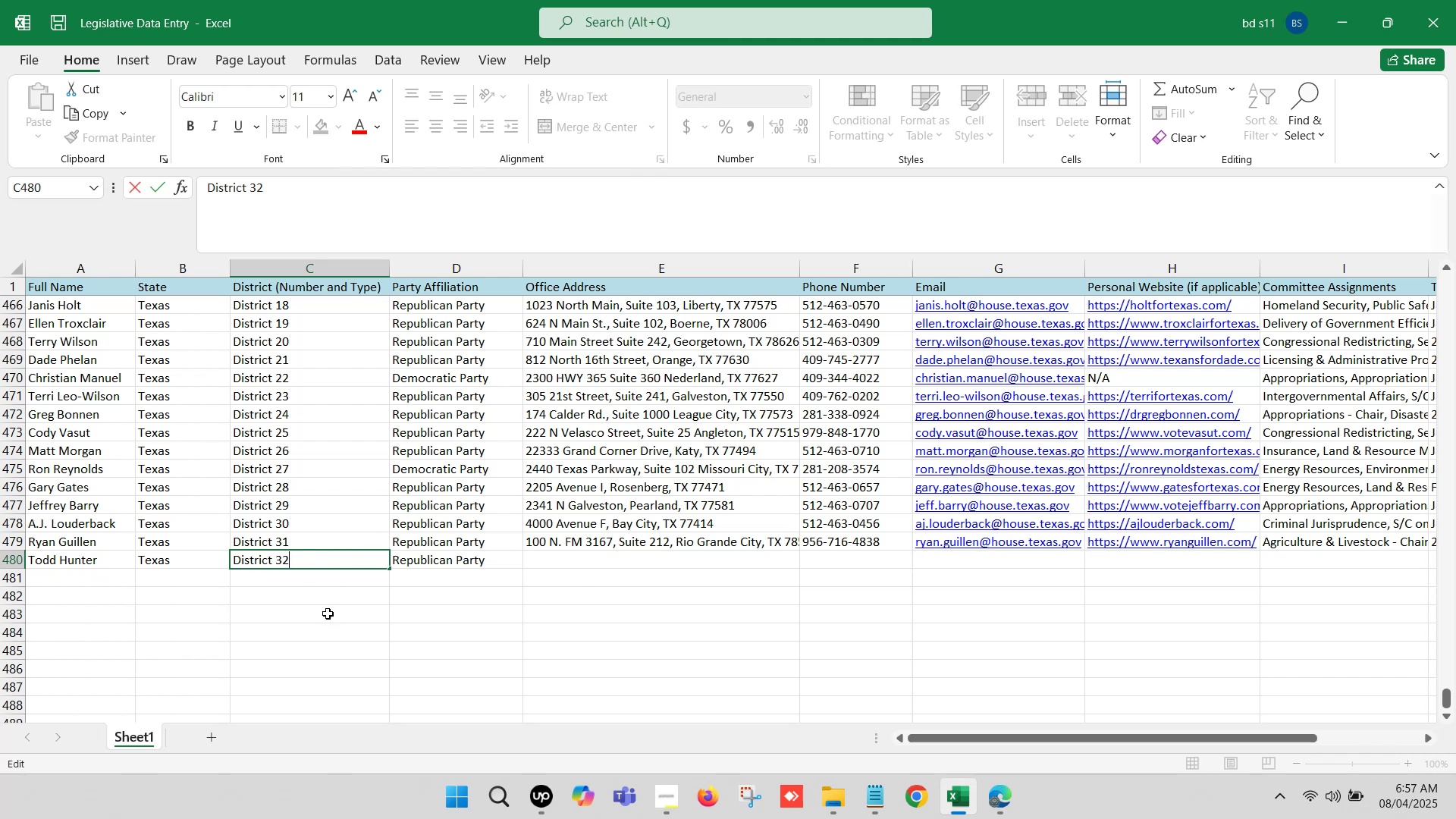 
left_click([328, 617])
 